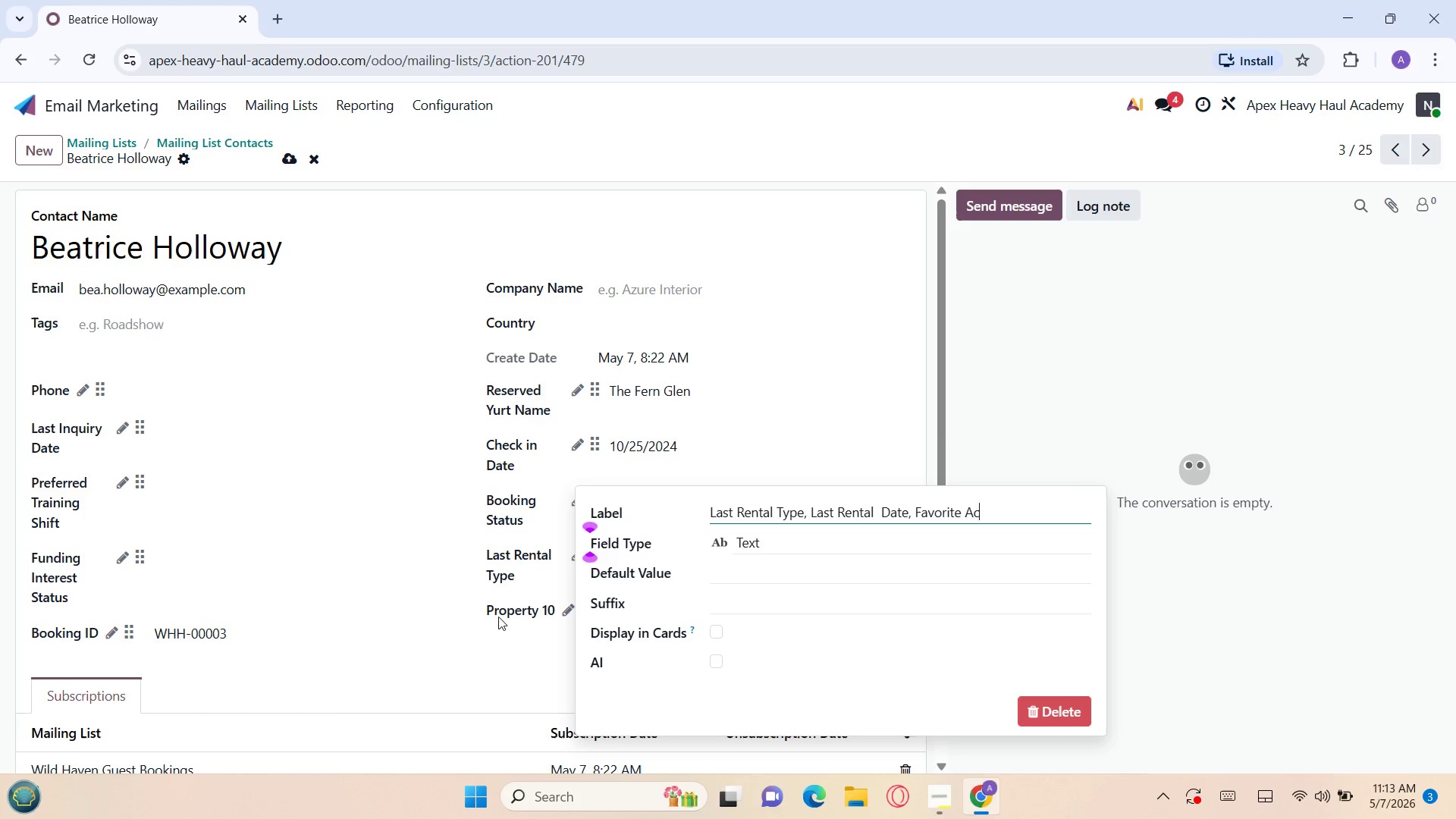 
hold_key(key=Backspace, duration=0.86)
 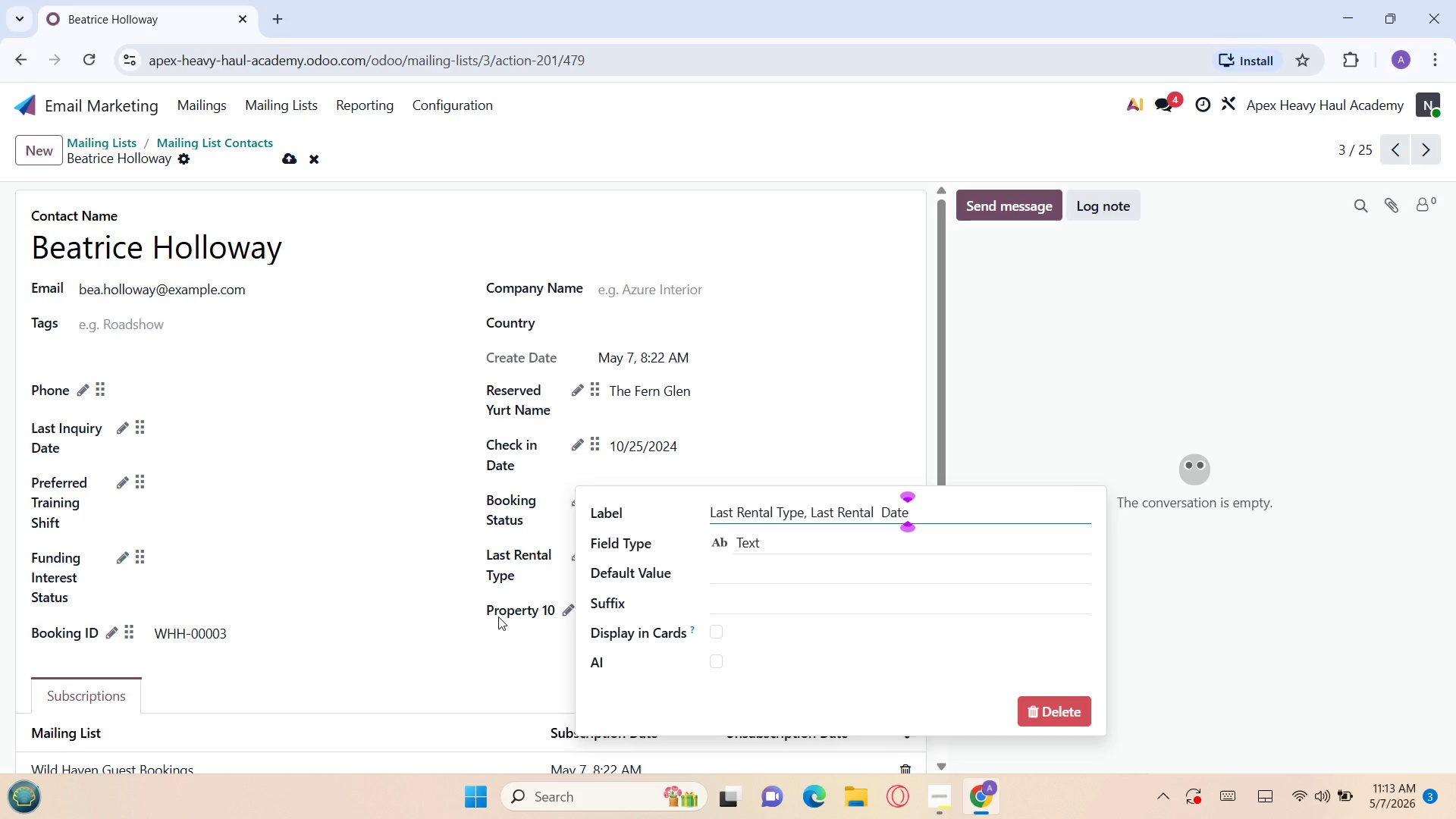 
key(ArrowLeft)
 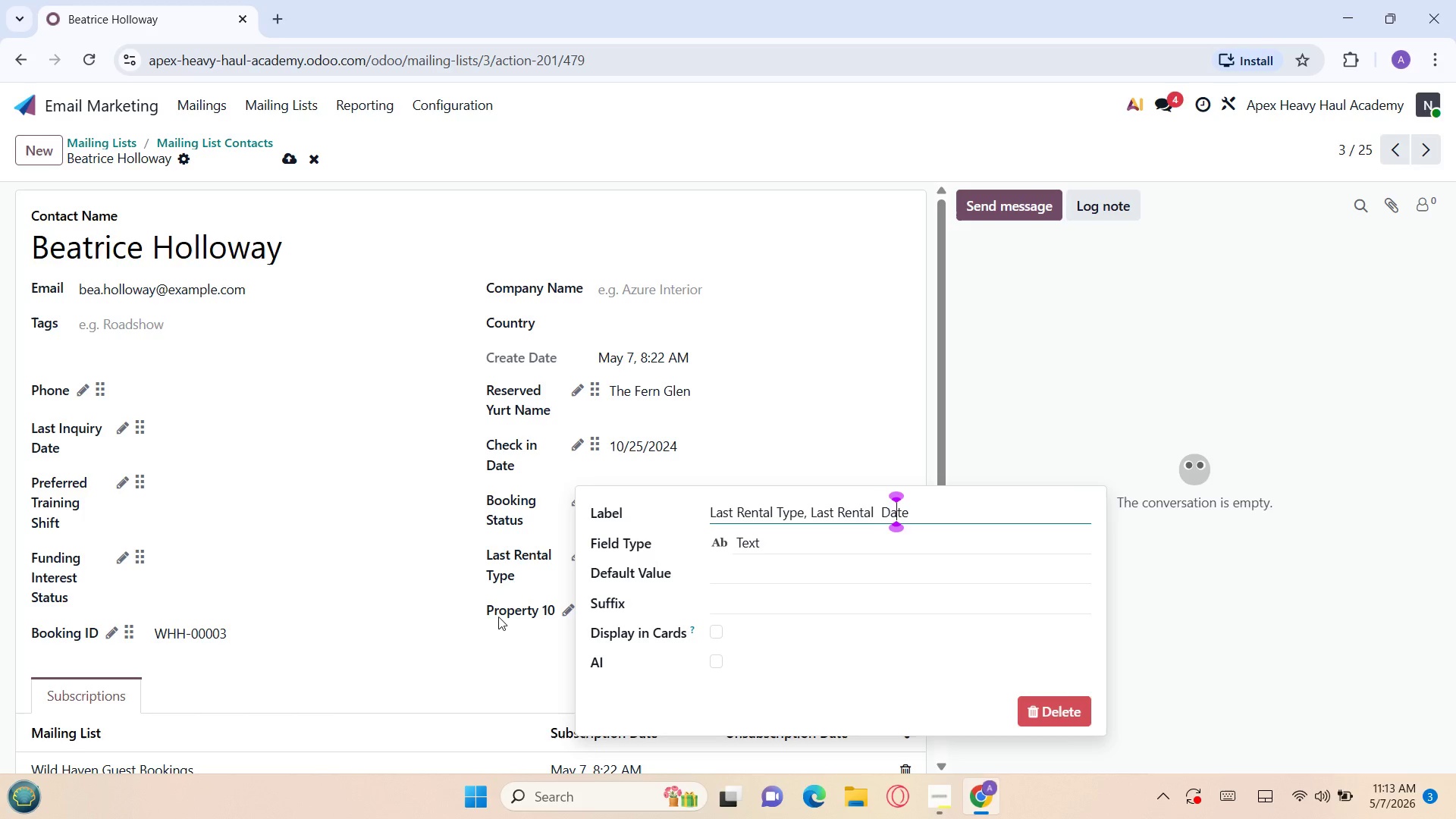 
key(ArrowLeft)
 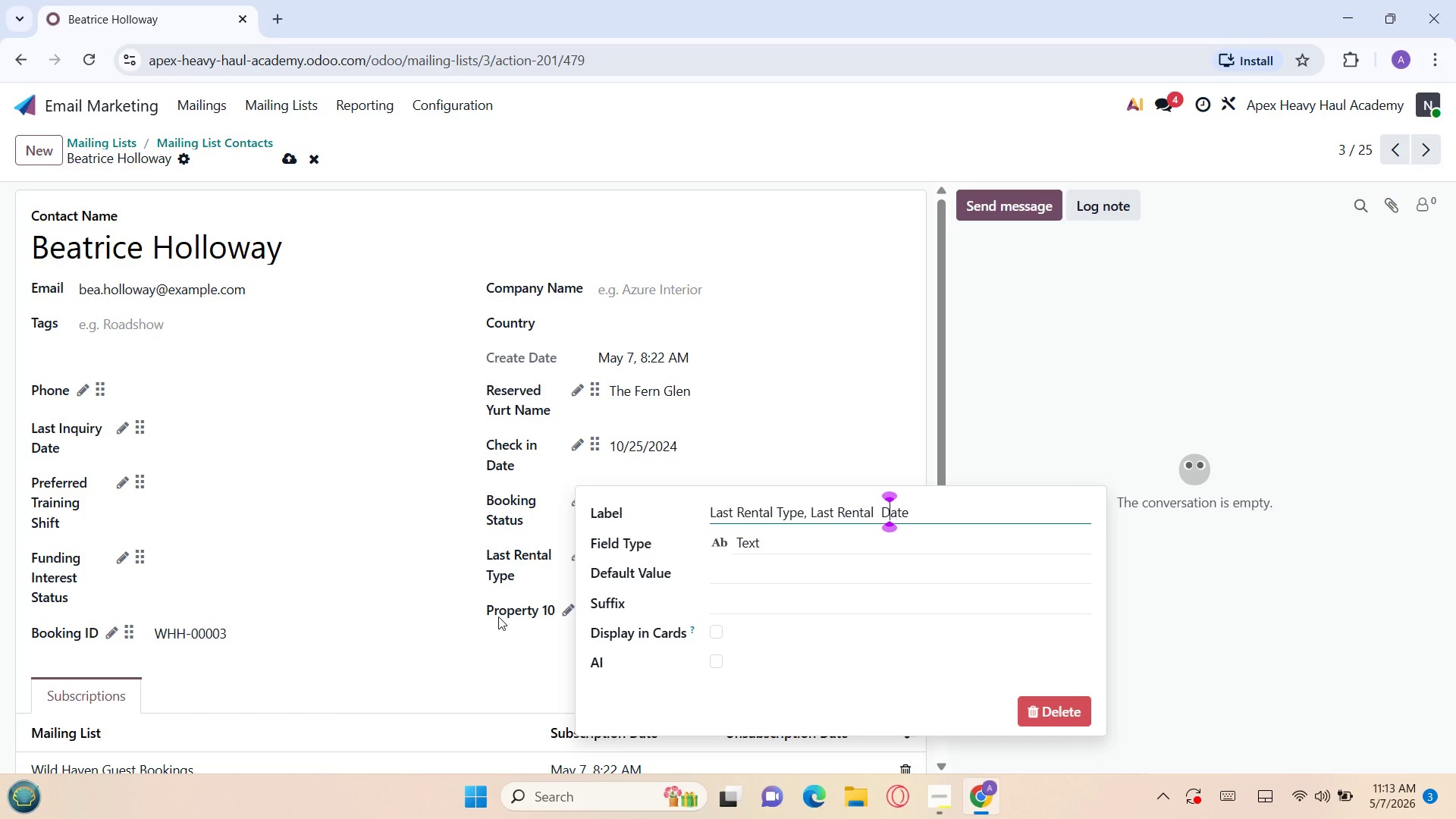 
key(ArrowLeft)
 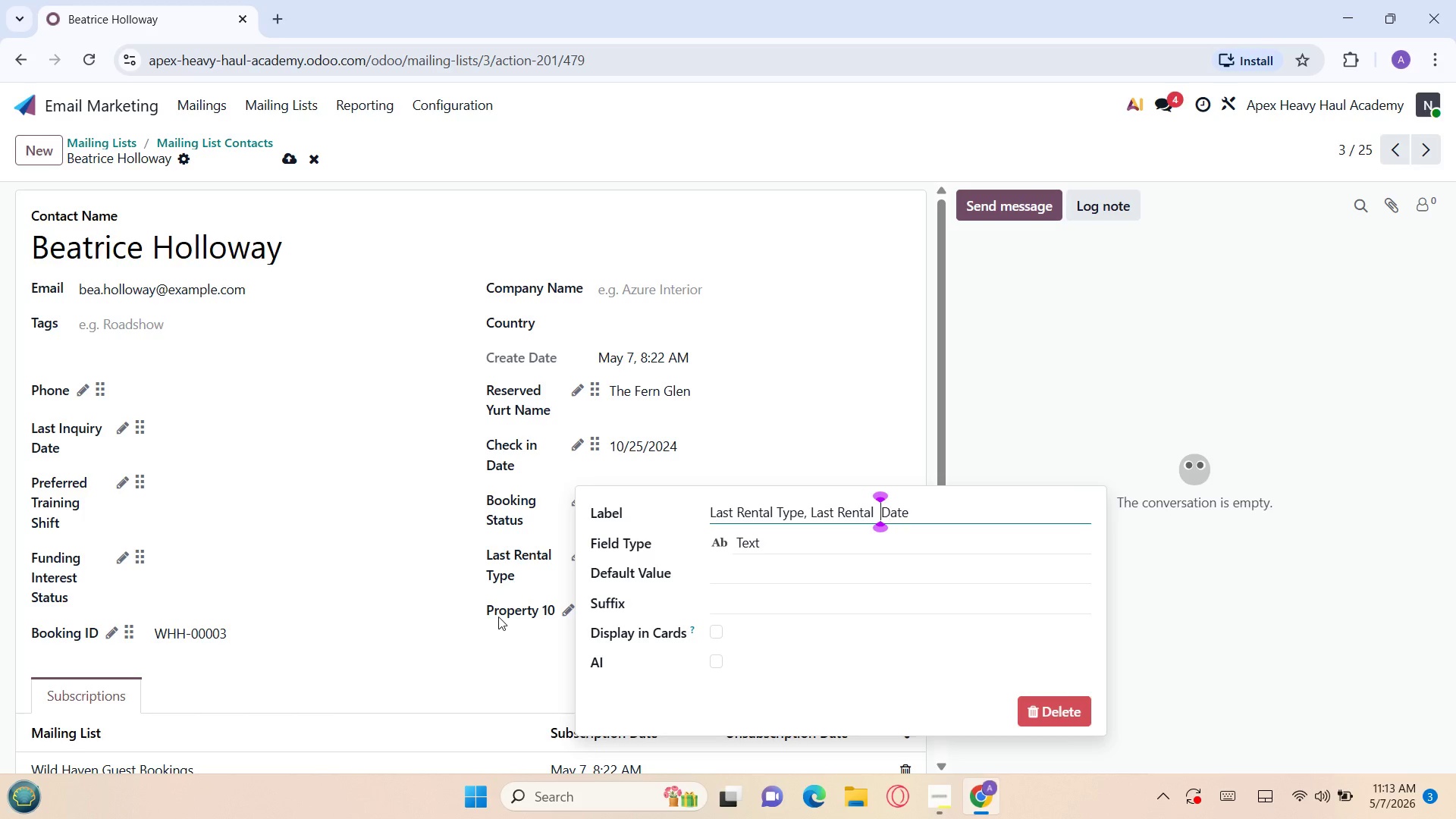 
key(ArrowLeft)
 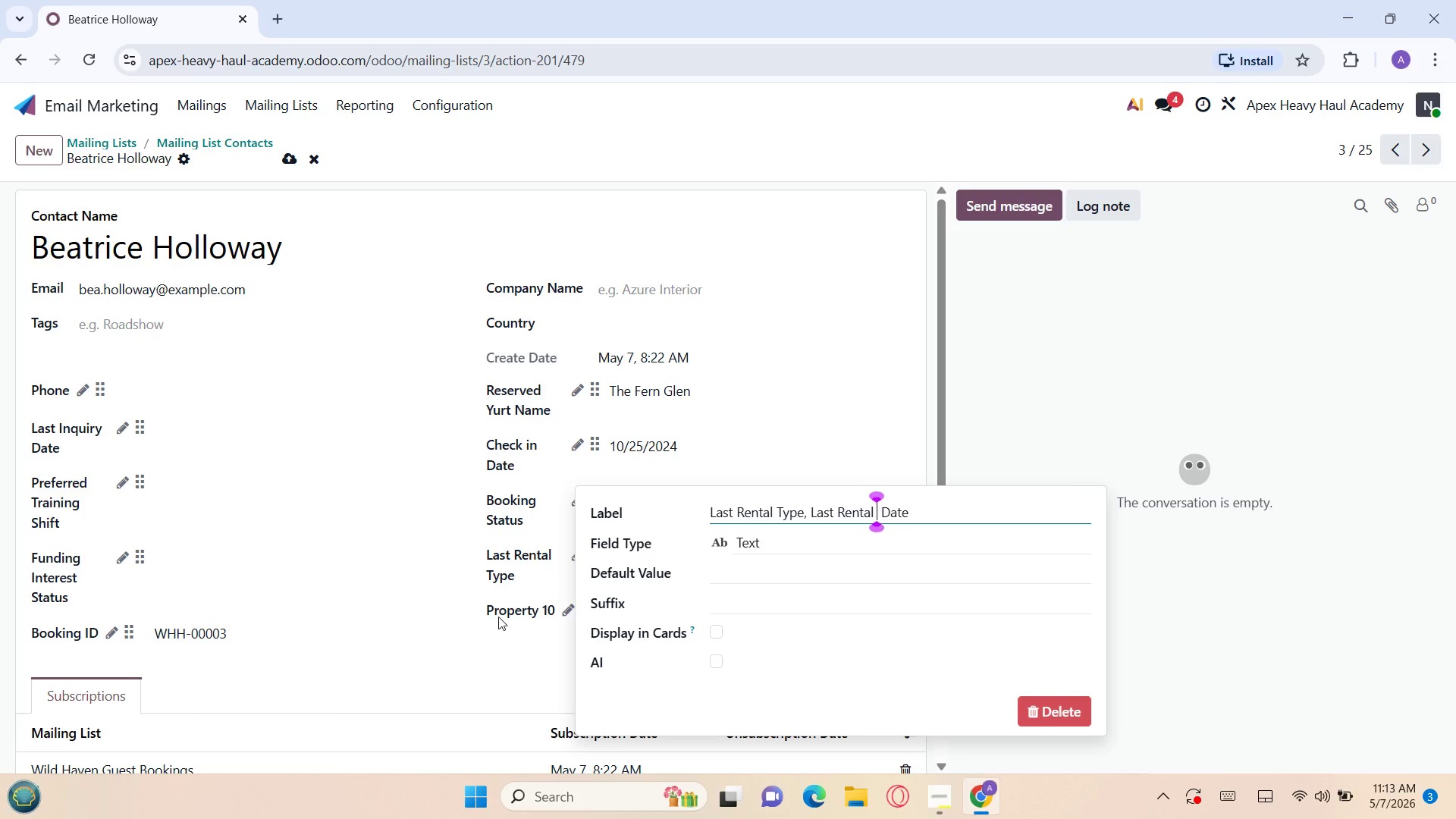 
key(ArrowLeft)
 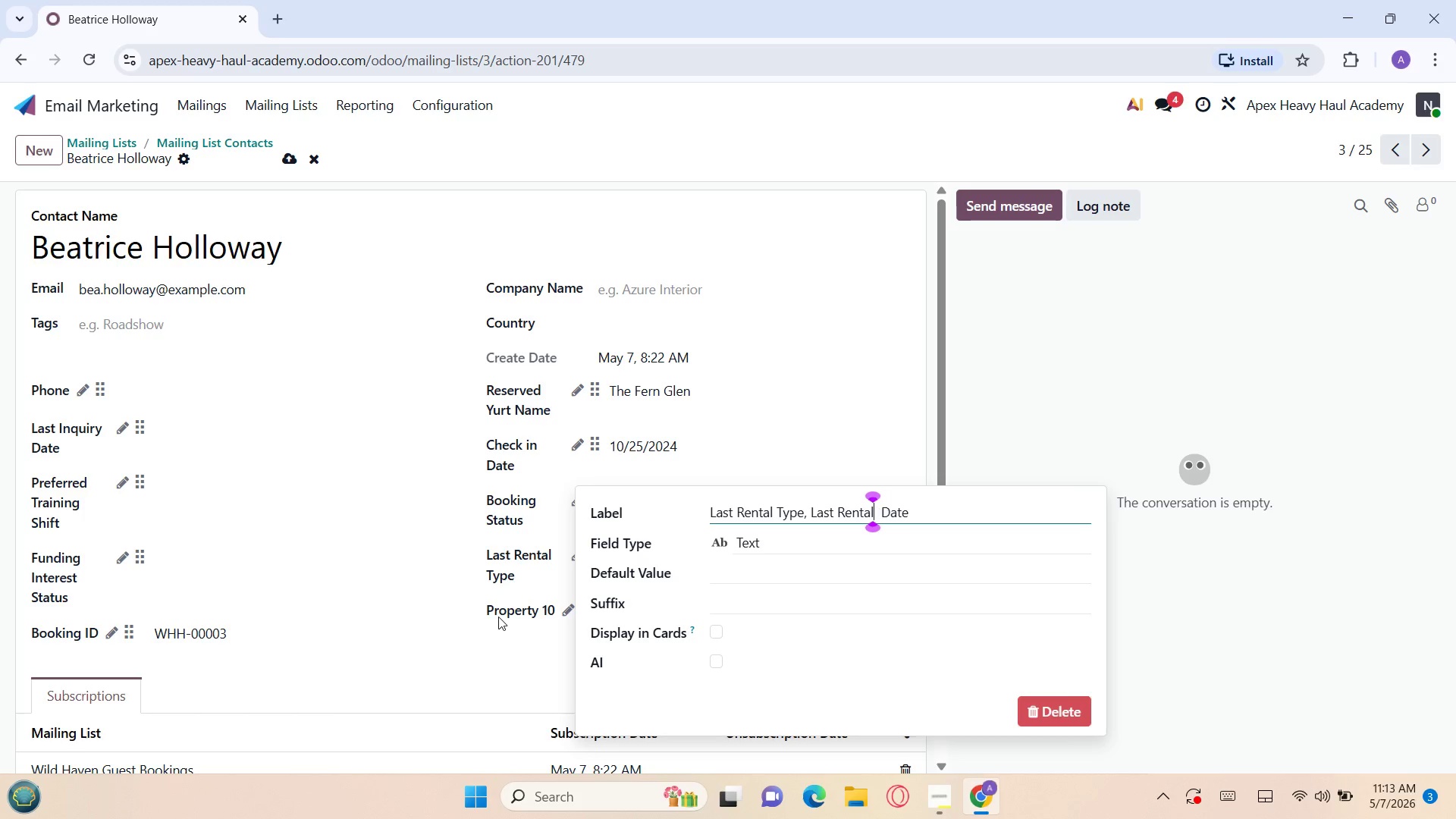 
key(ArrowLeft)
 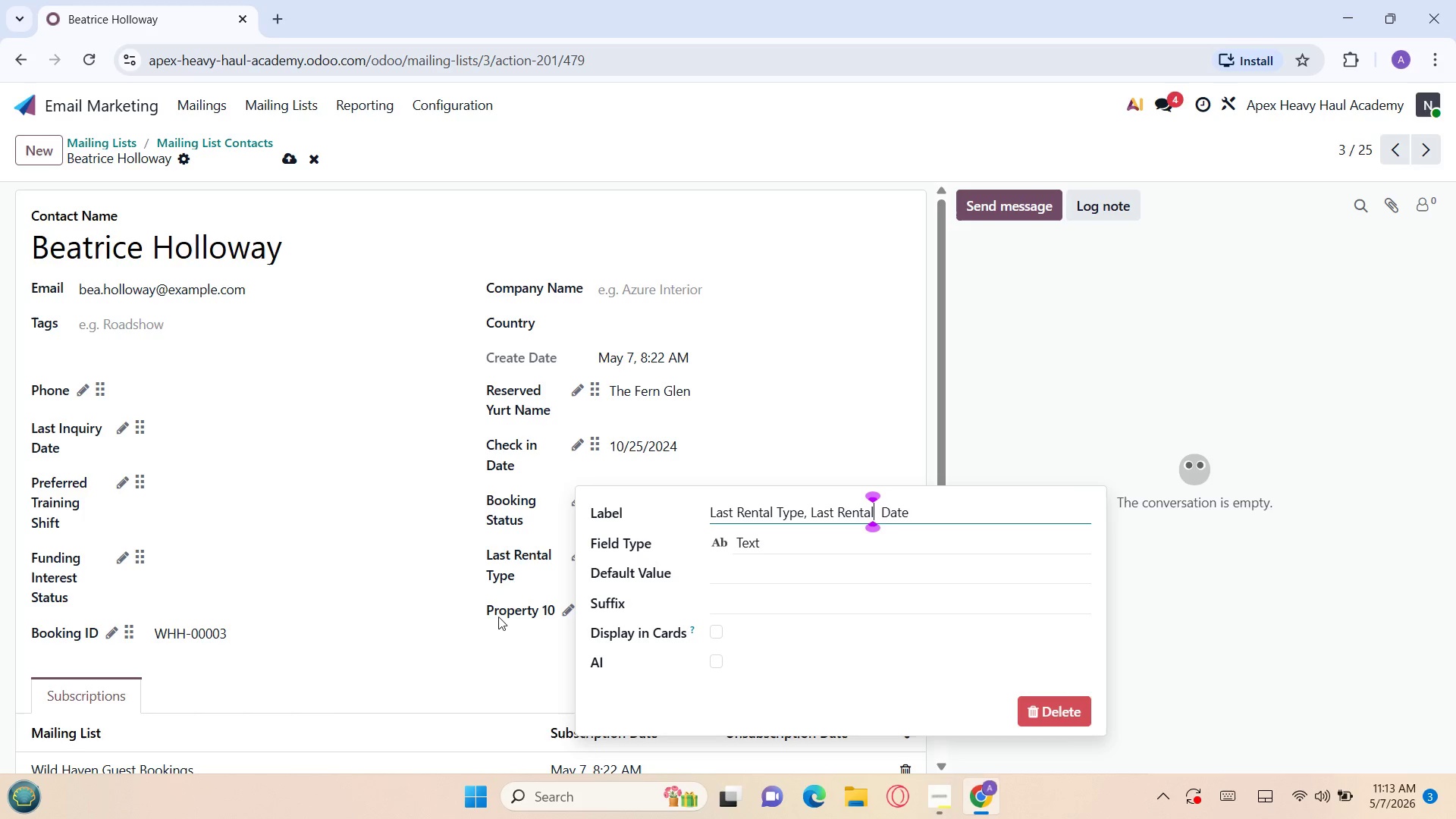 
key(ArrowLeft)
 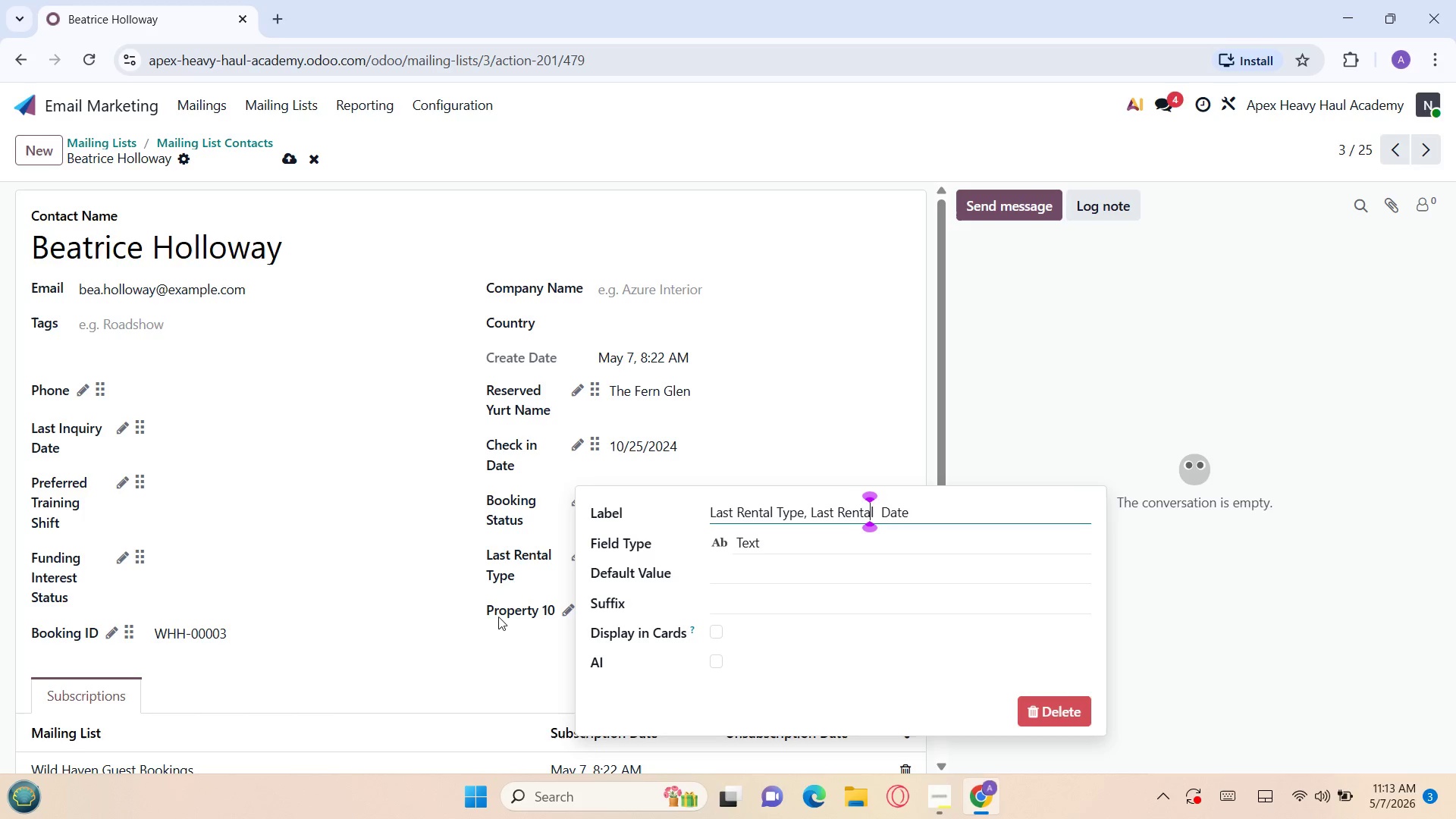 
key(ArrowLeft)
 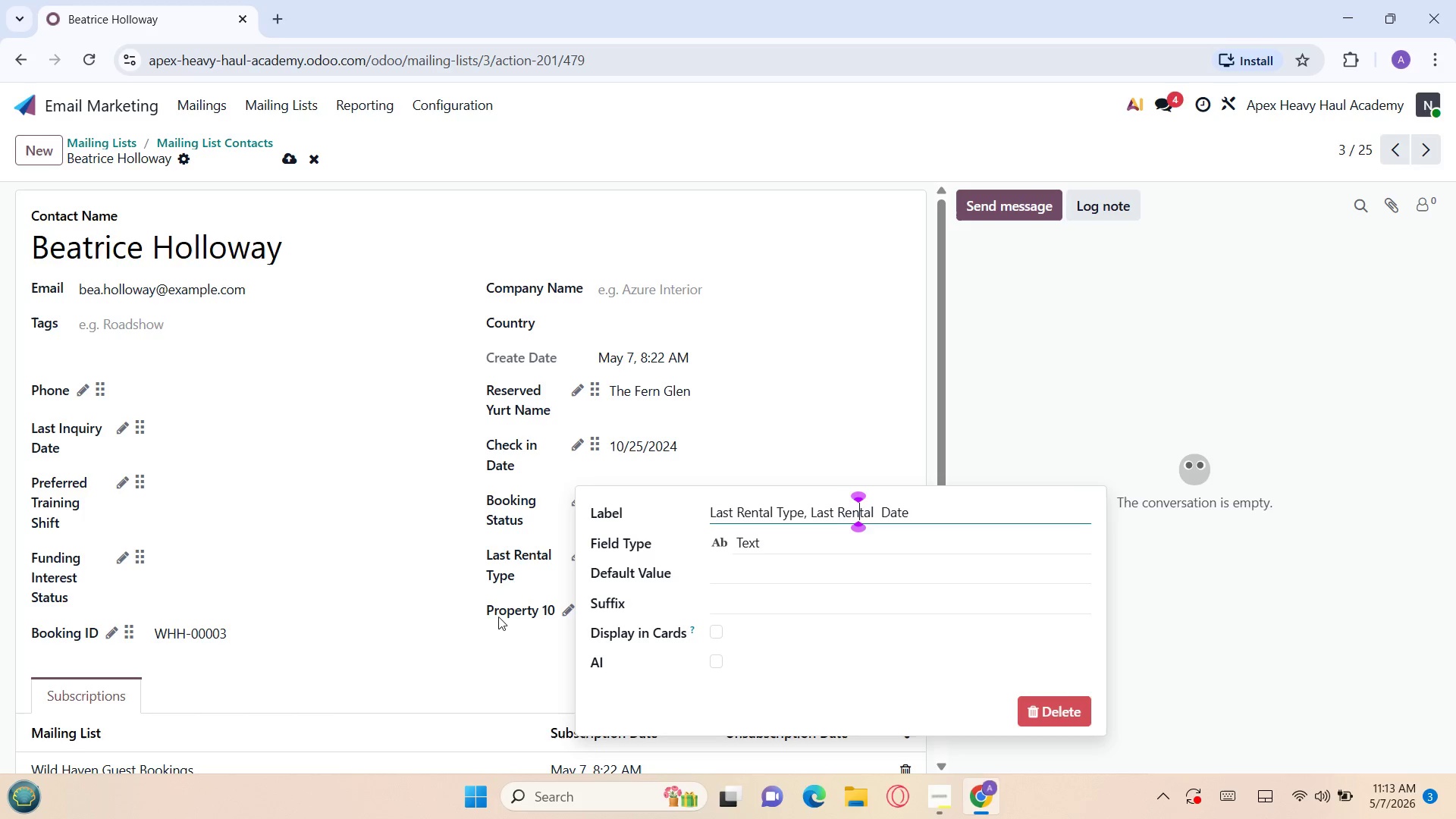 
key(ArrowLeft)
 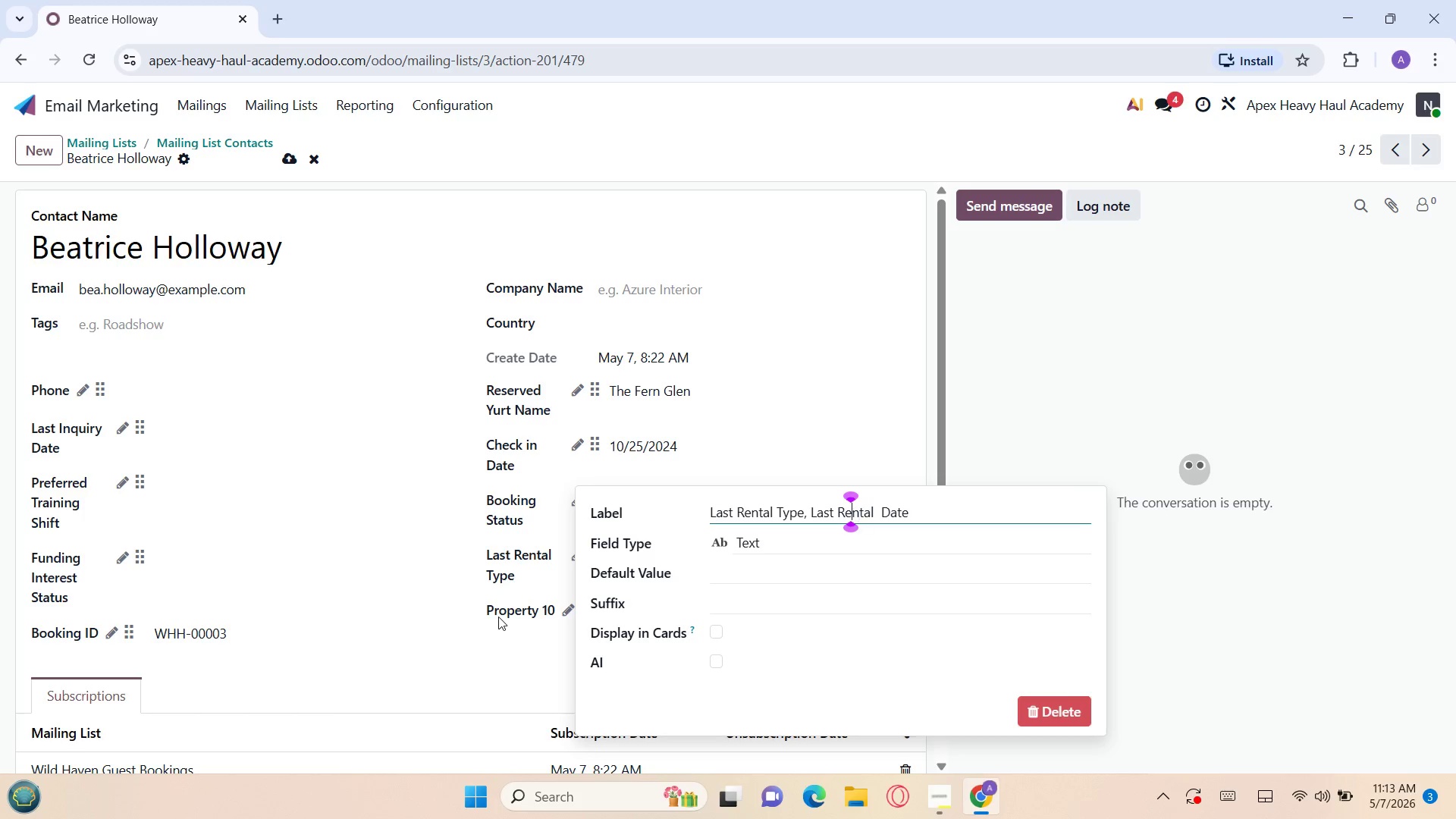 
key(ArrowLeft)
 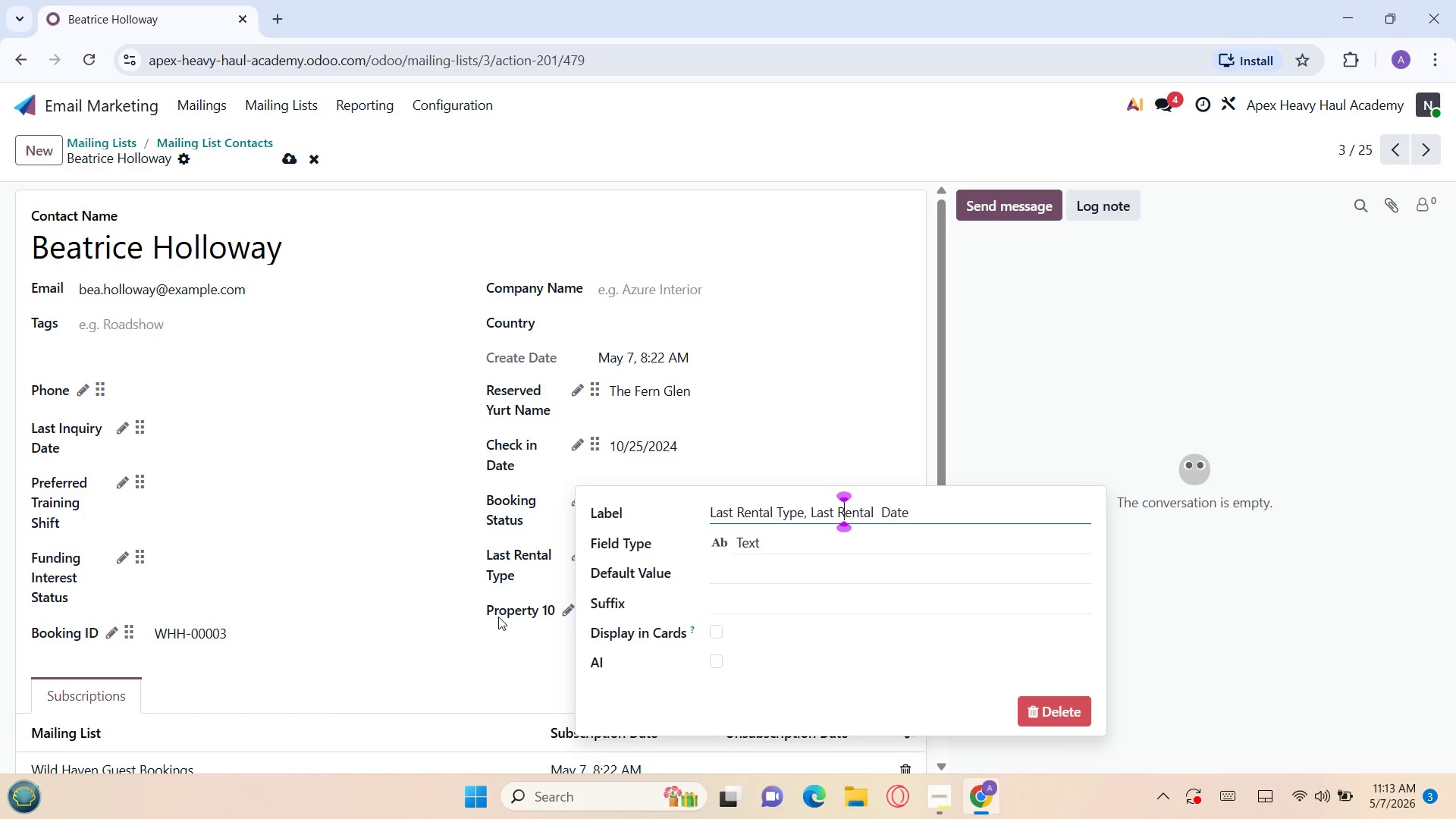 
key(ArrowLeft)
 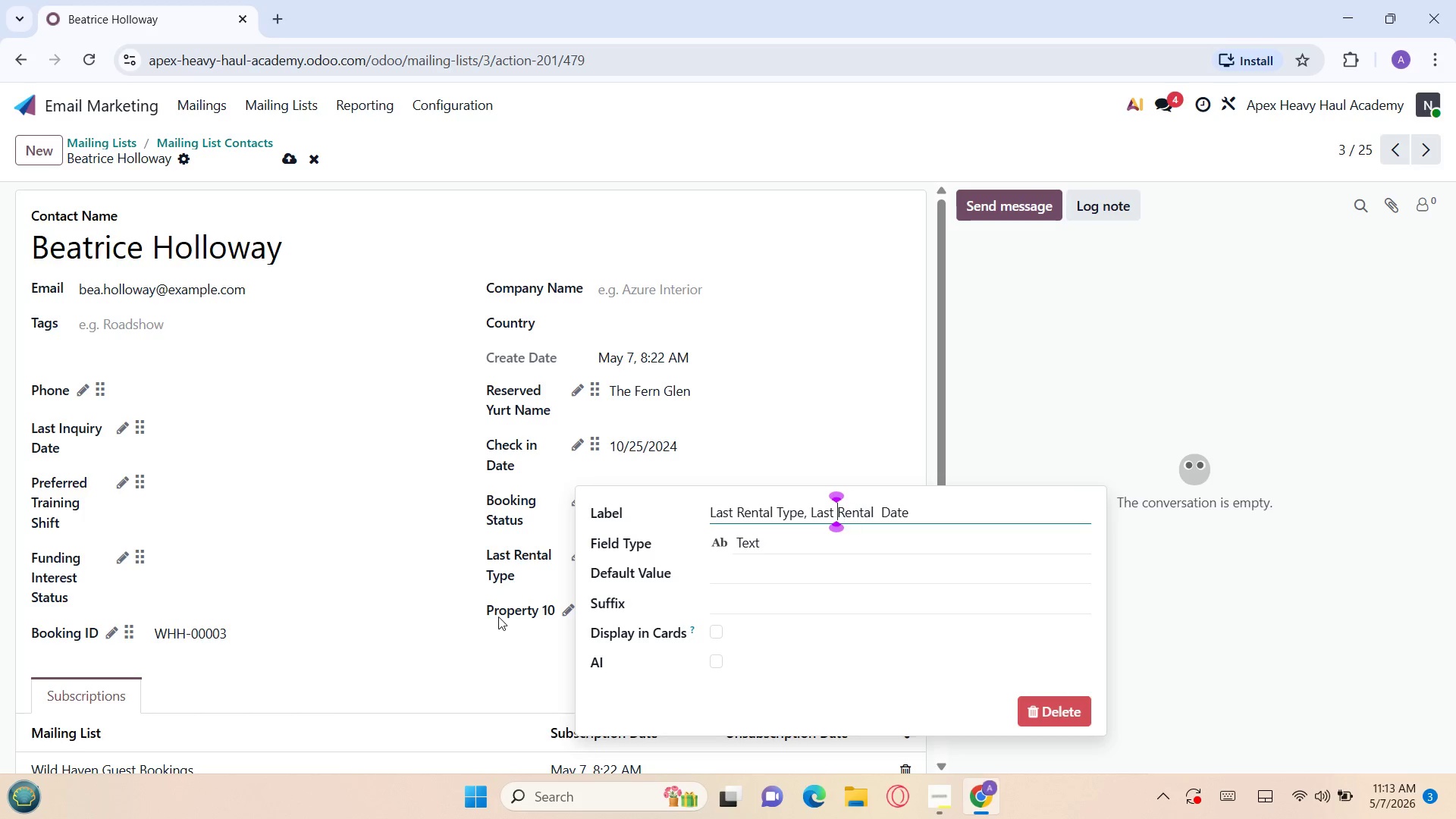 
key(ArrowLeft)
 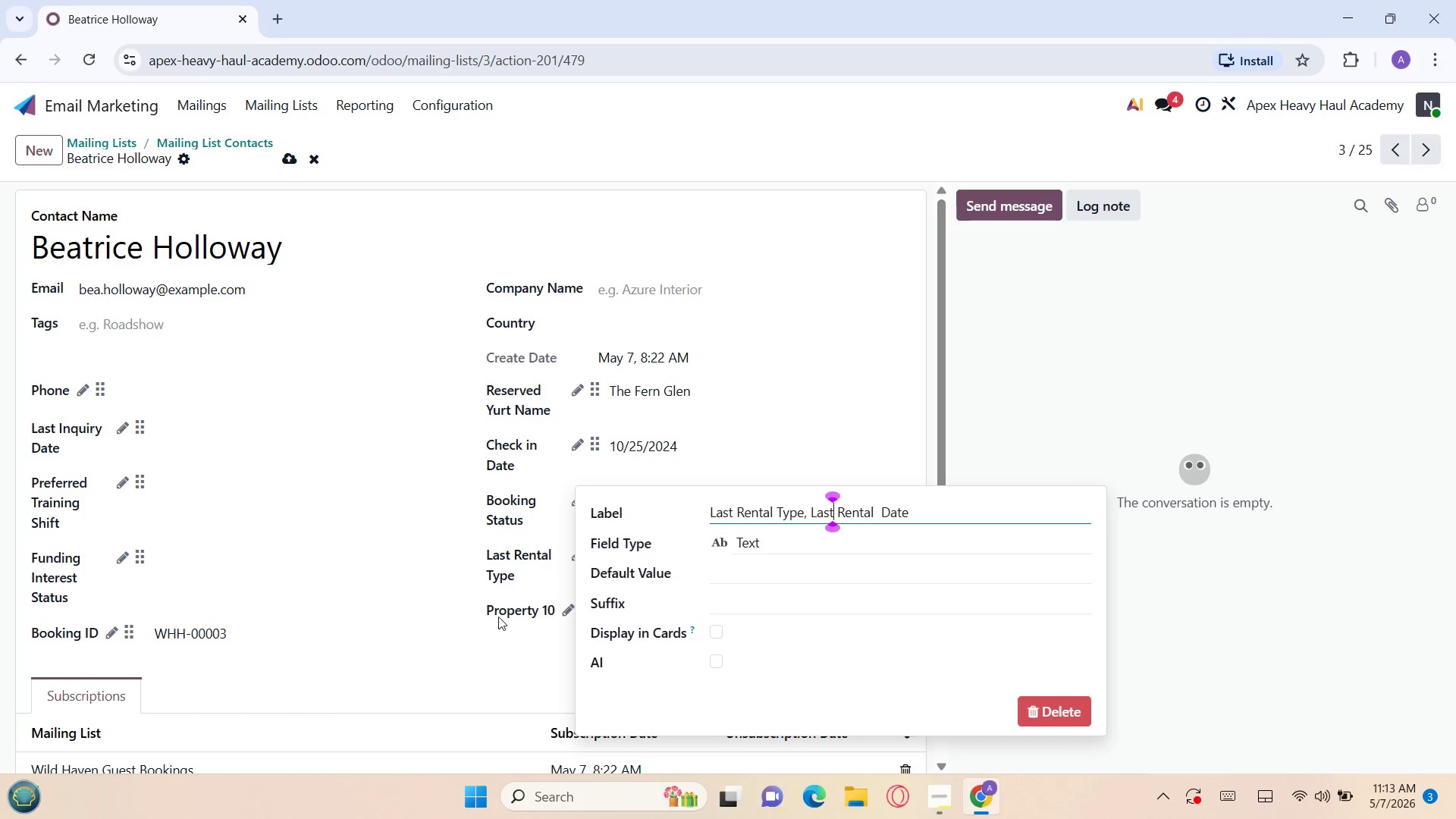 
key(ArrowLeft)
 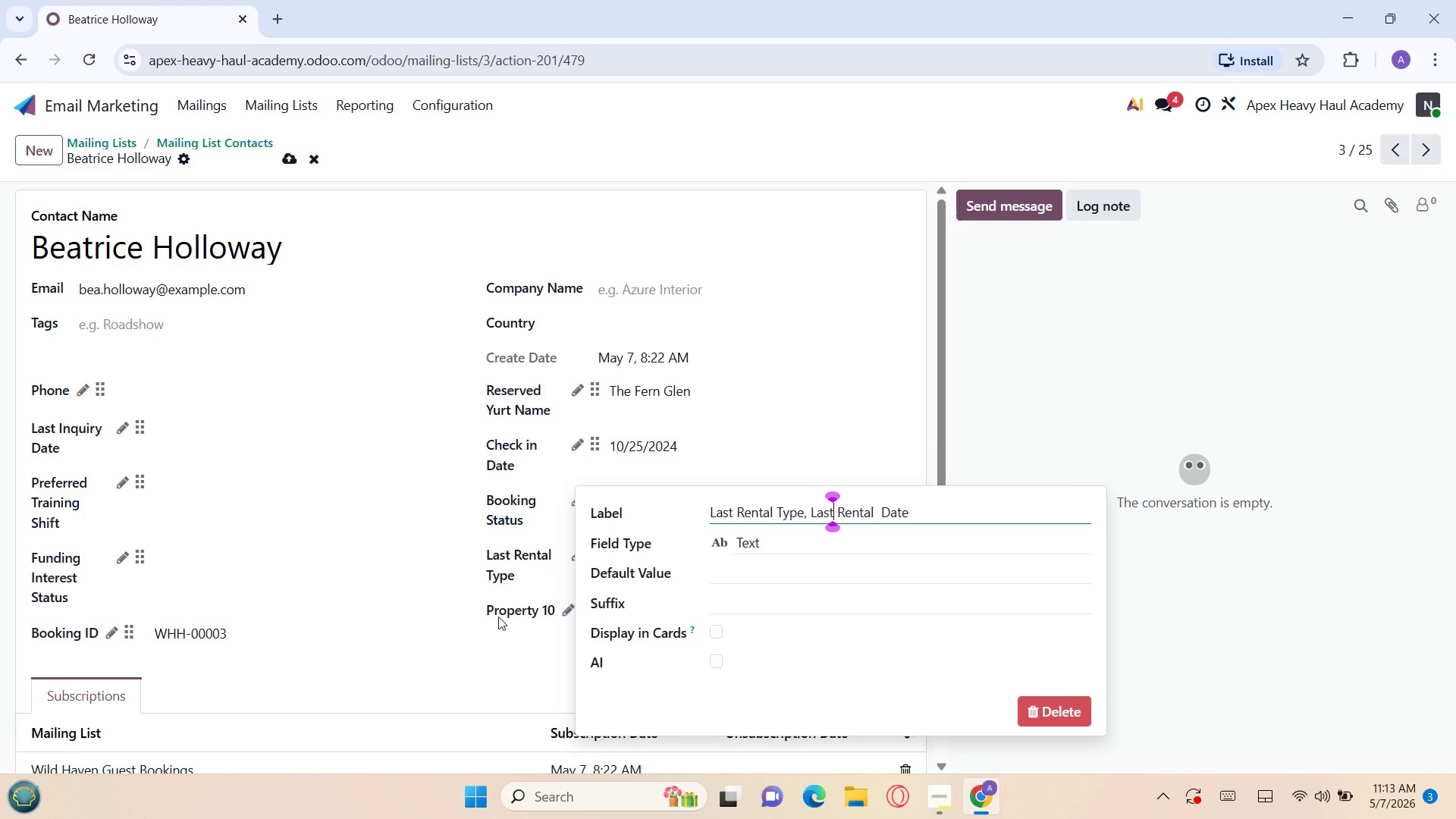 
key(ArrowLeft)
 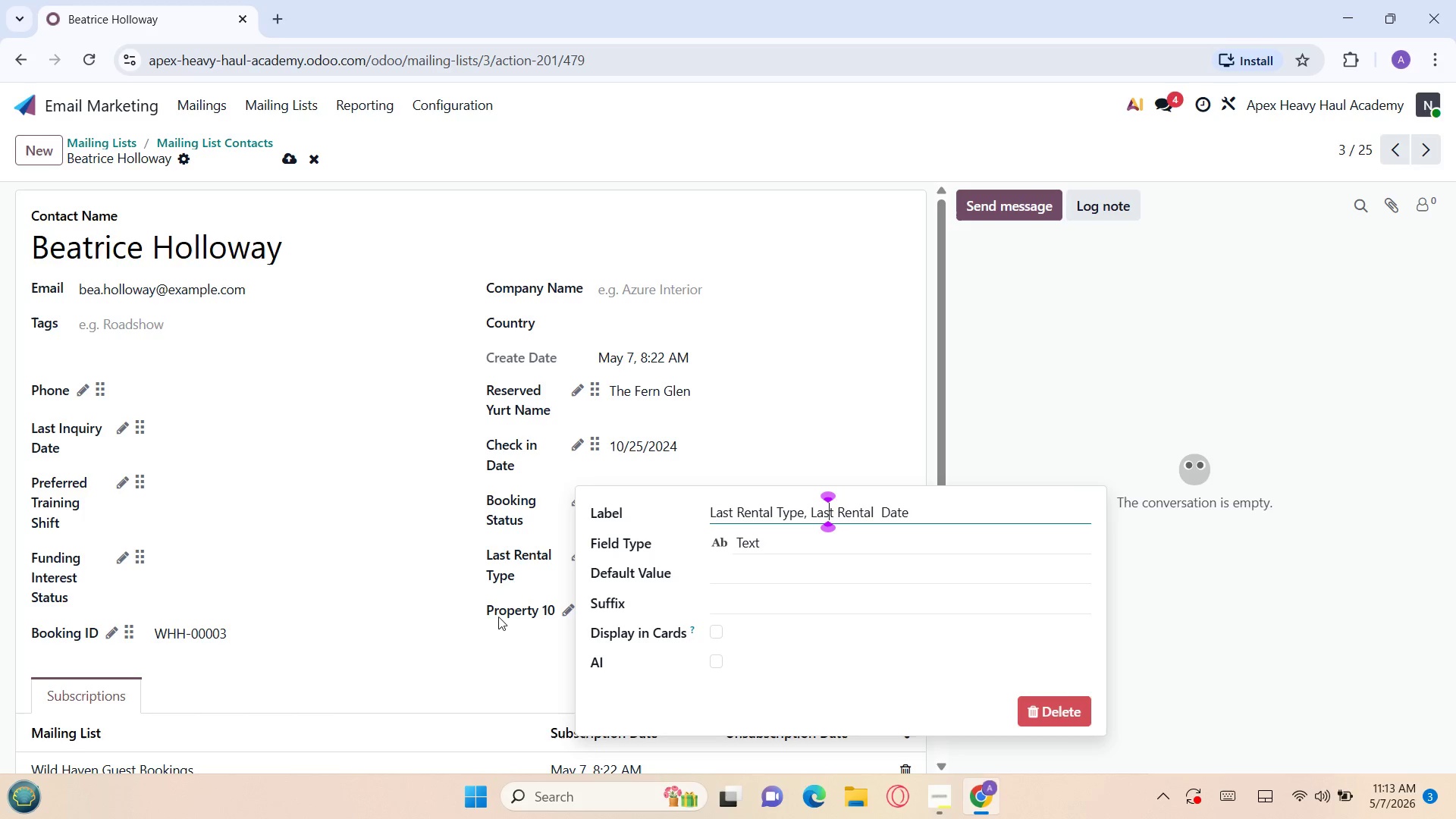 
key(ArrowLeft)
 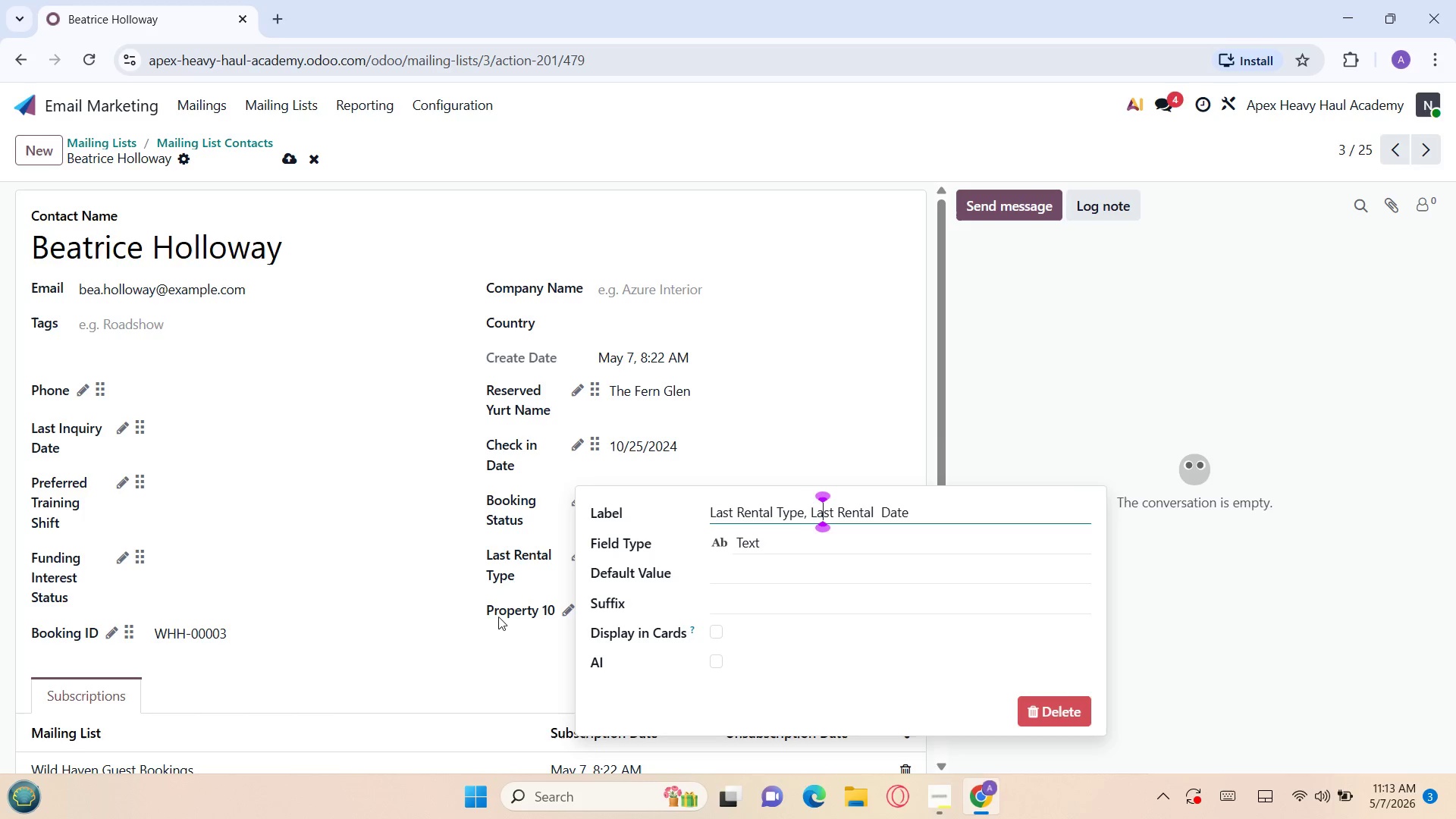 
key(ArrowLeft)
 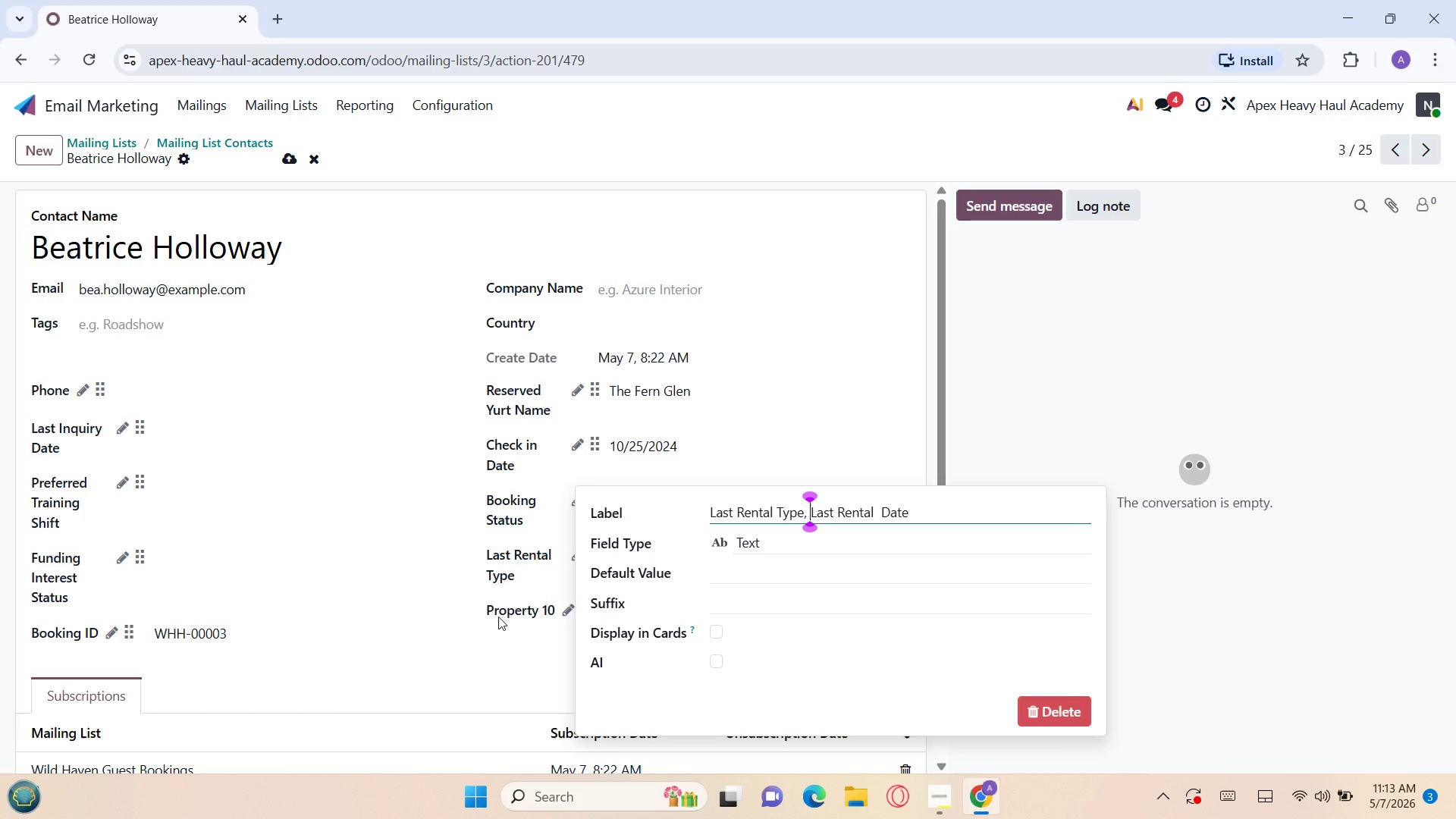 
key(ArrowLeft)
 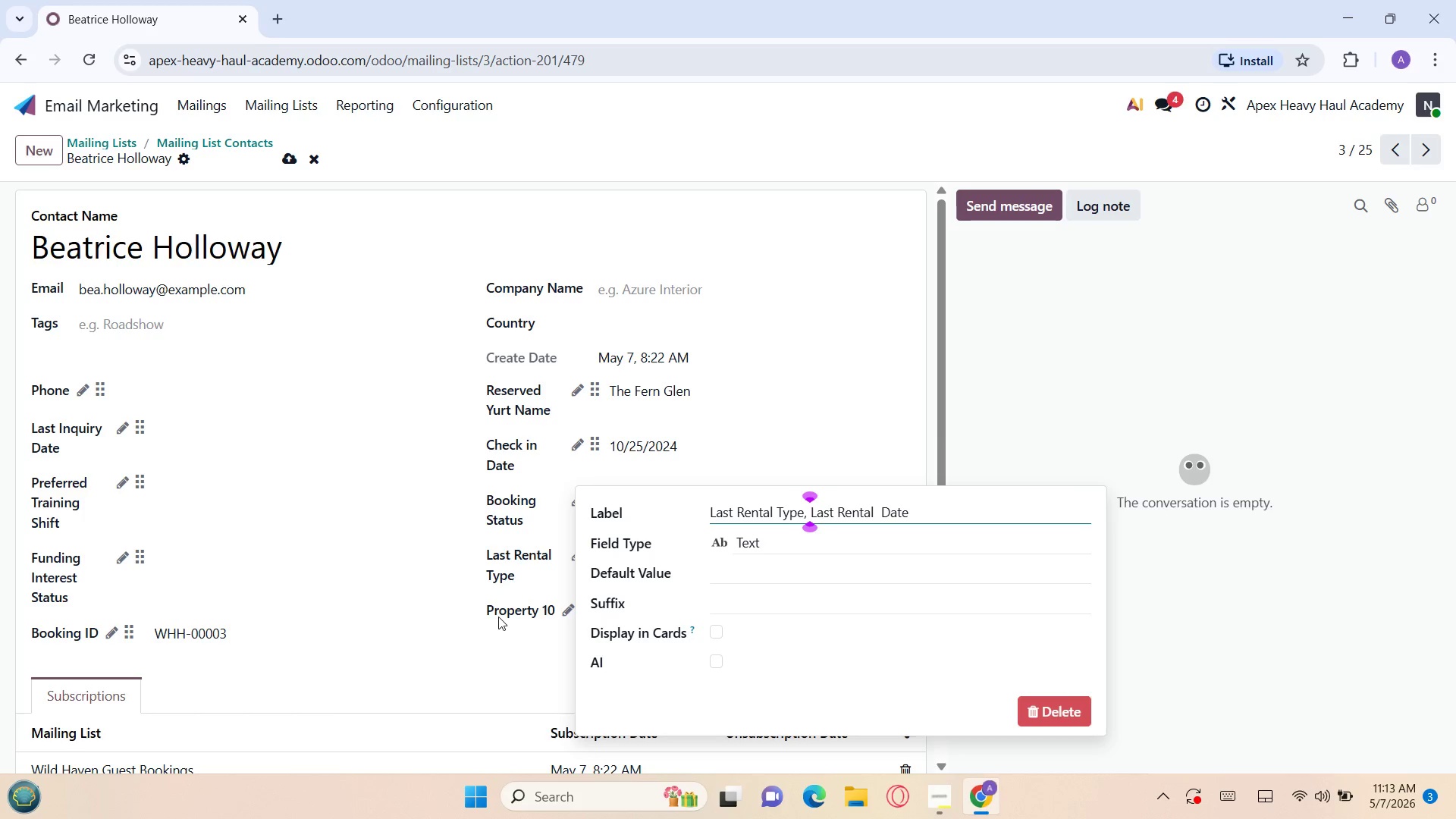 
hold_key(key=Backspace, duration=1.2)
 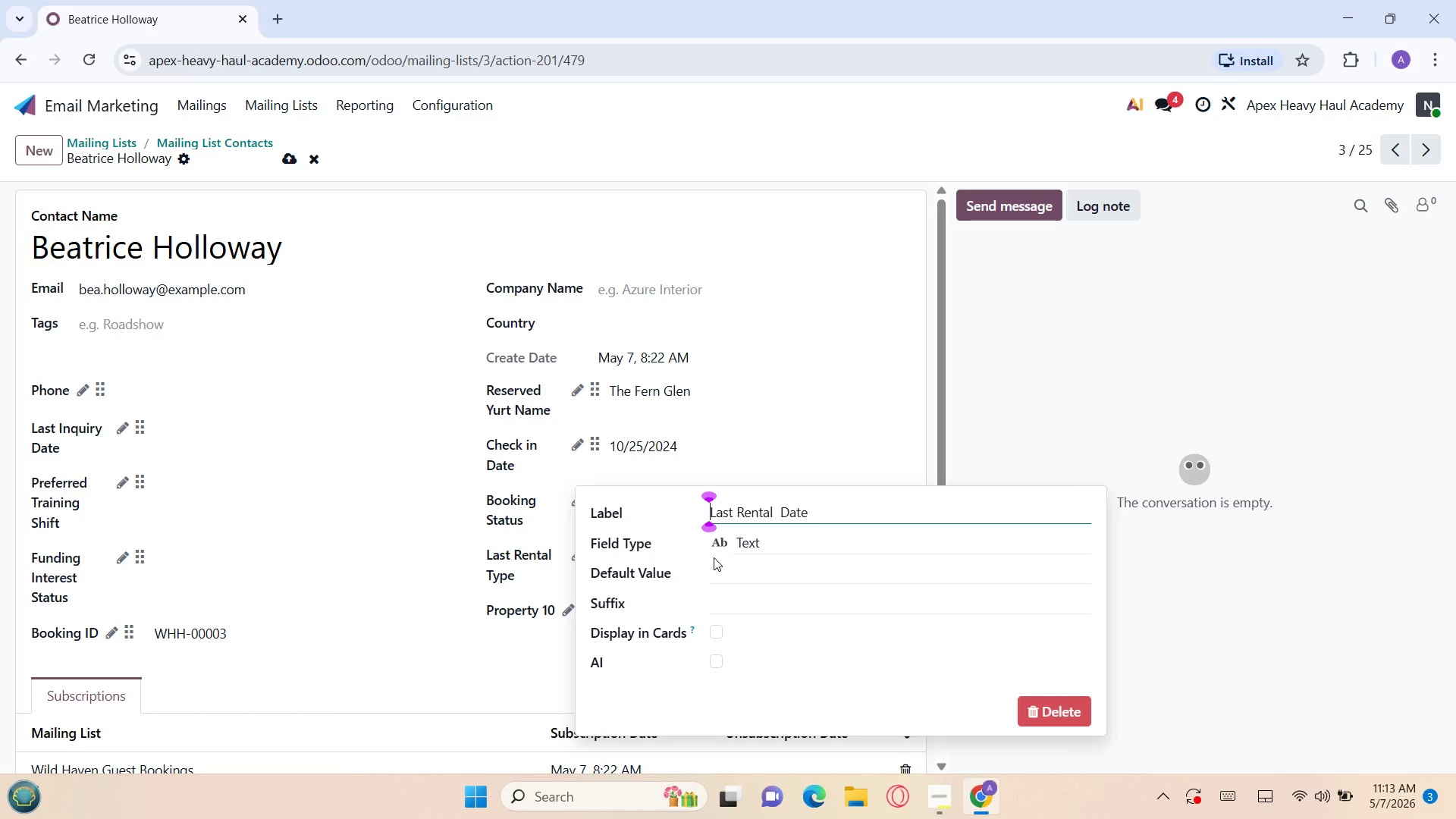 
left_click([758, 543])
 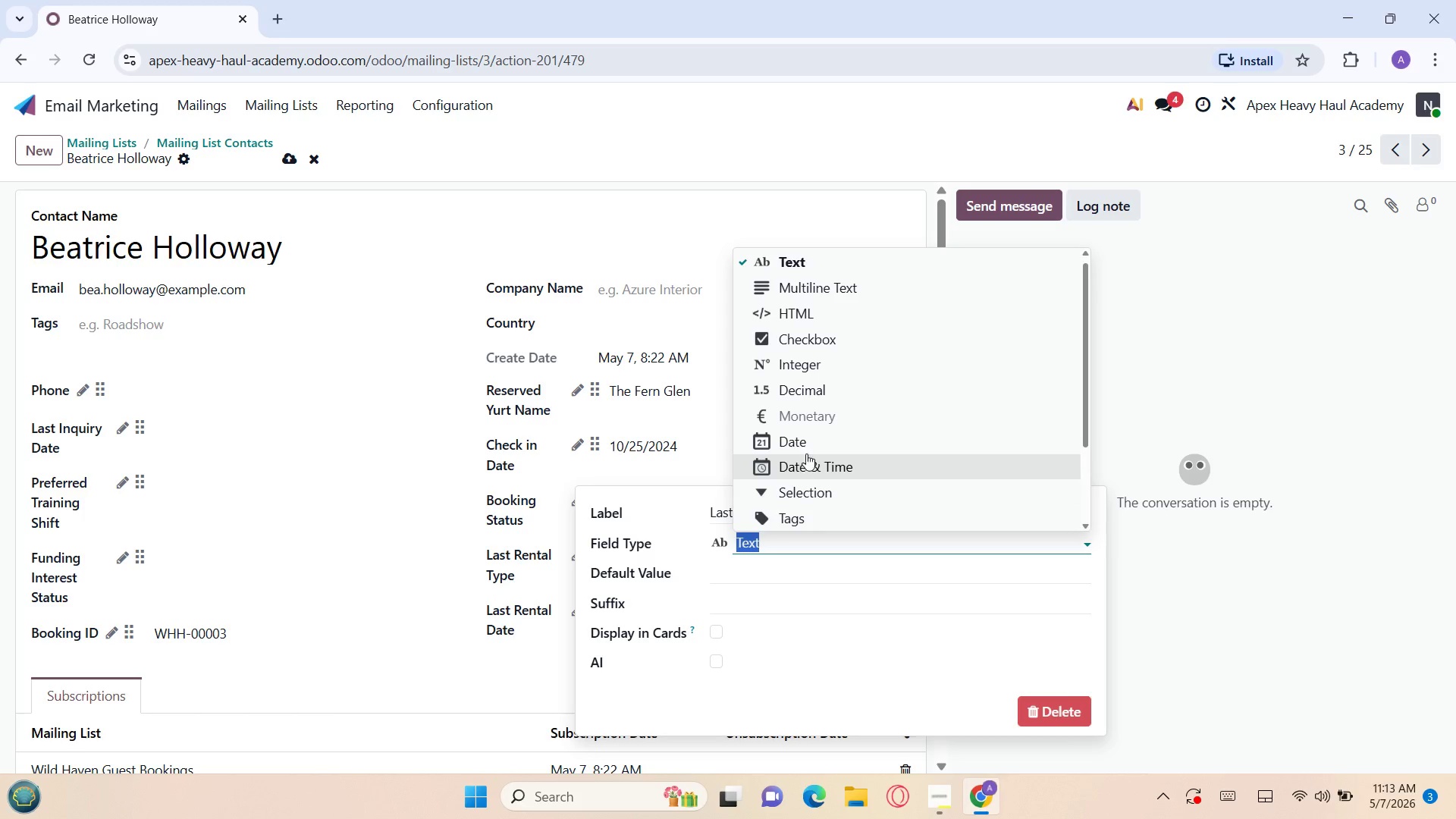 
left_click([812, 447])
 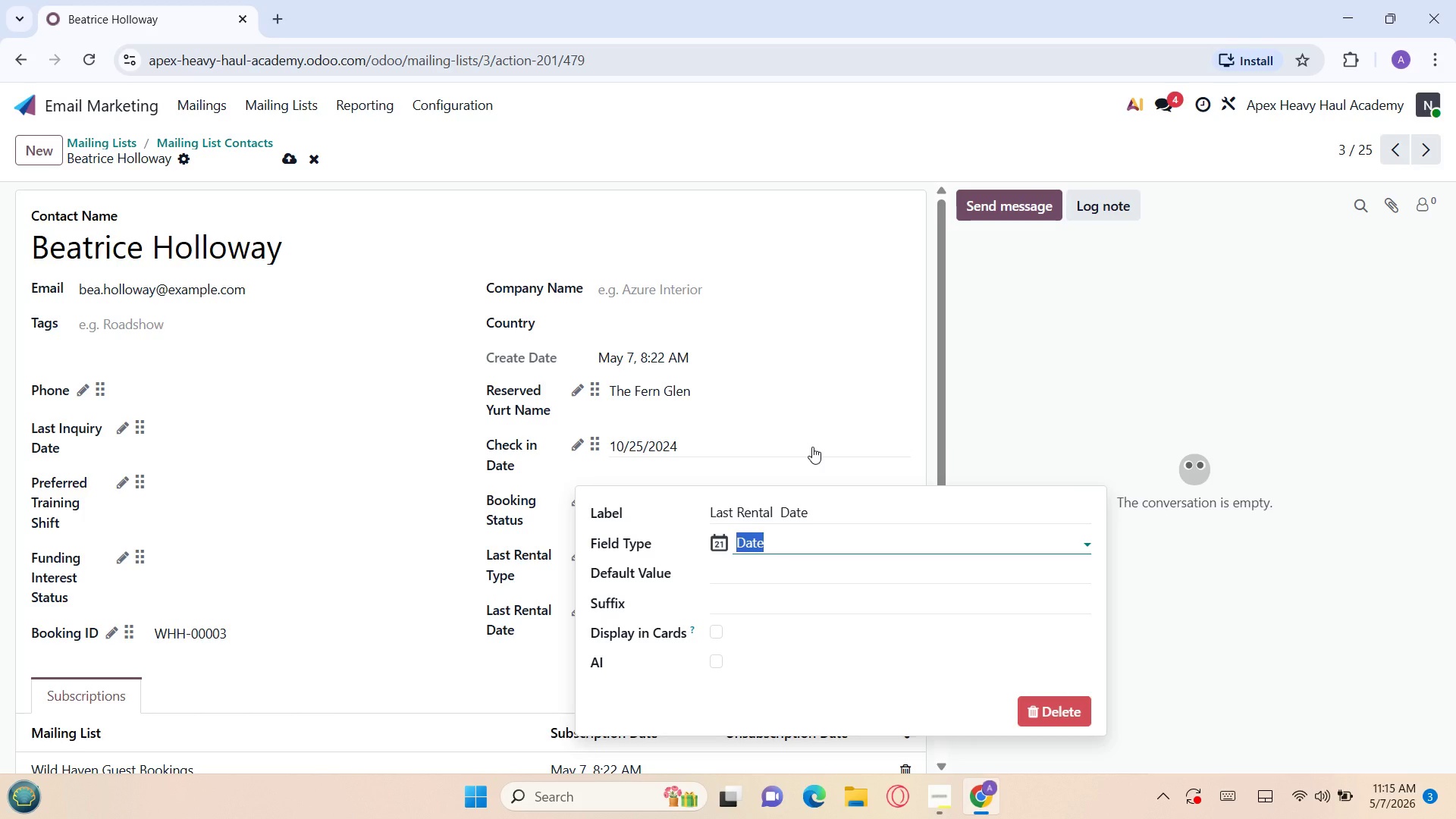 
wait(113.41)
 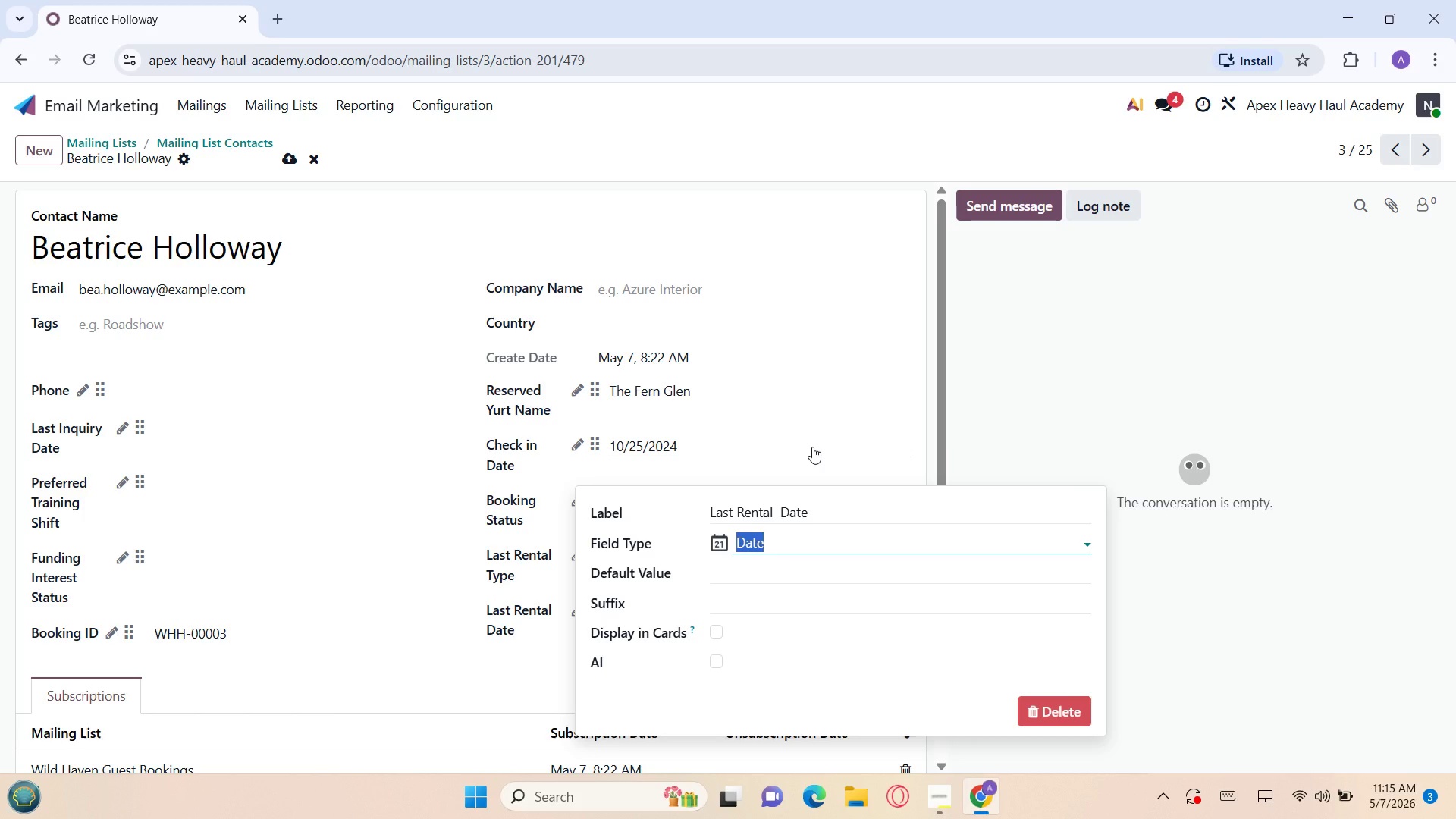 
left_click([336, 622])
 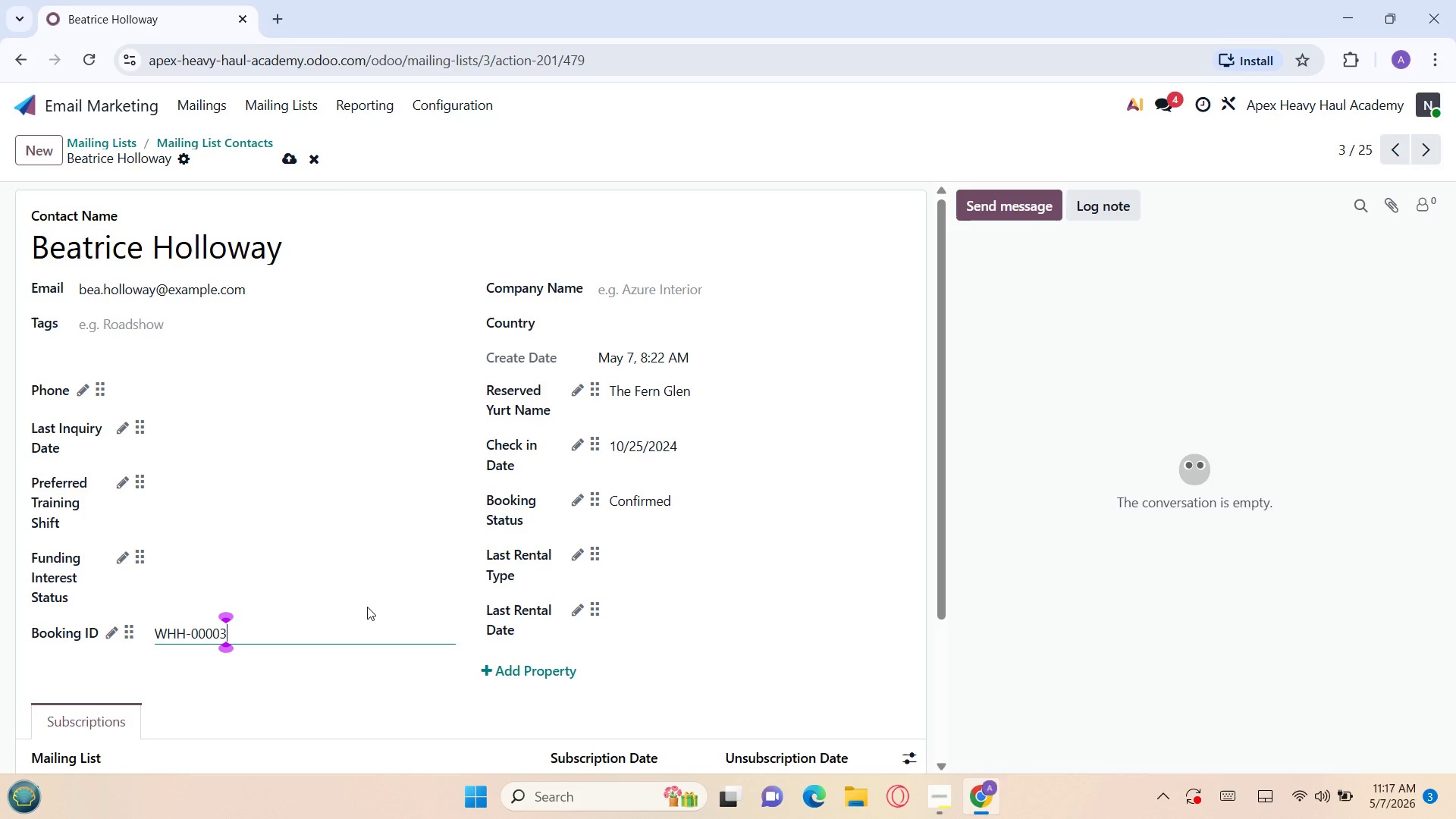 
wait(131.33)
 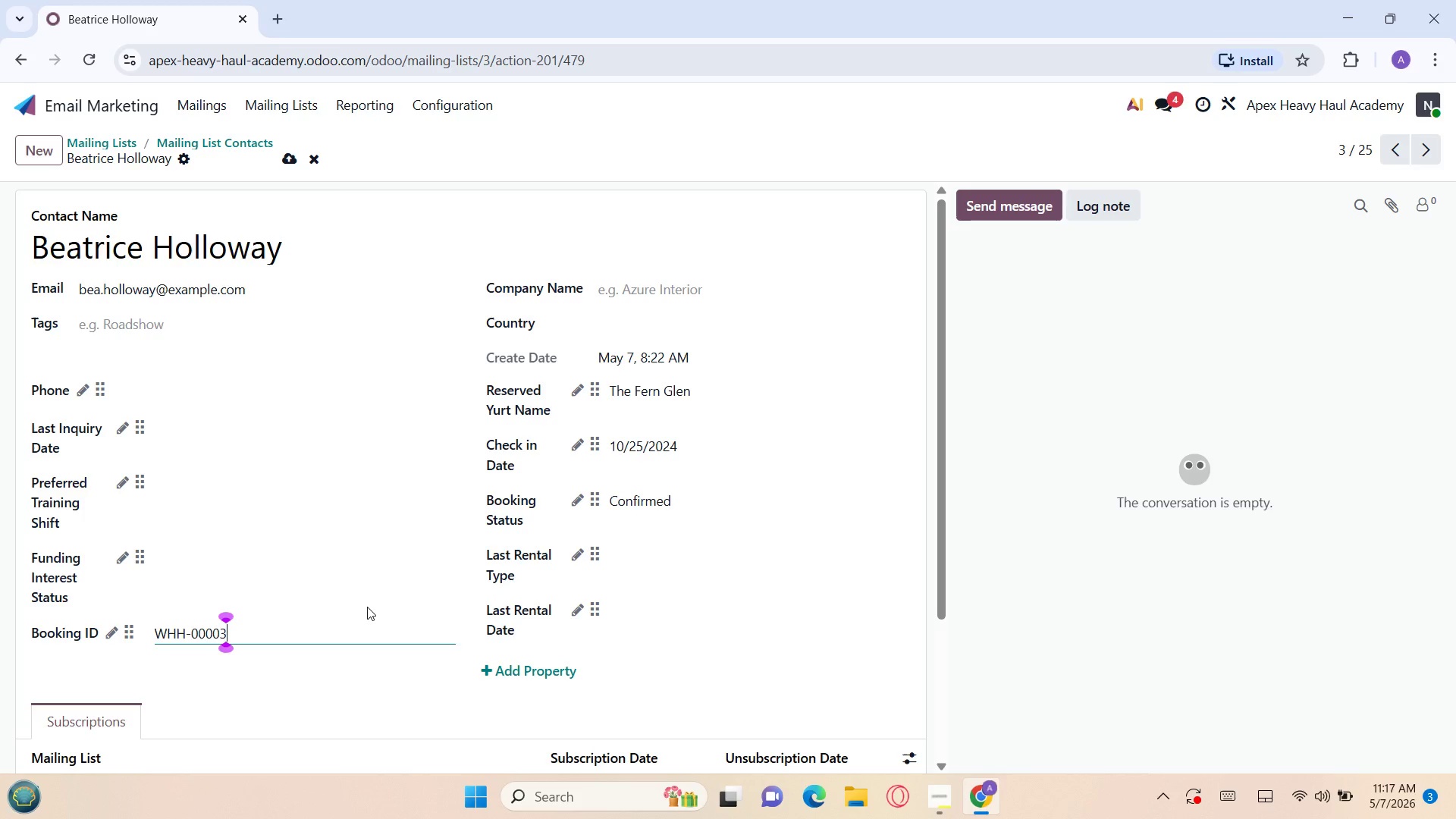 
left_click([521, 668])
 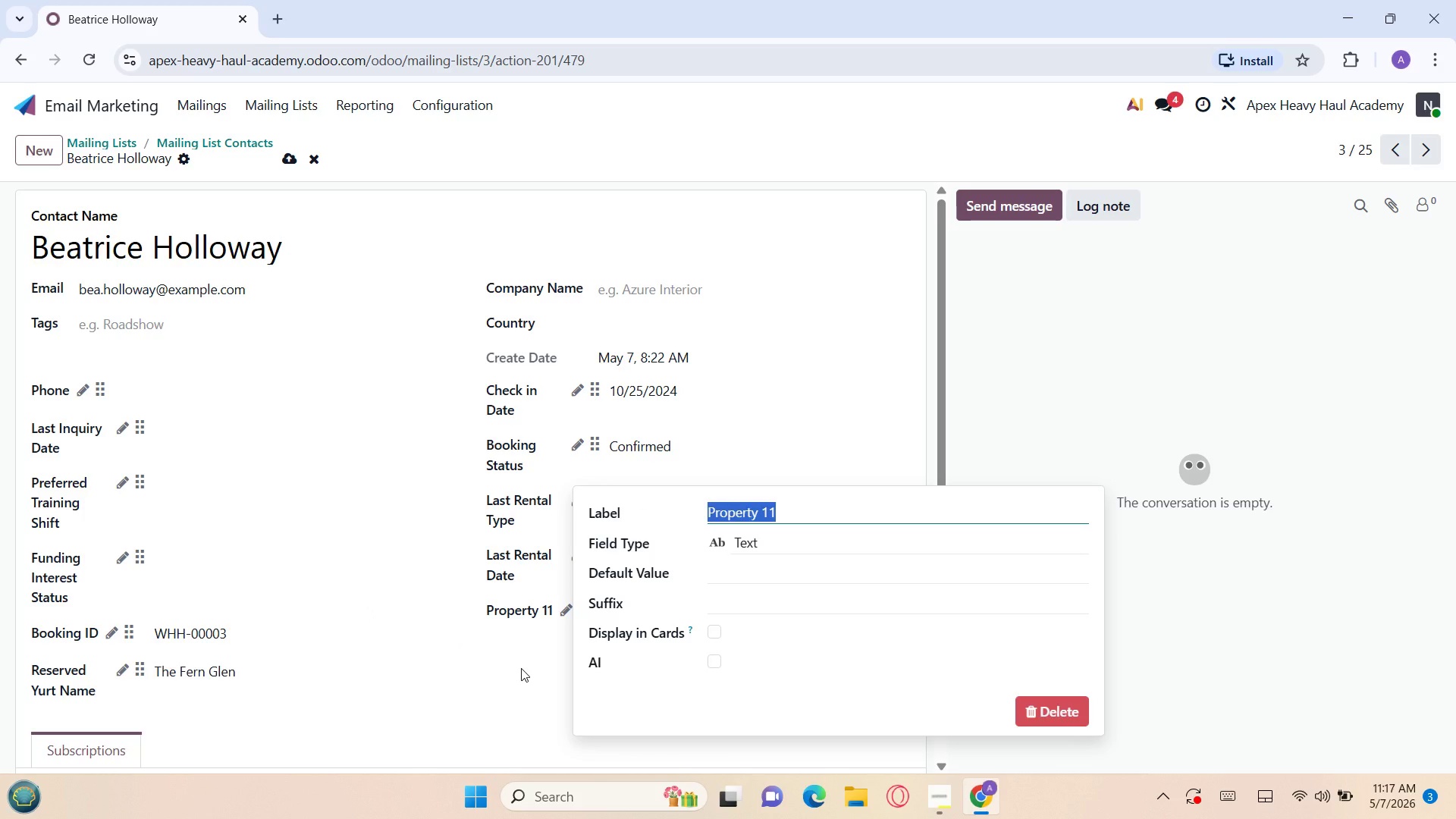 
key(Backspace)
 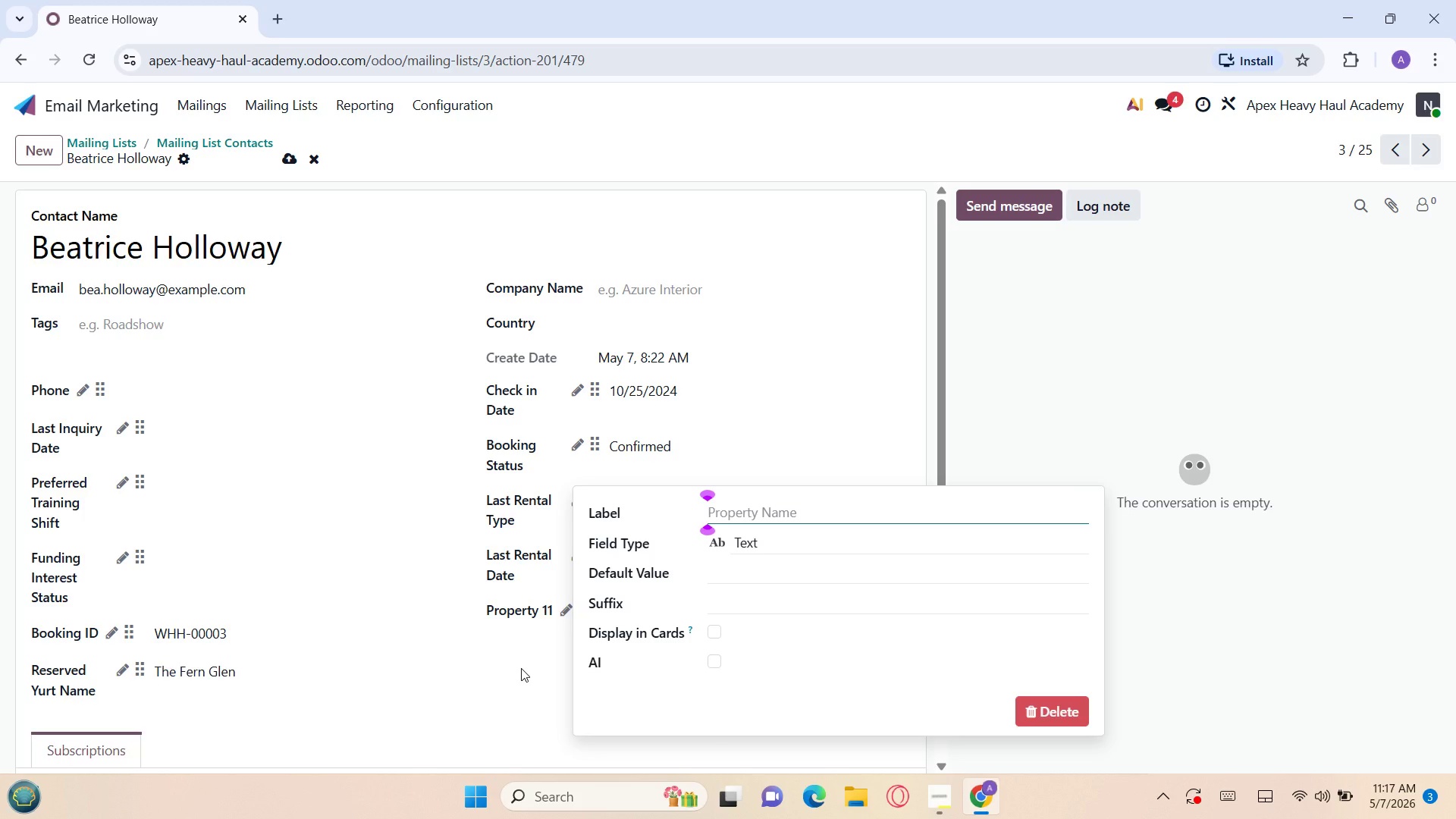 
wait(10.25)
 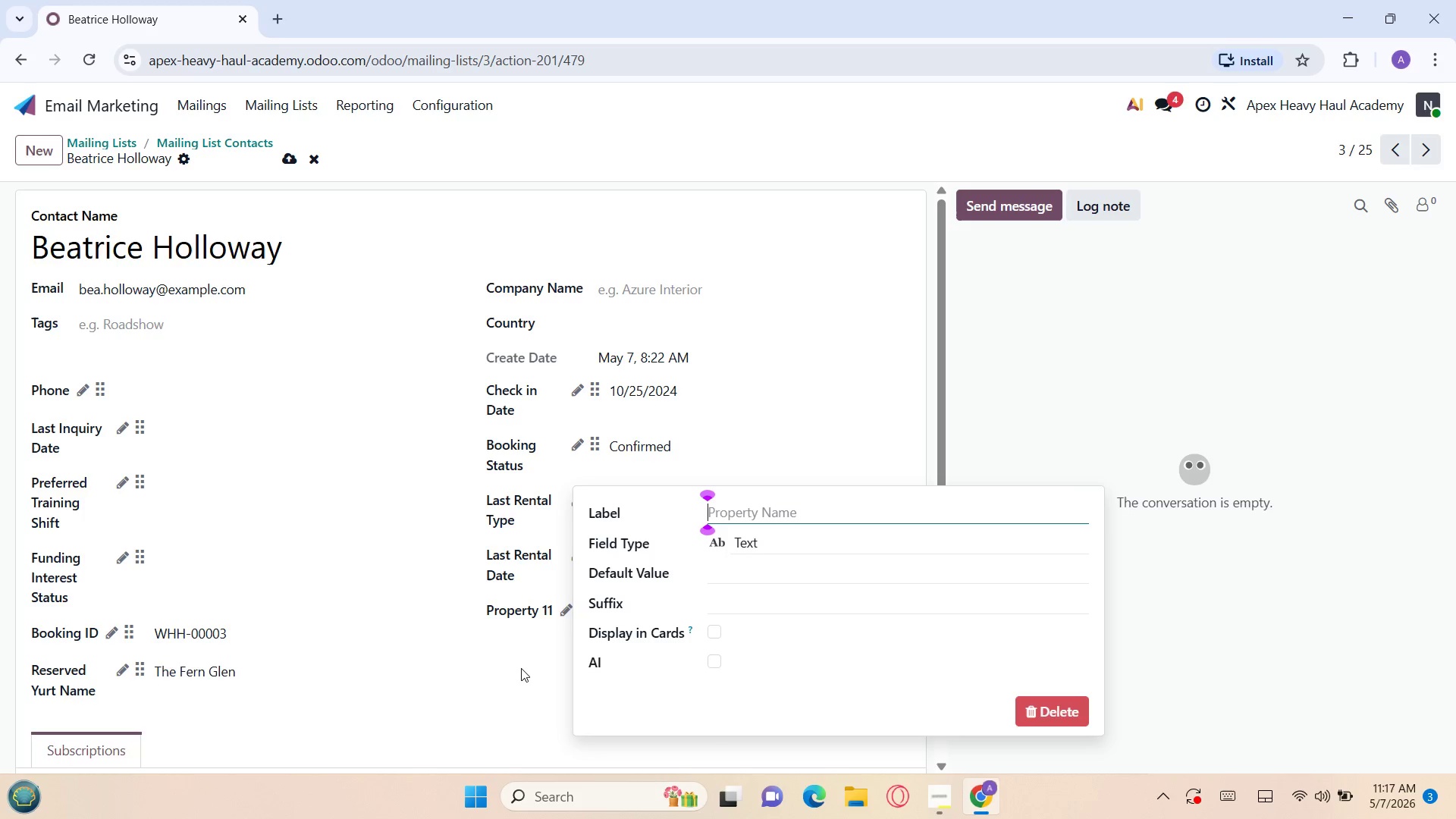 
key(Control+V)
 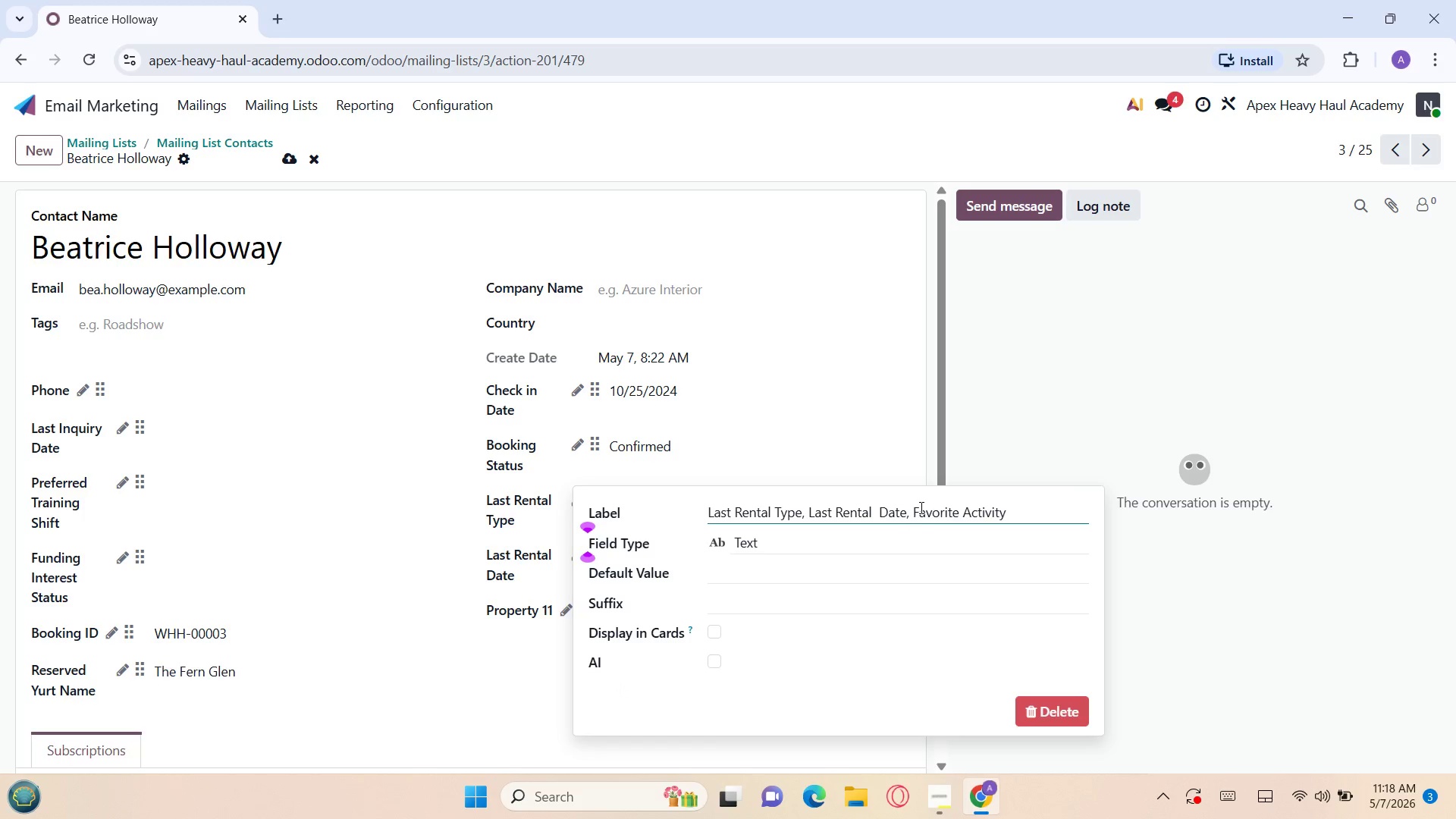 
left_click([911, 510])
 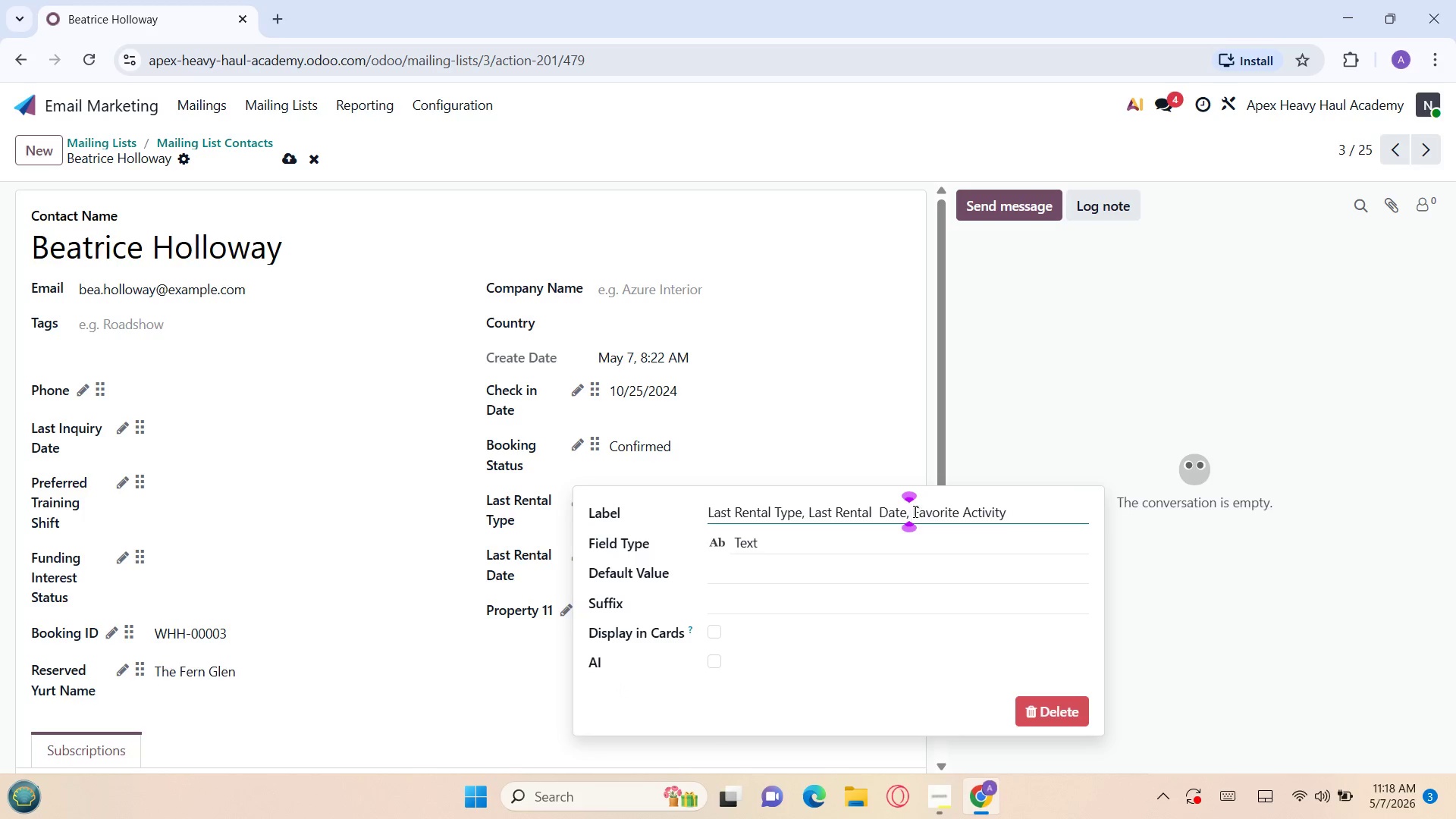 
left_click([915, 513])
 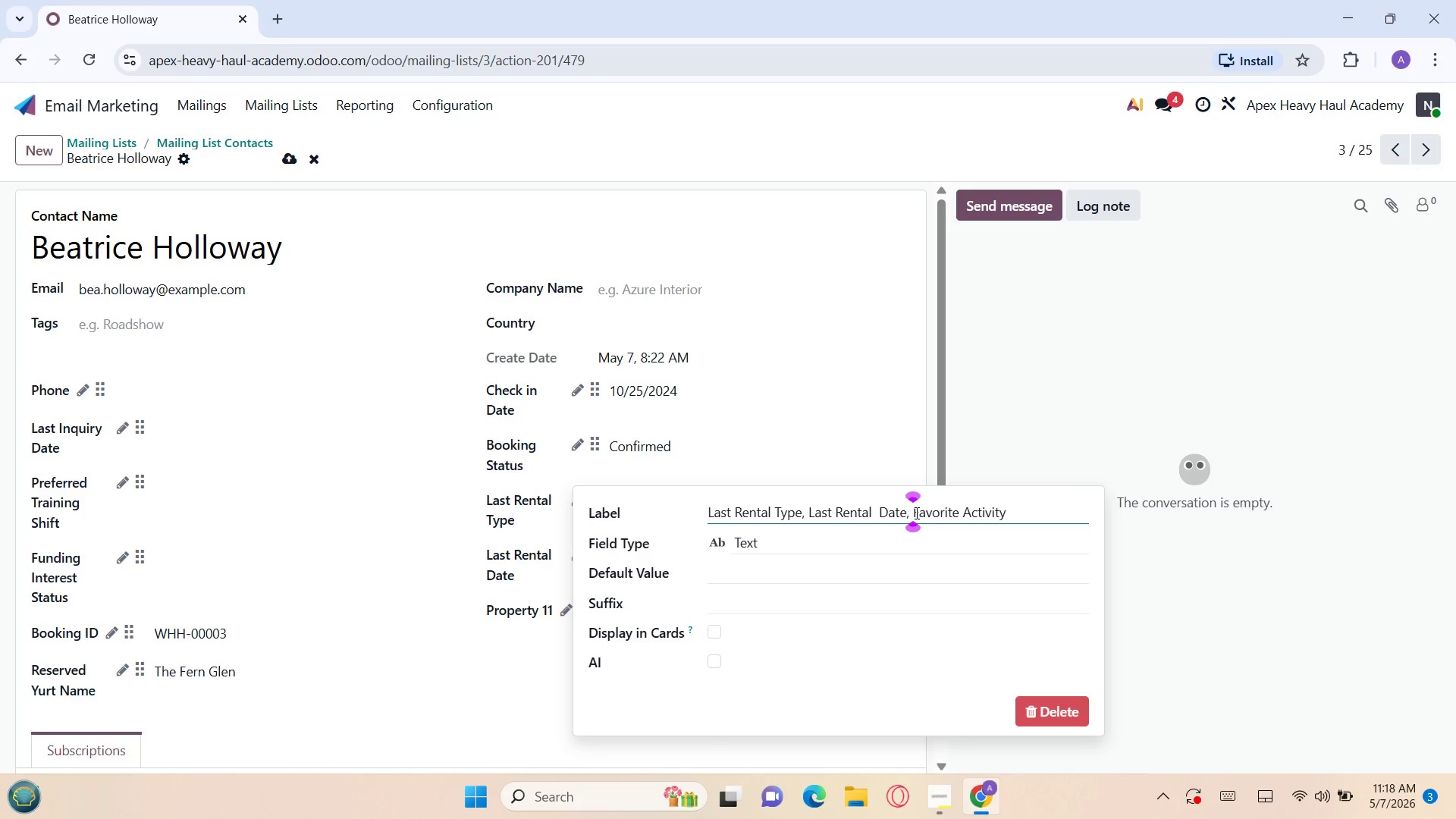 
key(Backspace)
 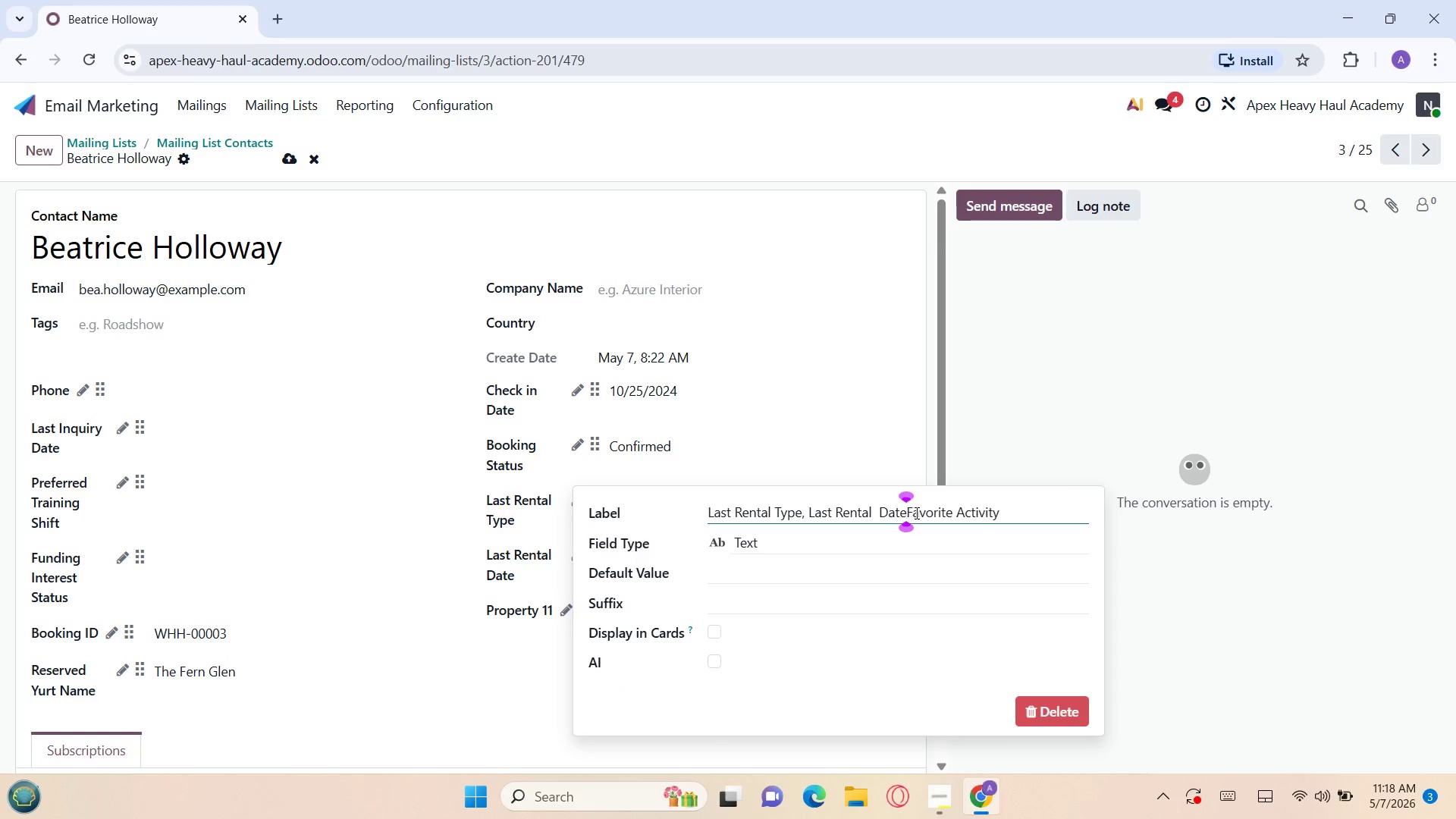 
key(Backspace)
 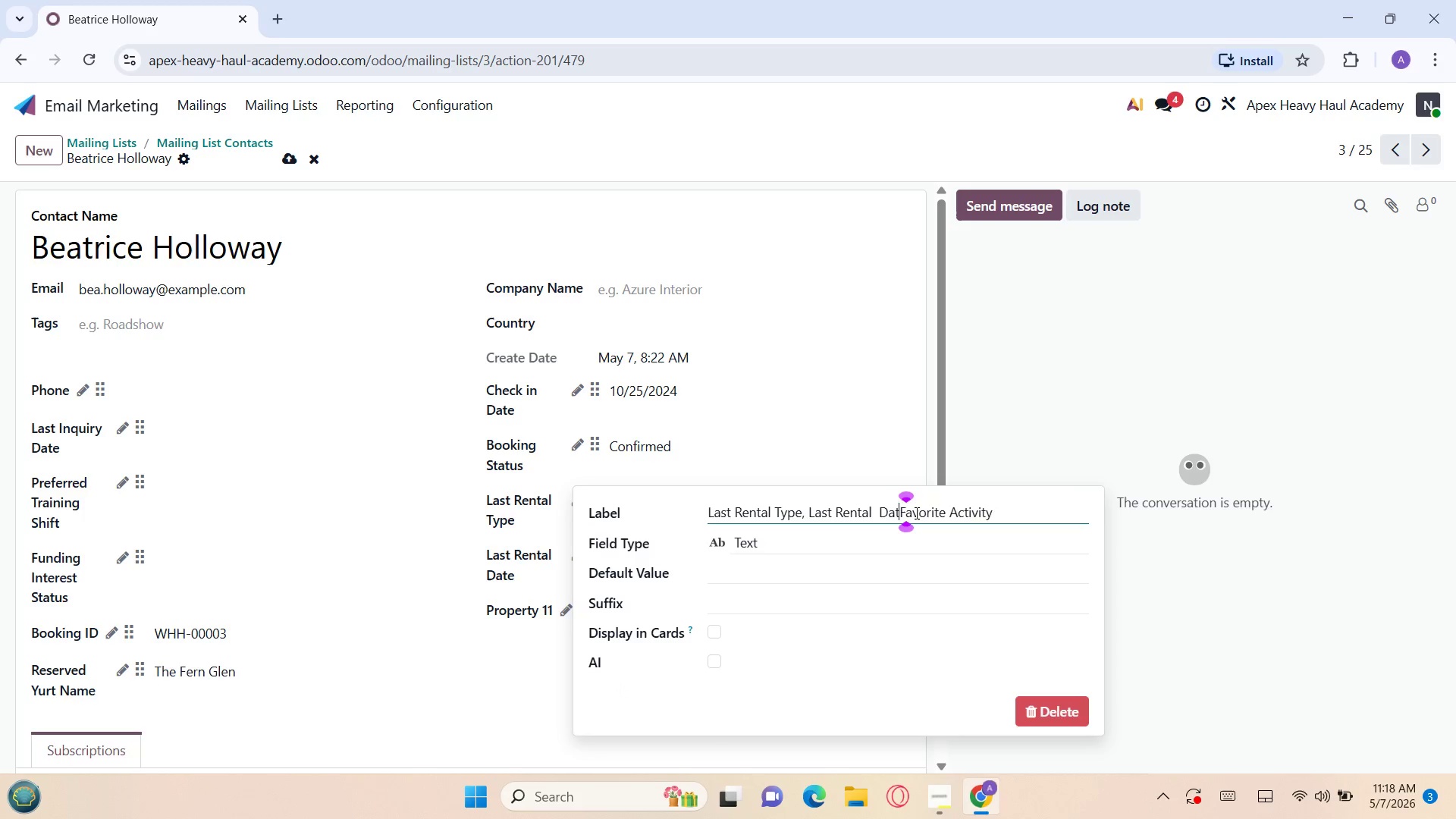 
key(Backspace)
 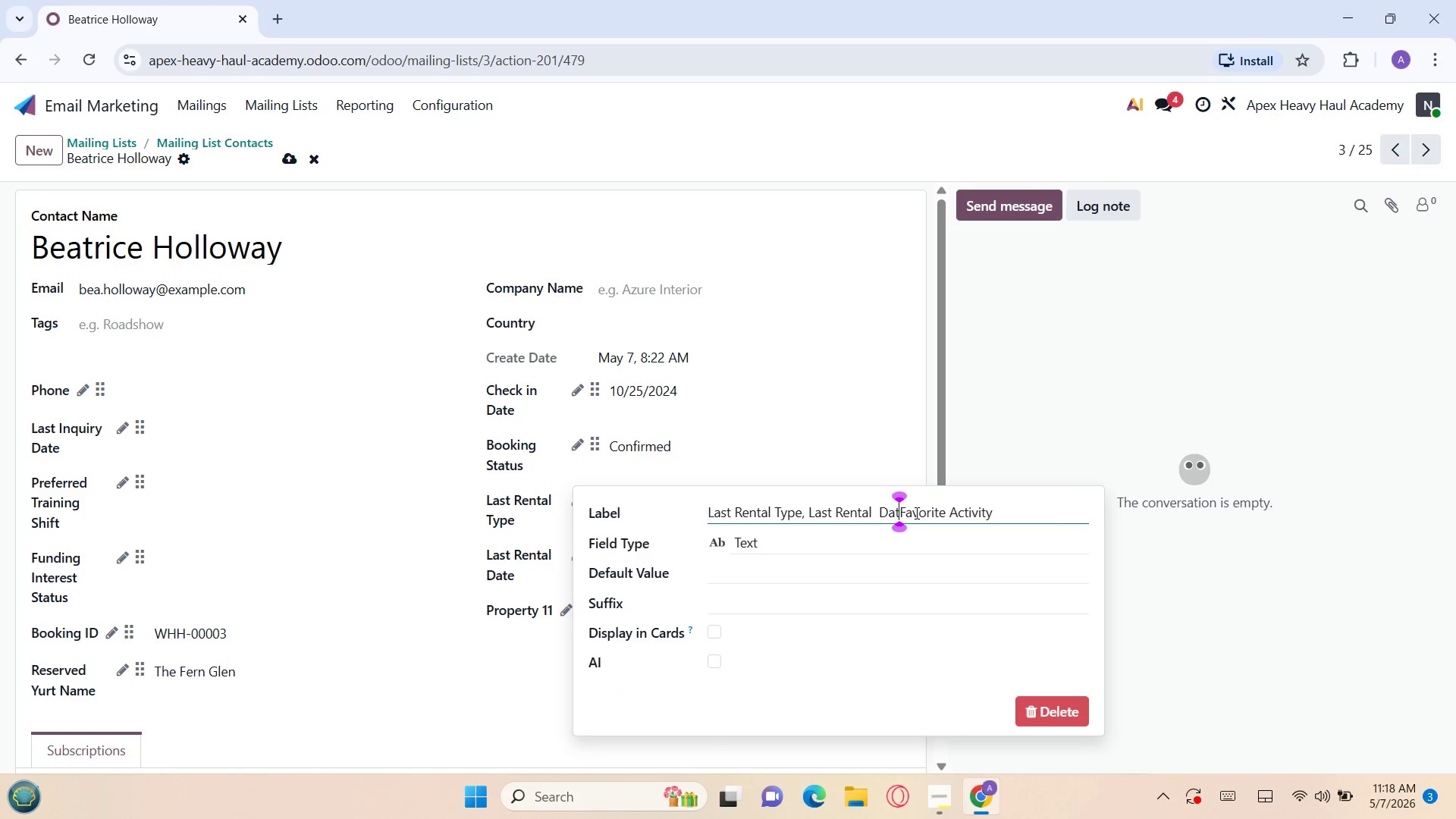 
key(Backspace)
 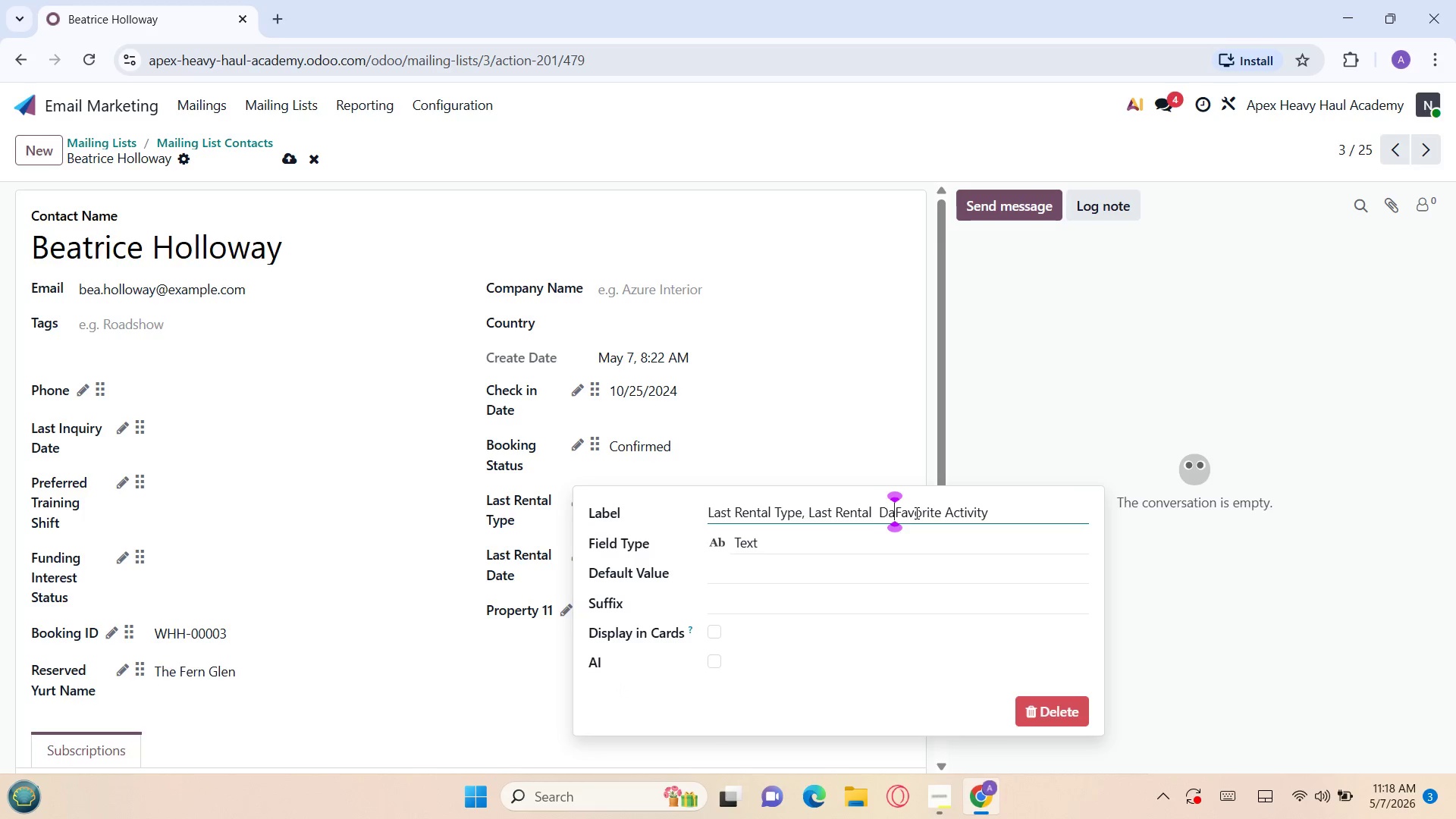 
key(Backspace)
 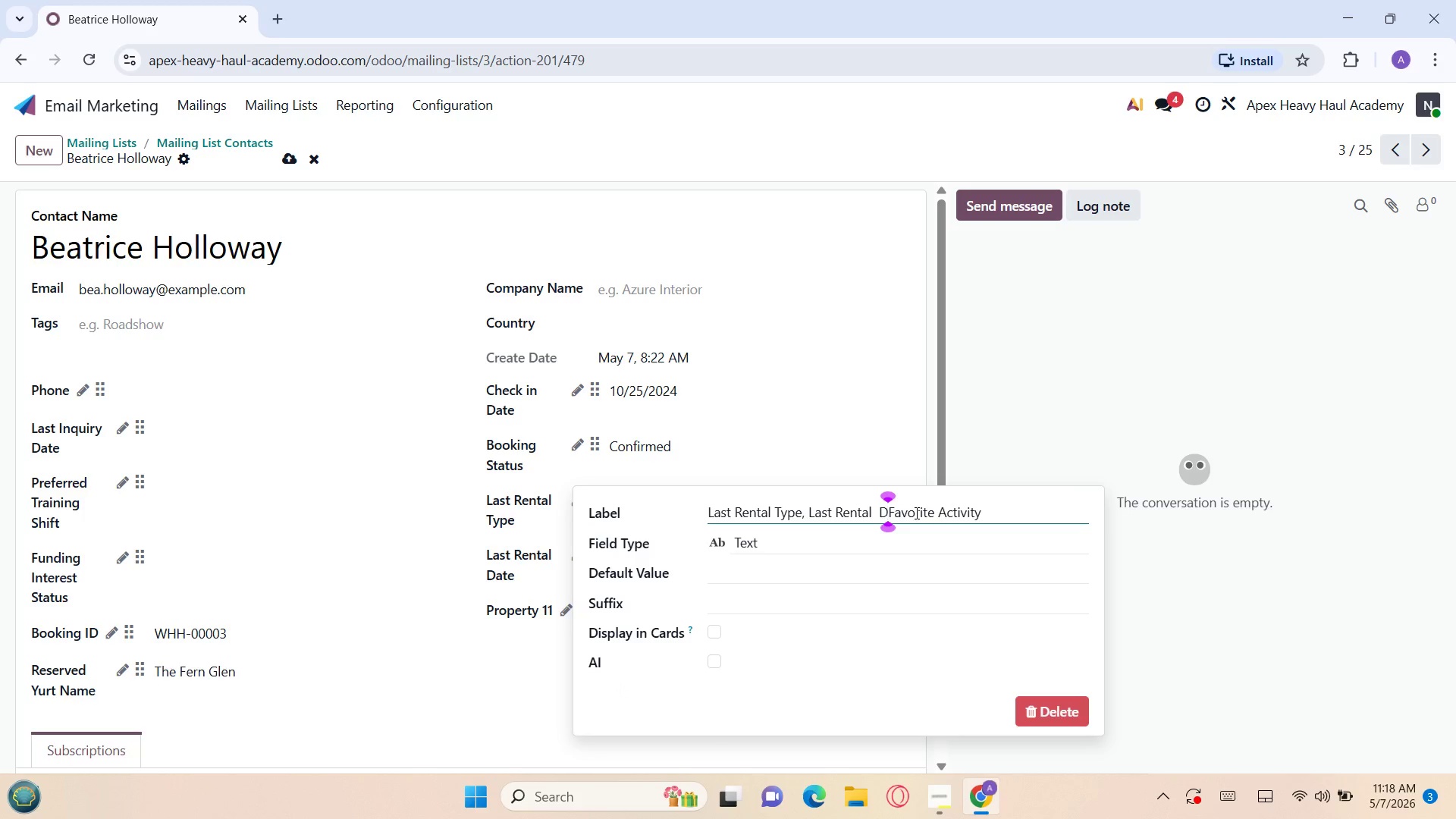 
key(Backspace)
 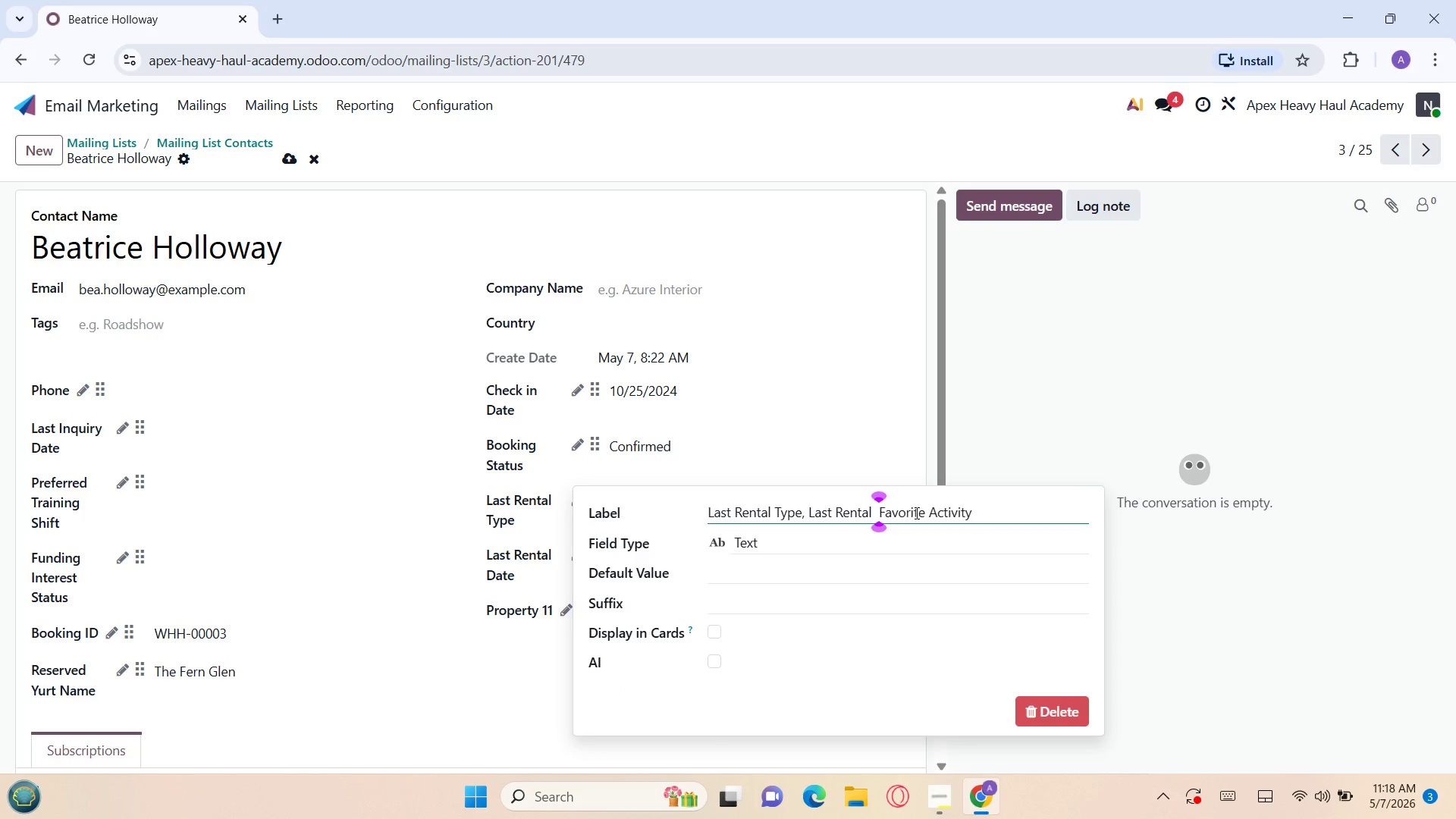 
key(Backspace)
 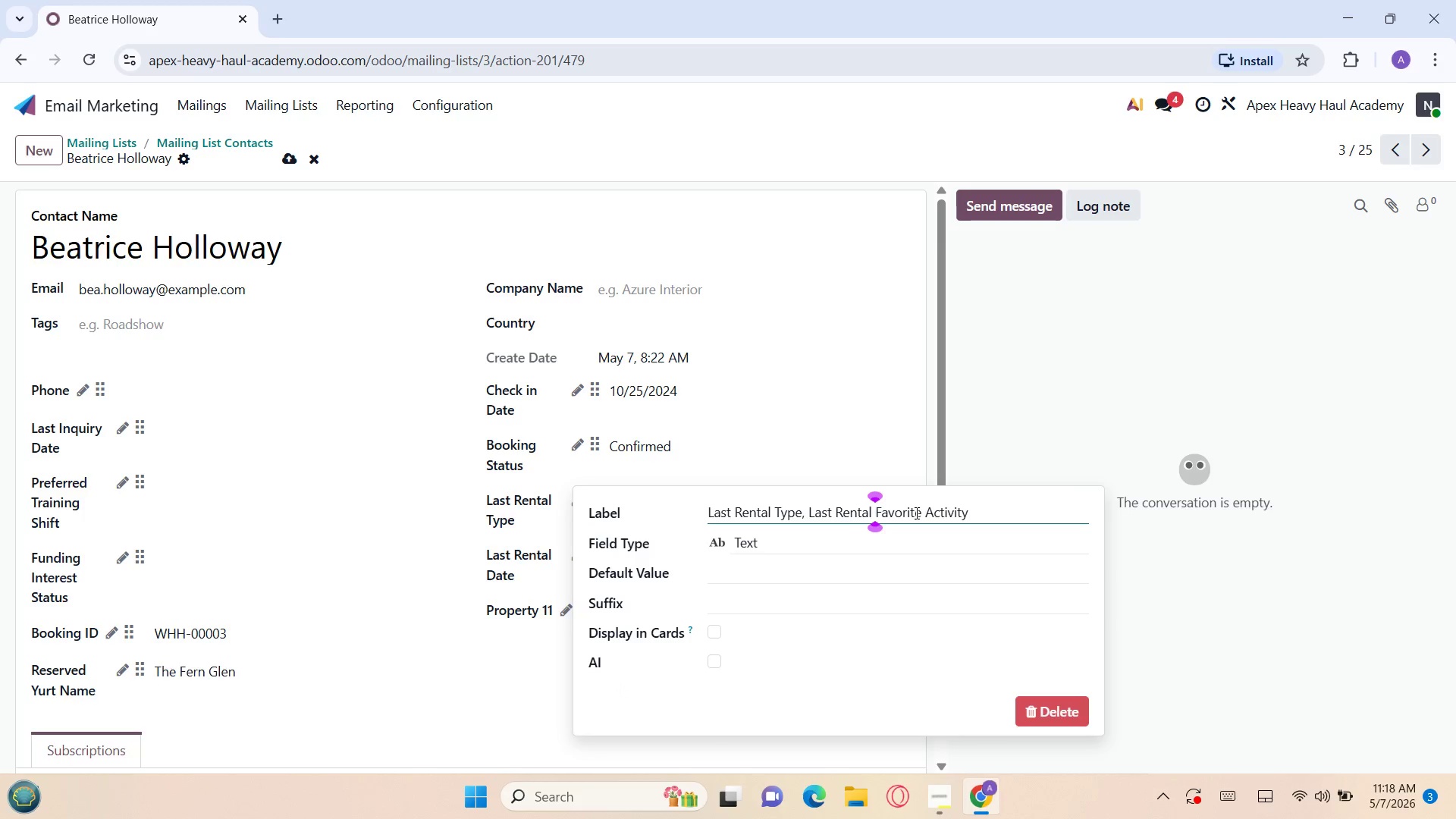 
key(Backspace)
 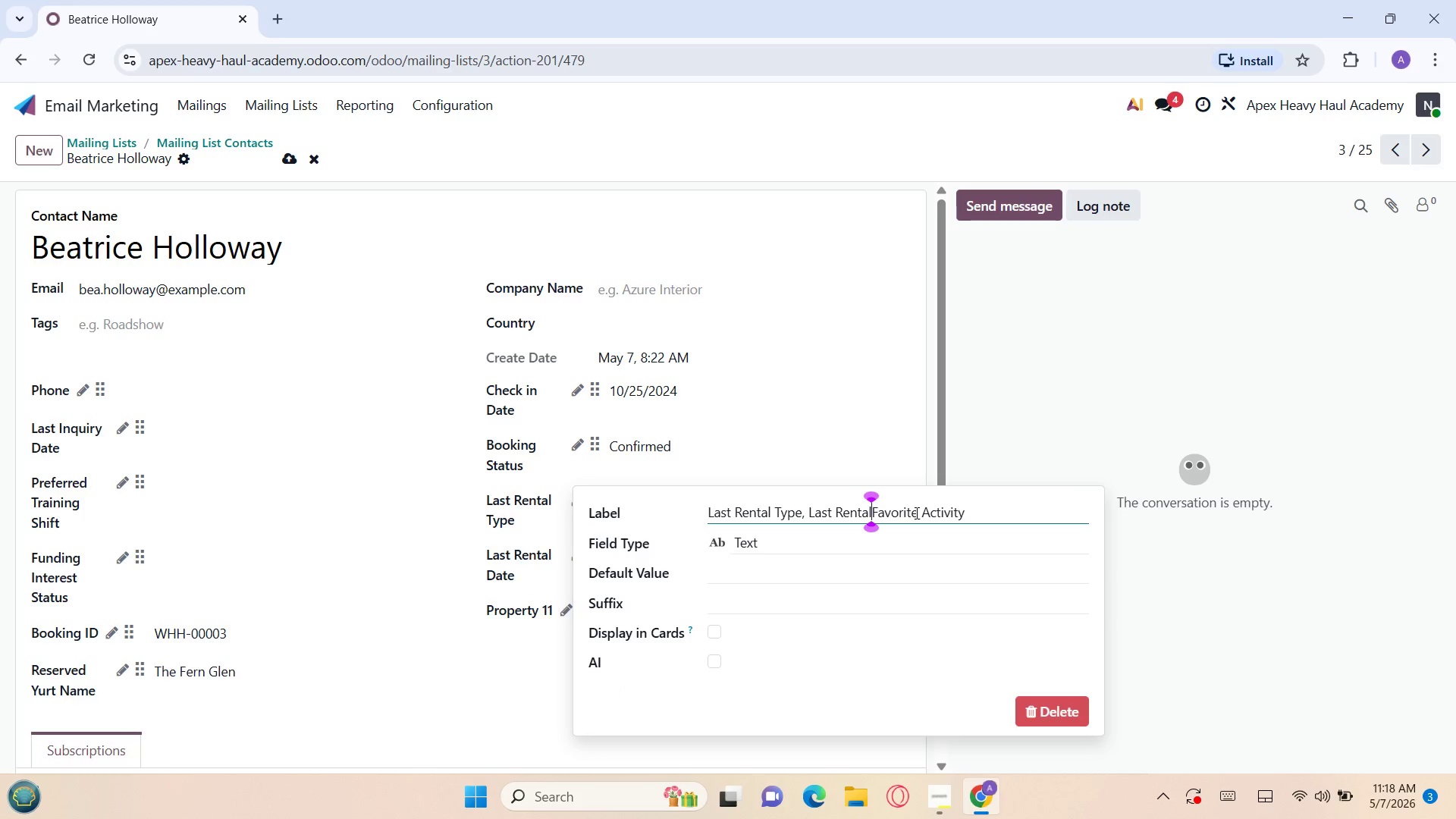 
key(Backspace)
 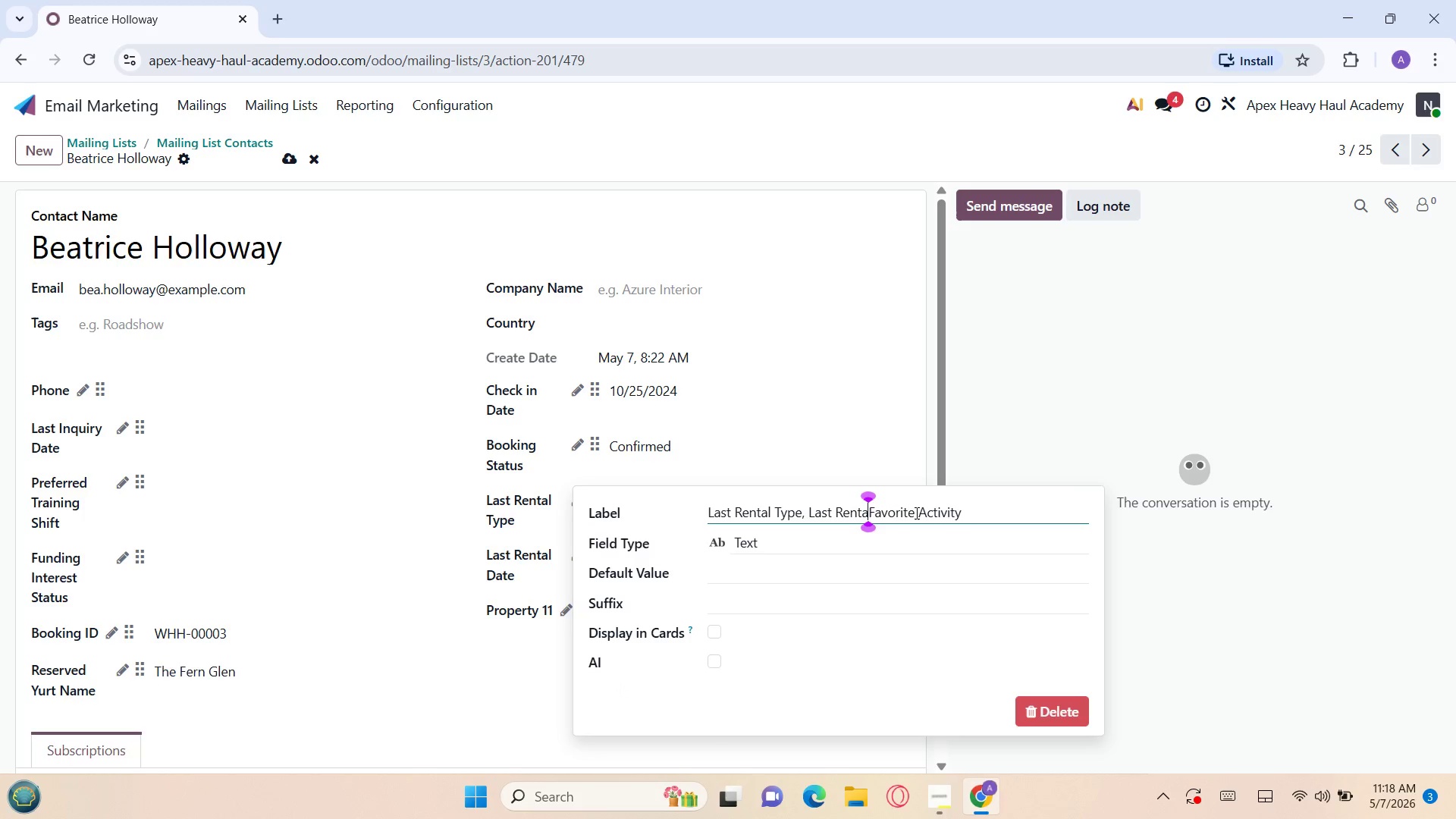 
key(Backspace)
 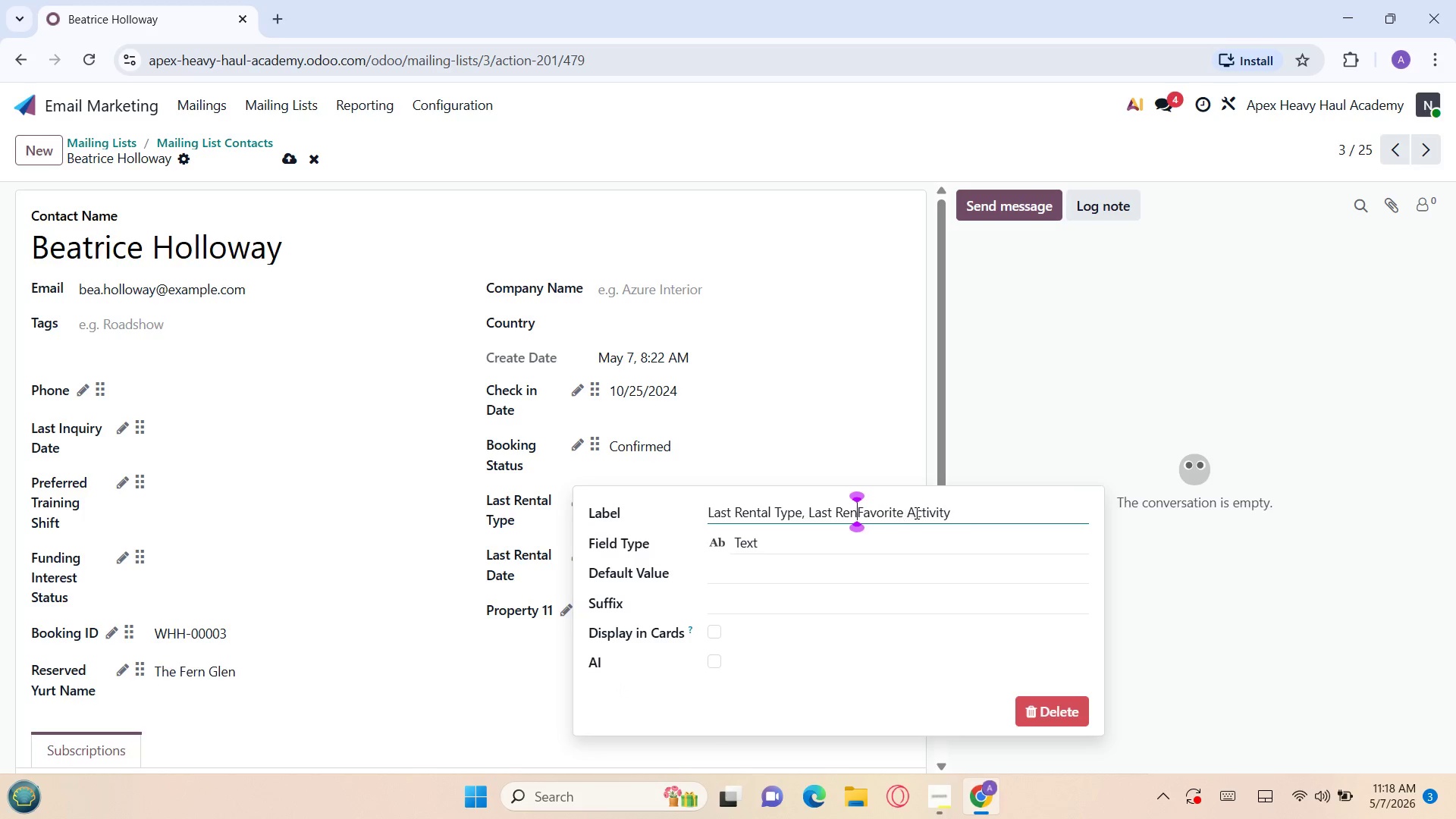 
key(Backspace)
 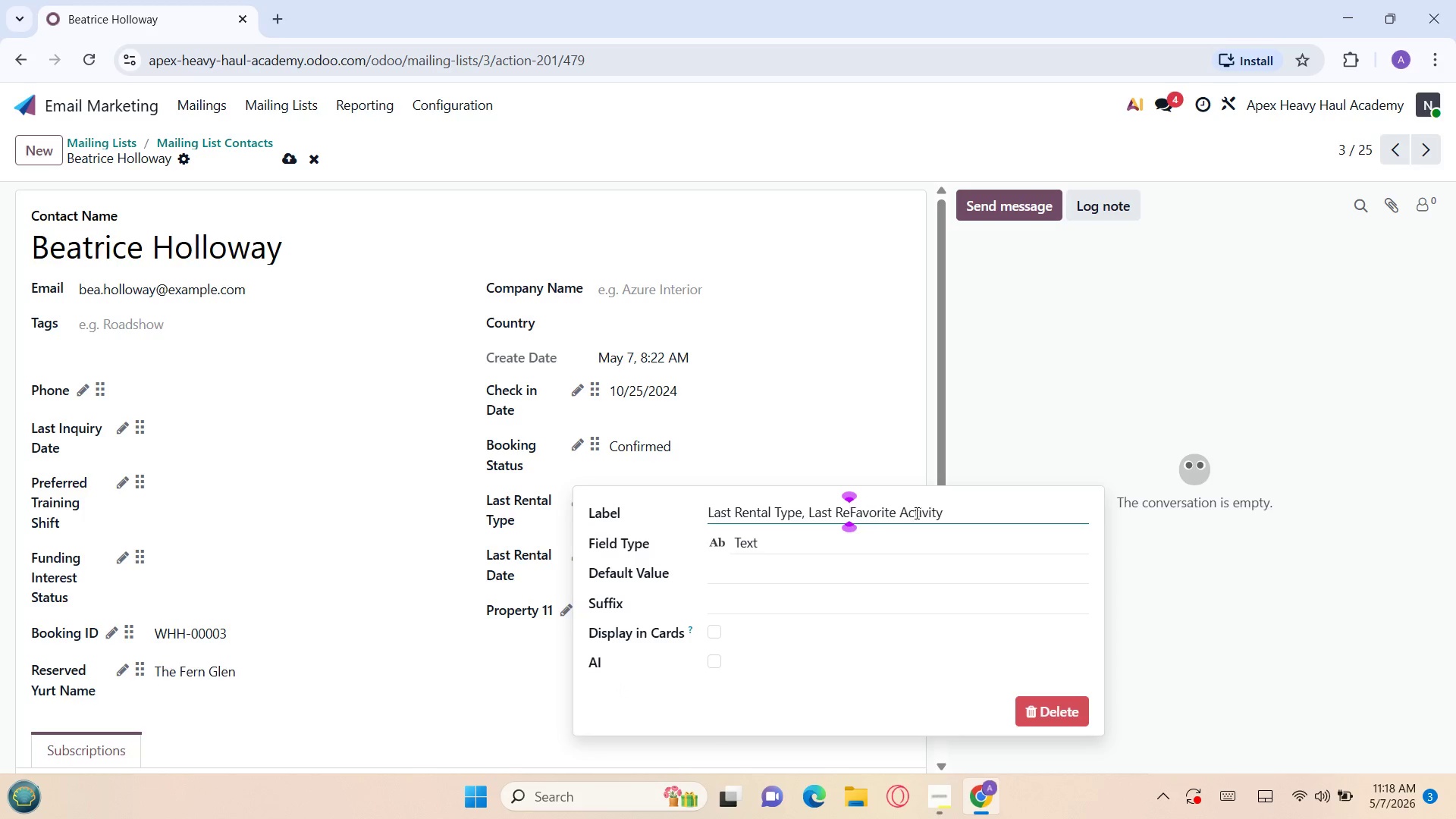 
key(Backspace)
 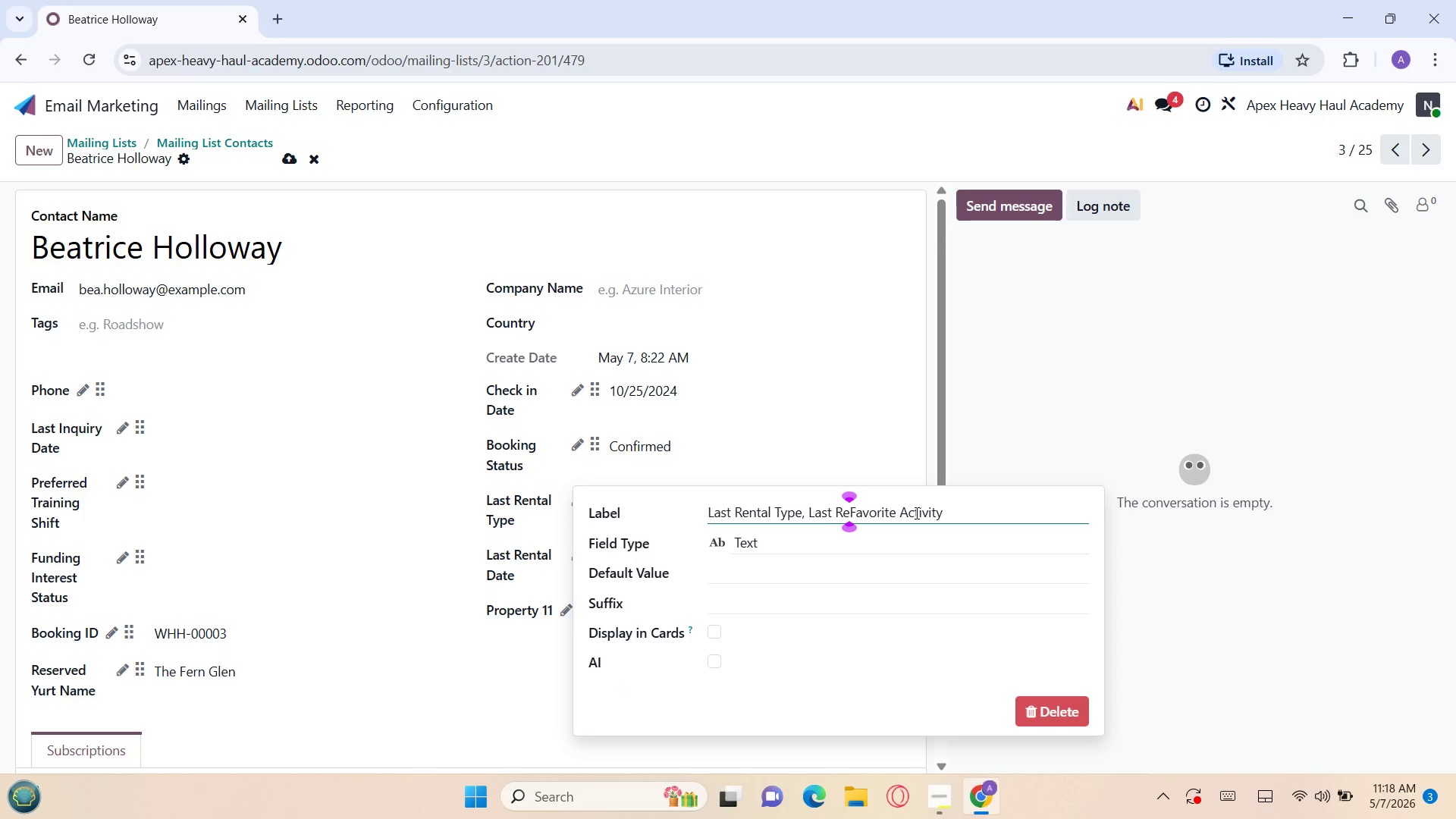 
key(Backspace)
 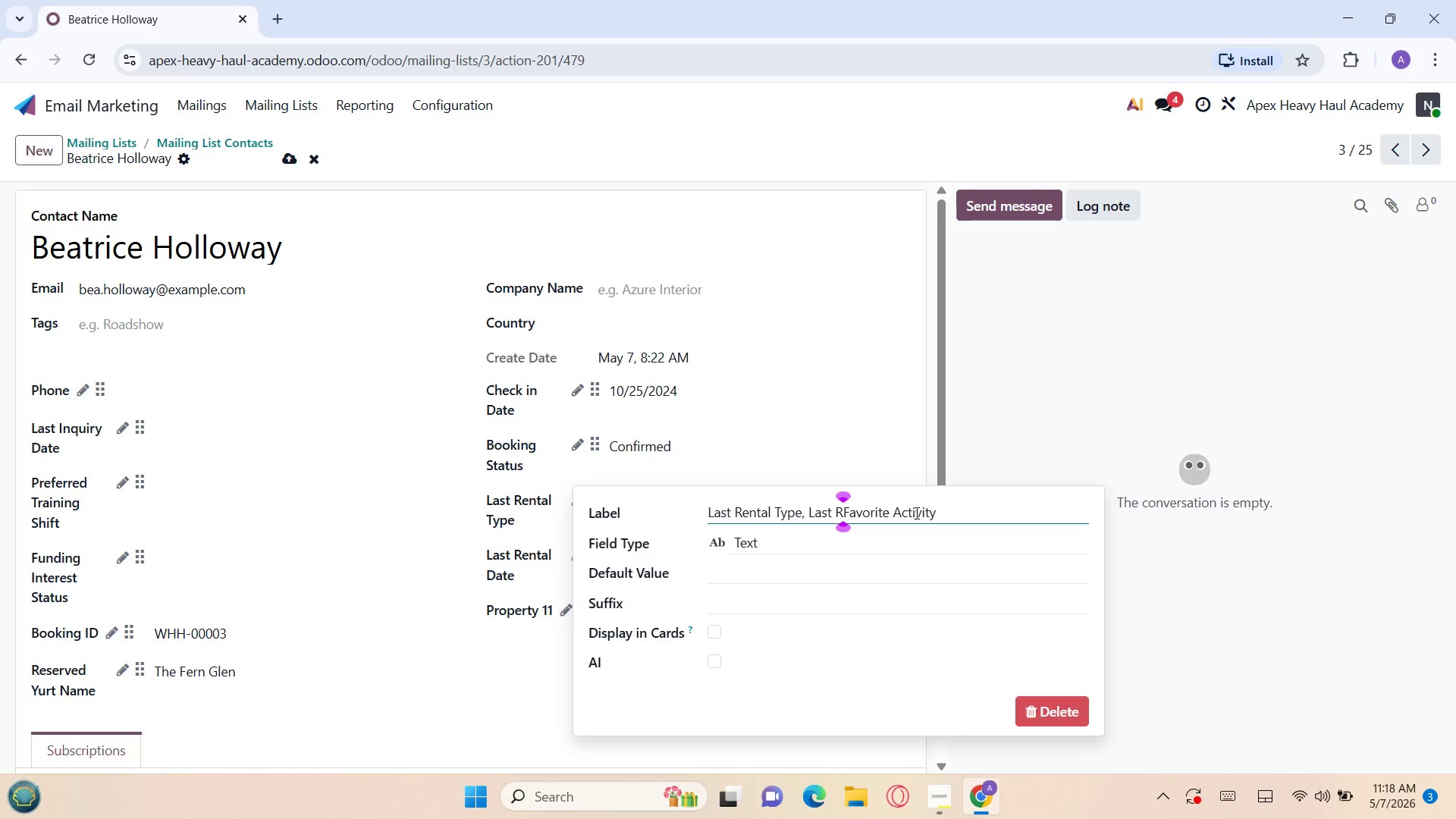 
key(Backspace)
 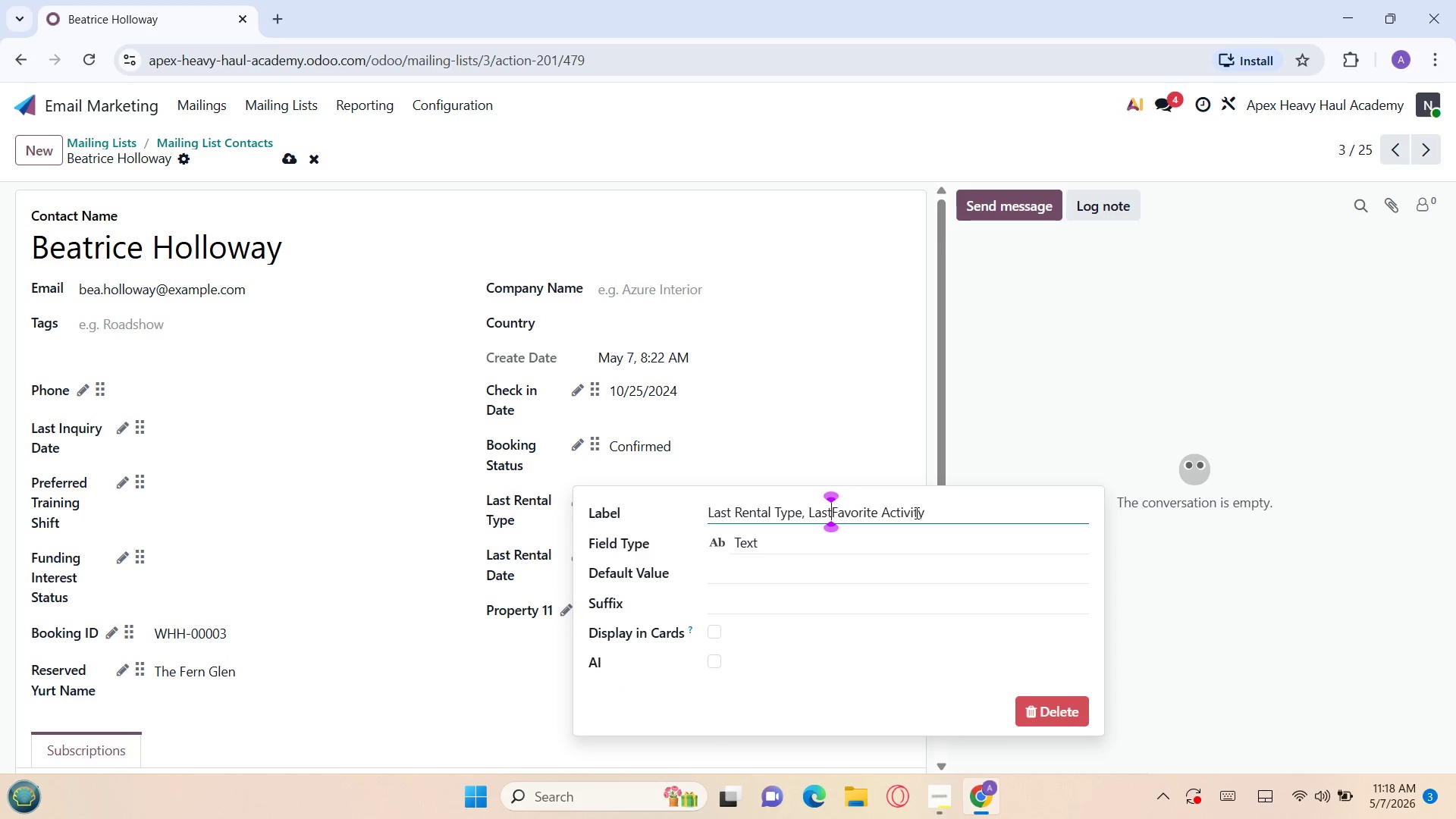 
key(Backspace)
 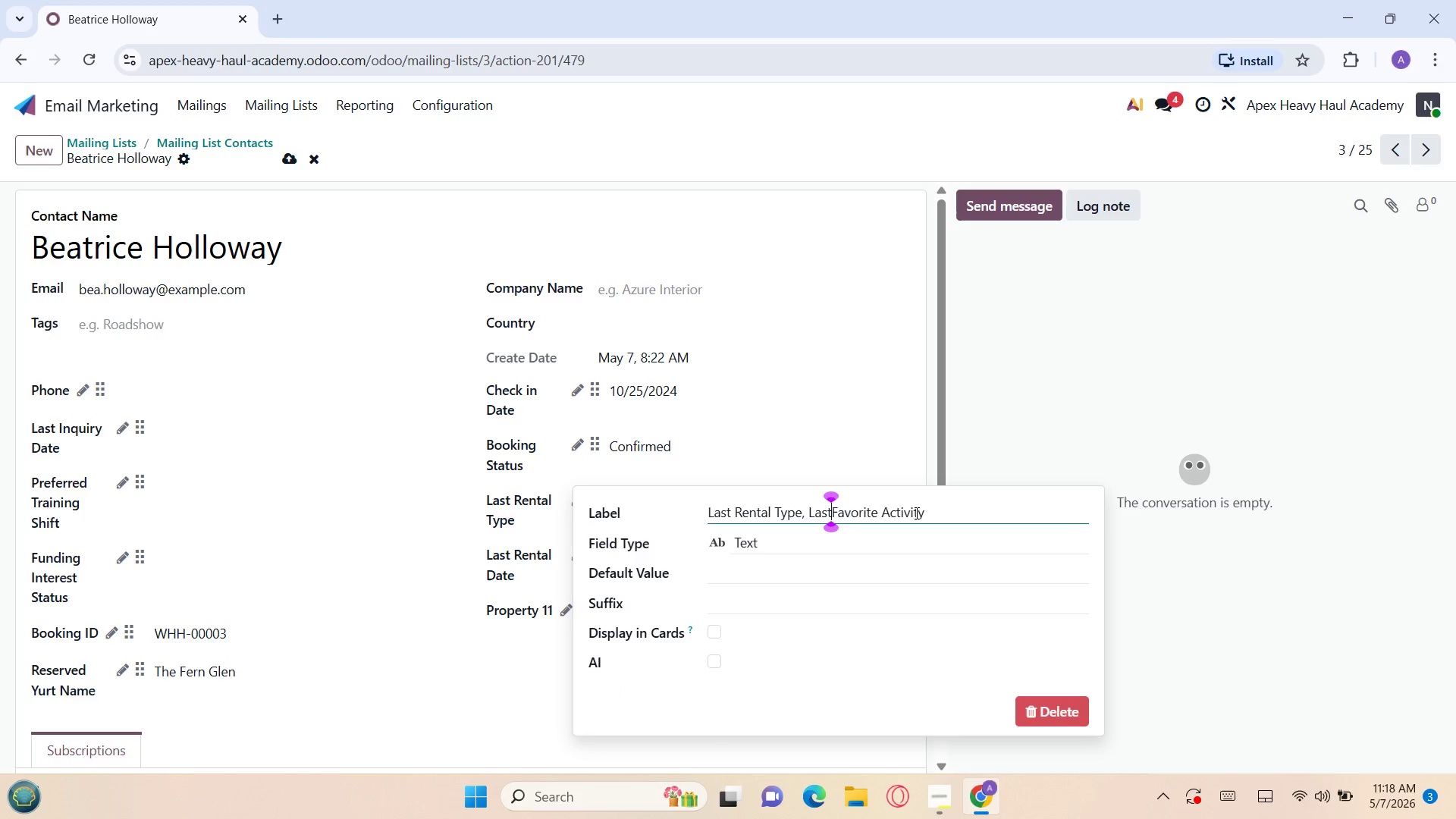 
key(Backspace)
 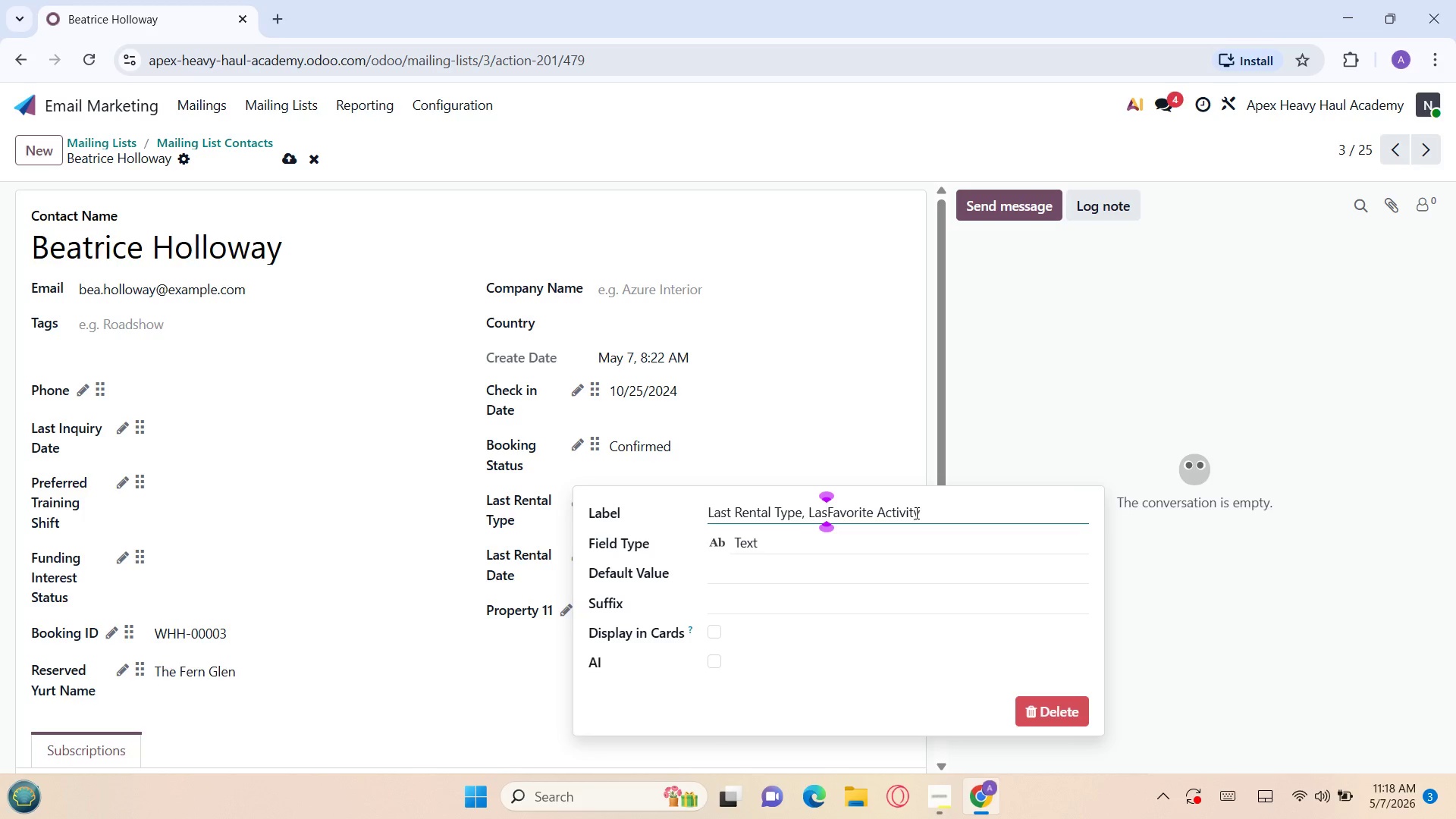 
key(Backspace)
 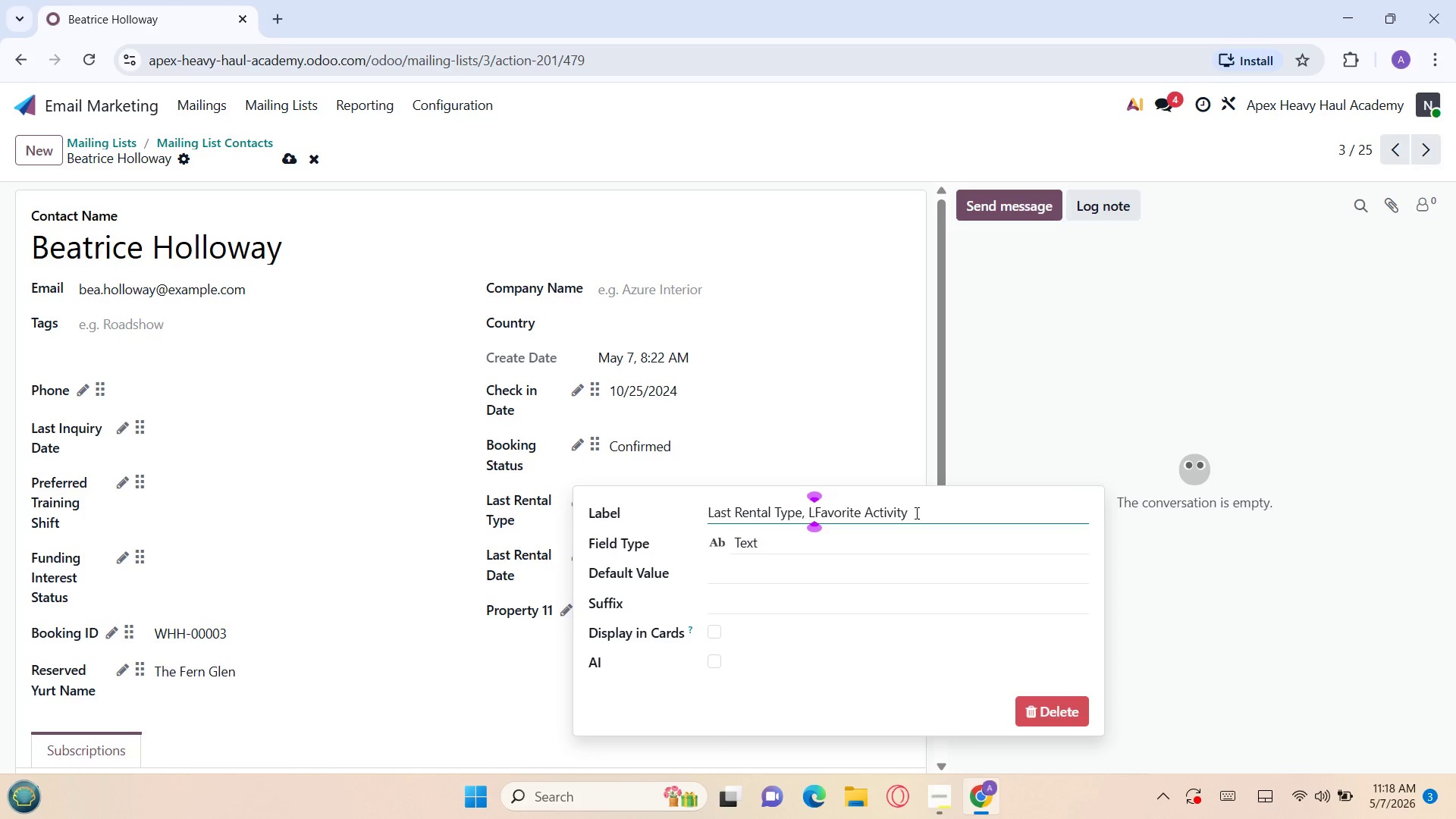 
key(Backspace)
 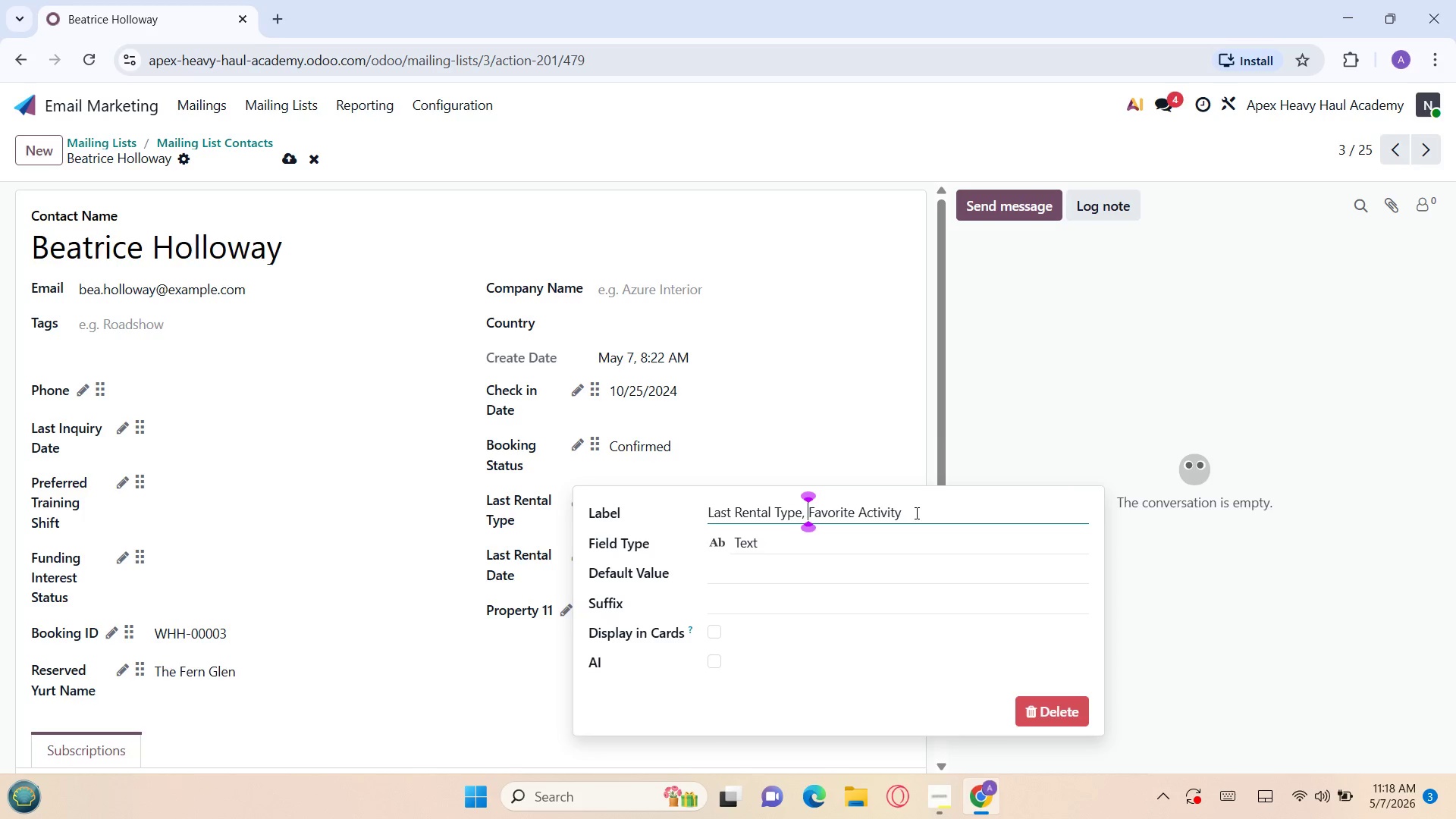 
key(Backspace)
 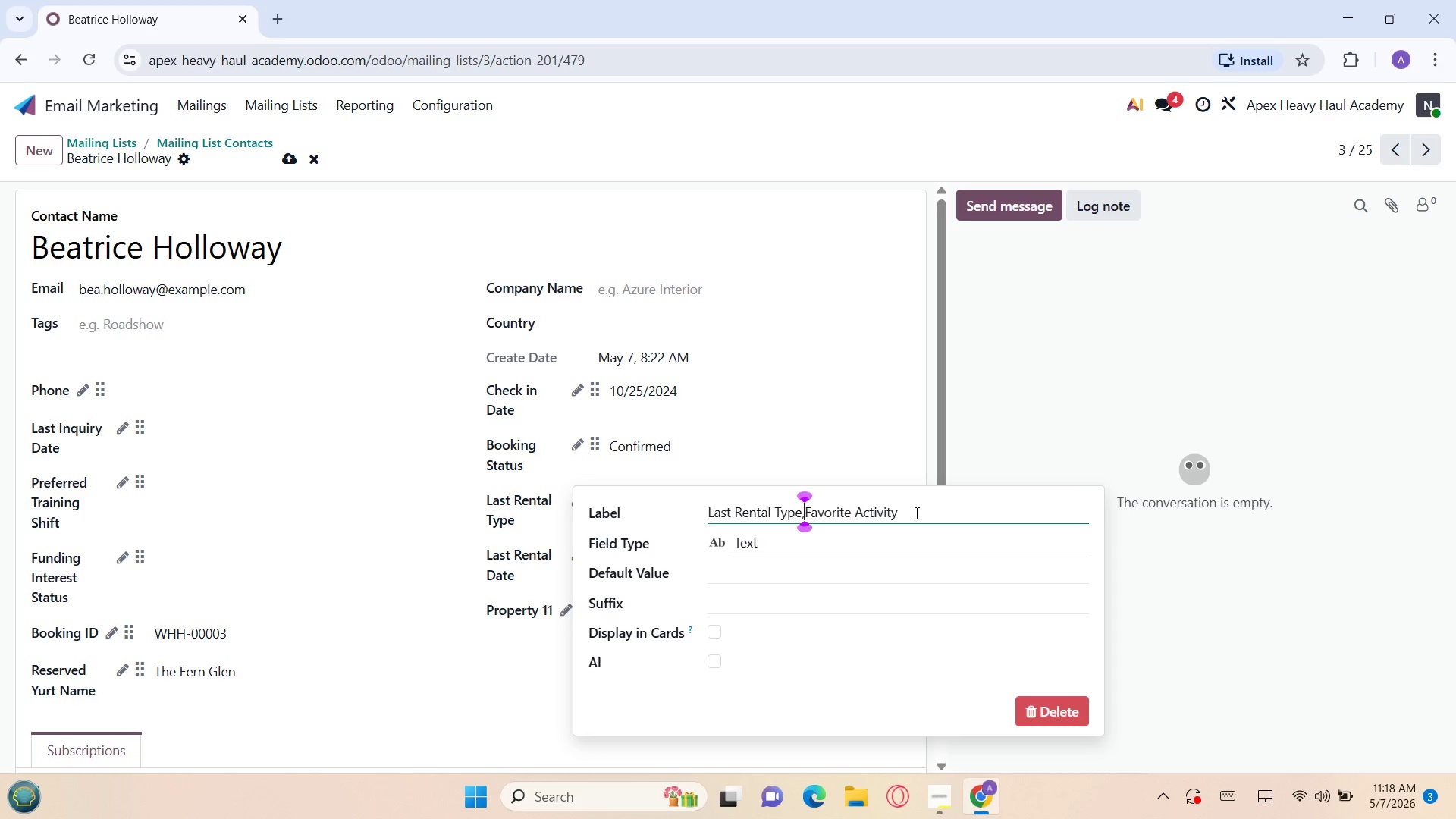 
key(Backspace)
 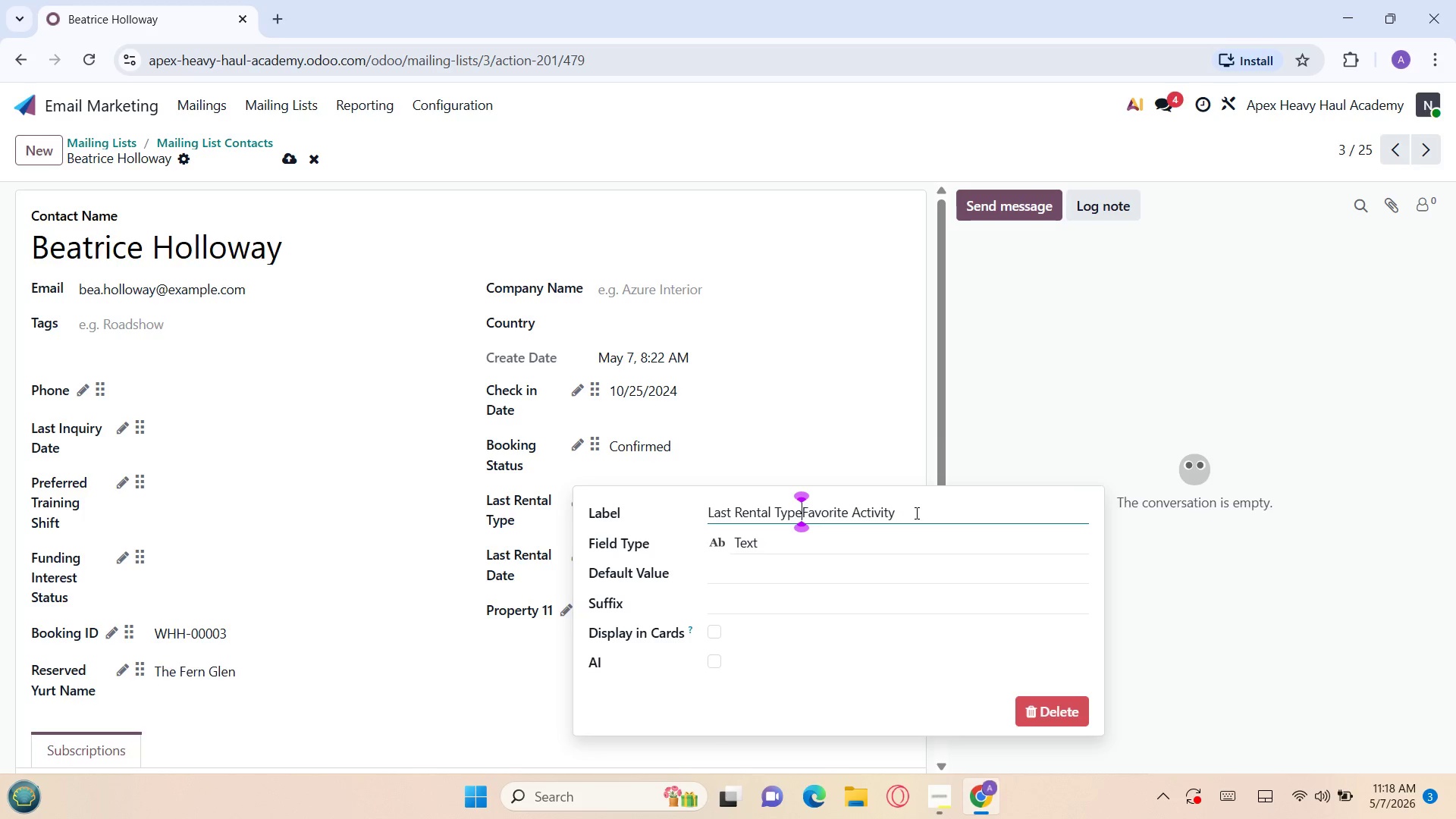 
key(Backspace)
 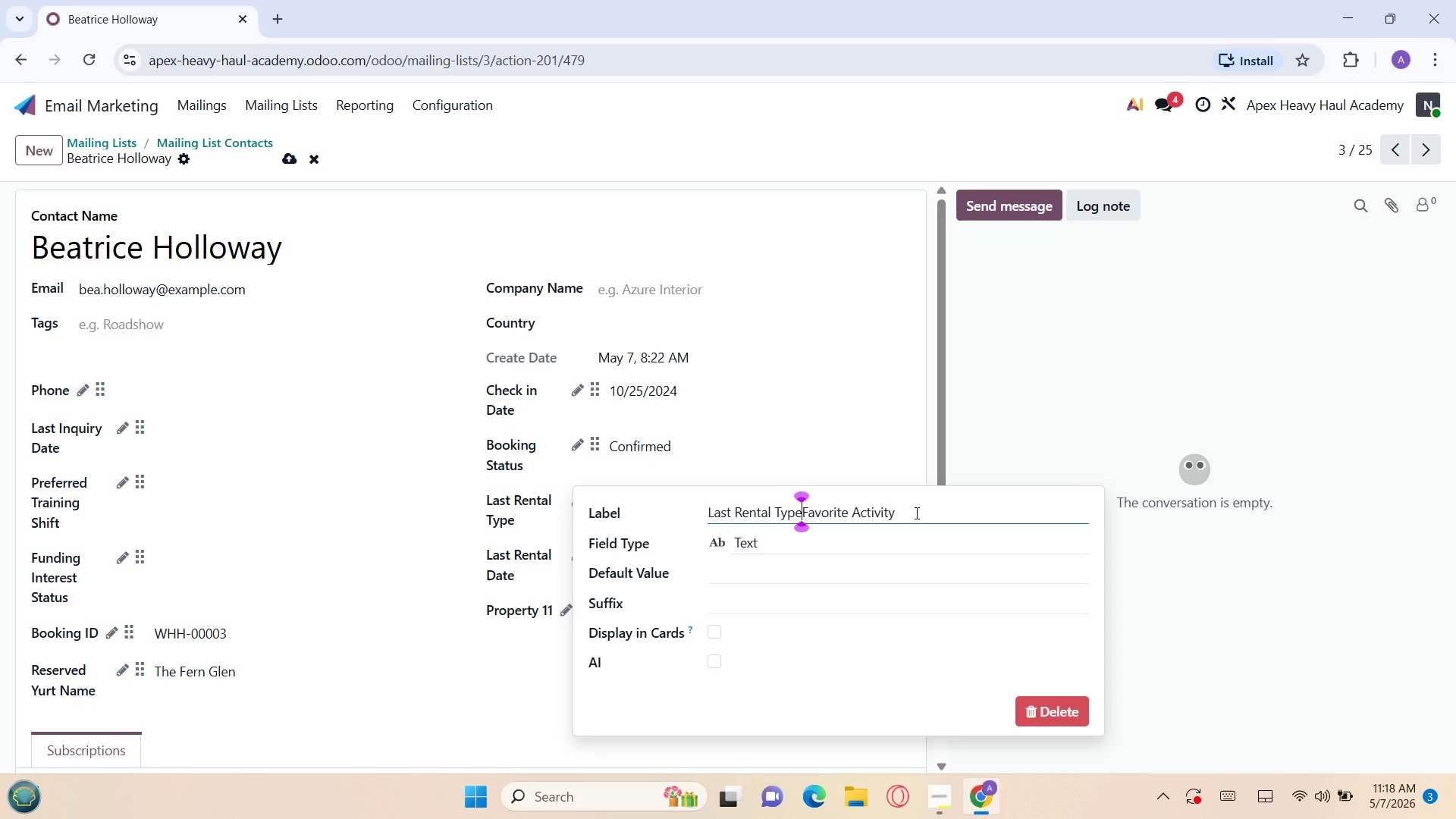 
key(Backspace)
 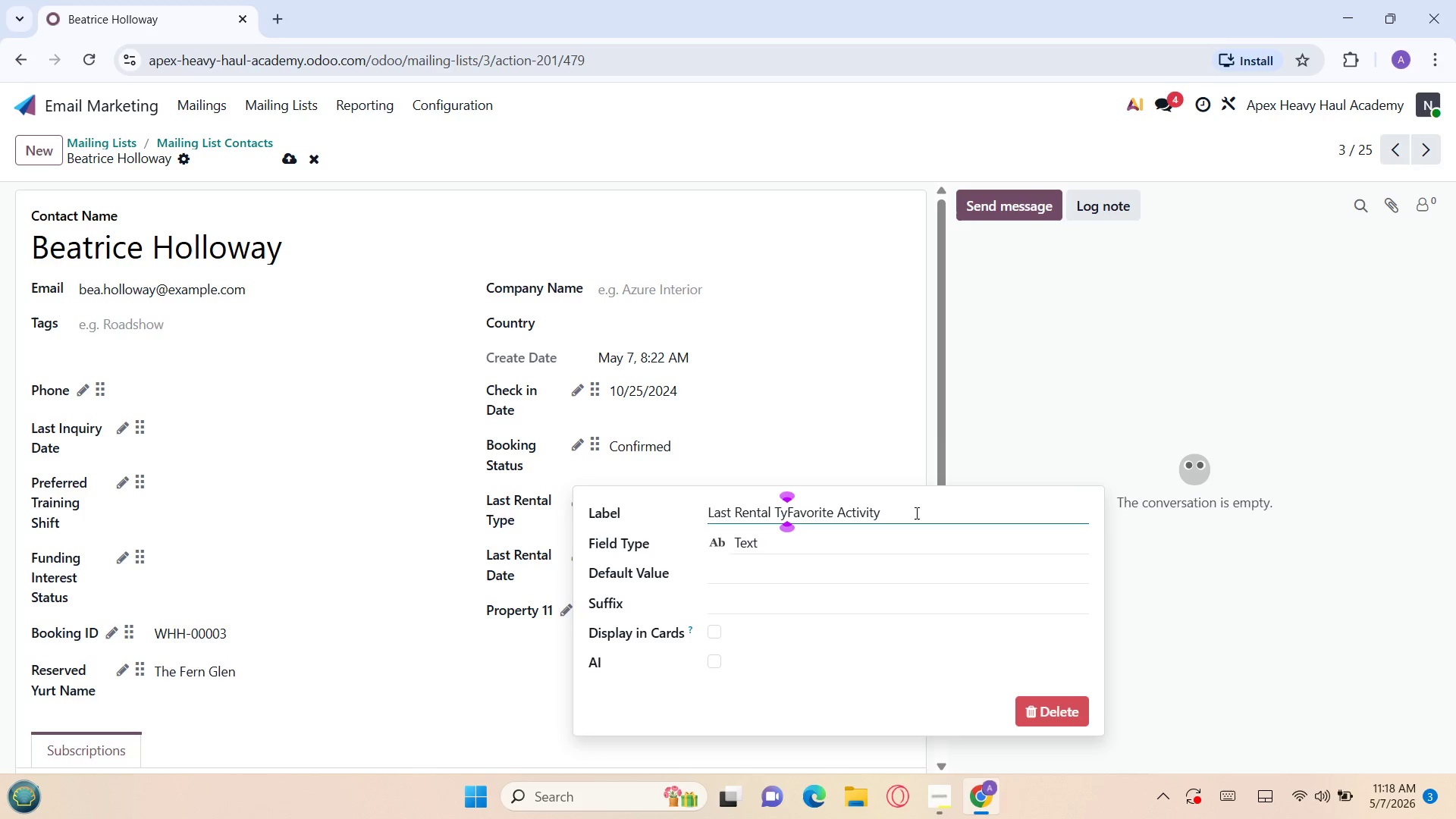 
hold_key(key=Backspace, duration=1.25)
 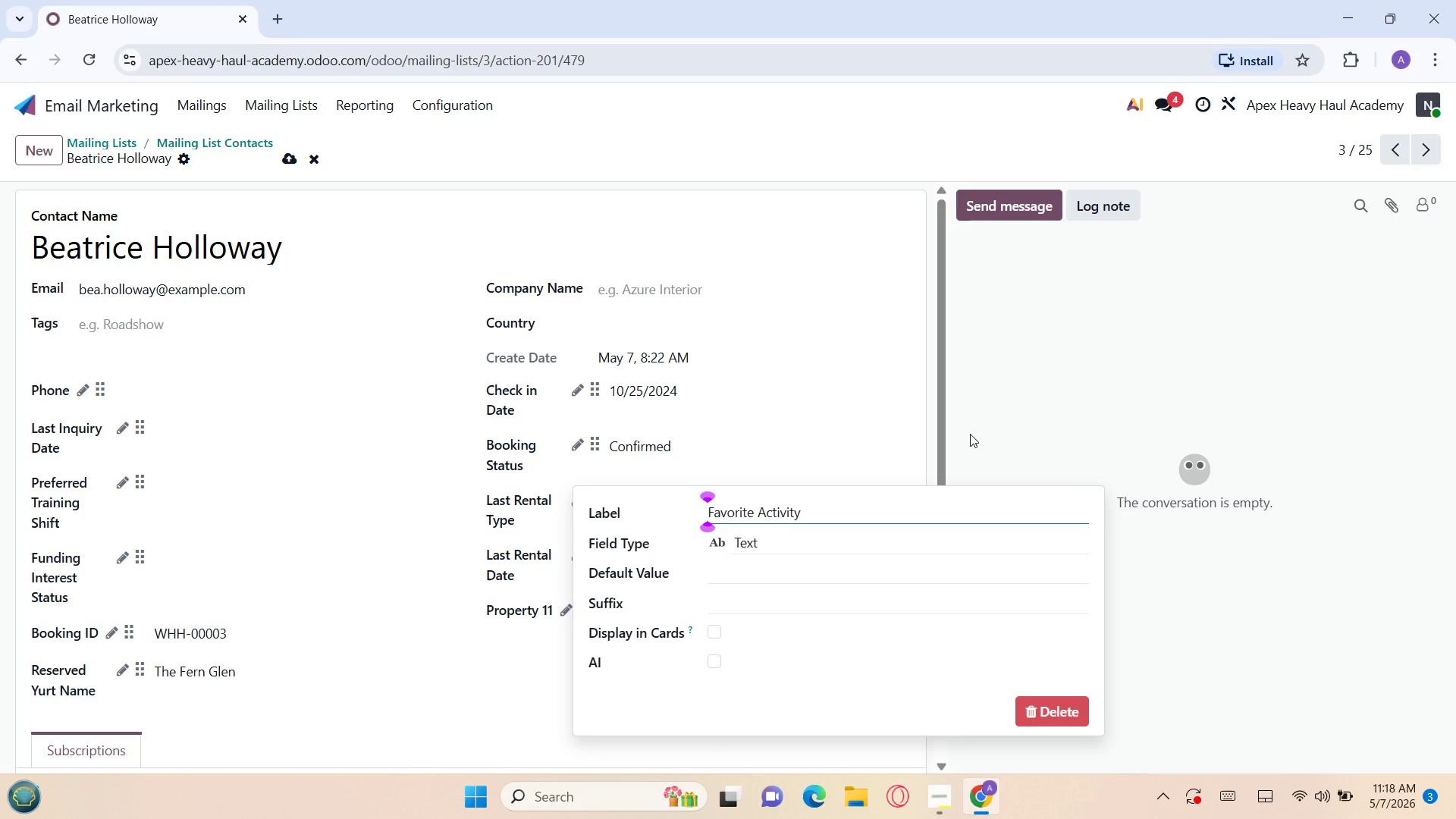 
key(Enter)
 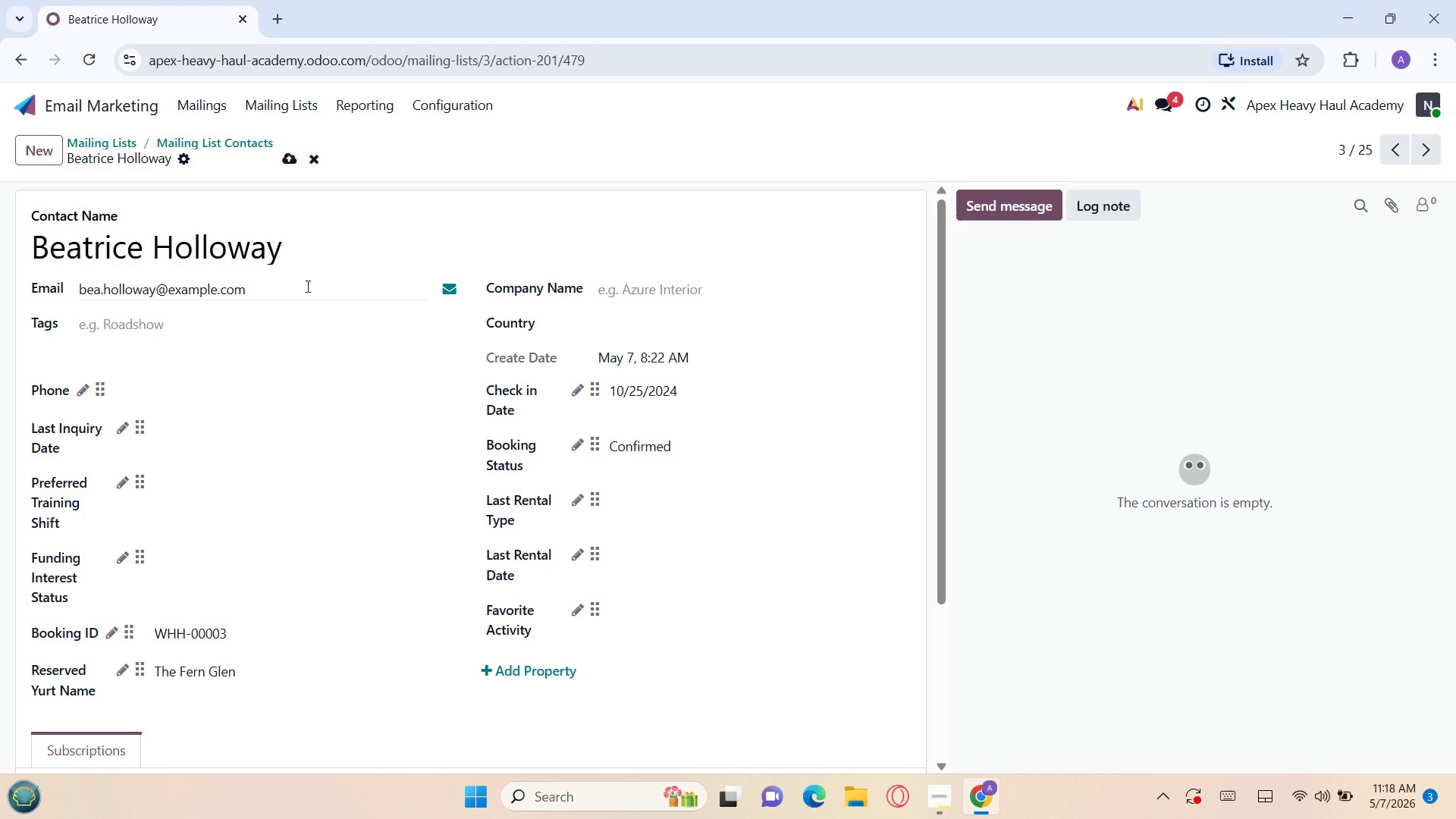 
left_click([287, 157])
 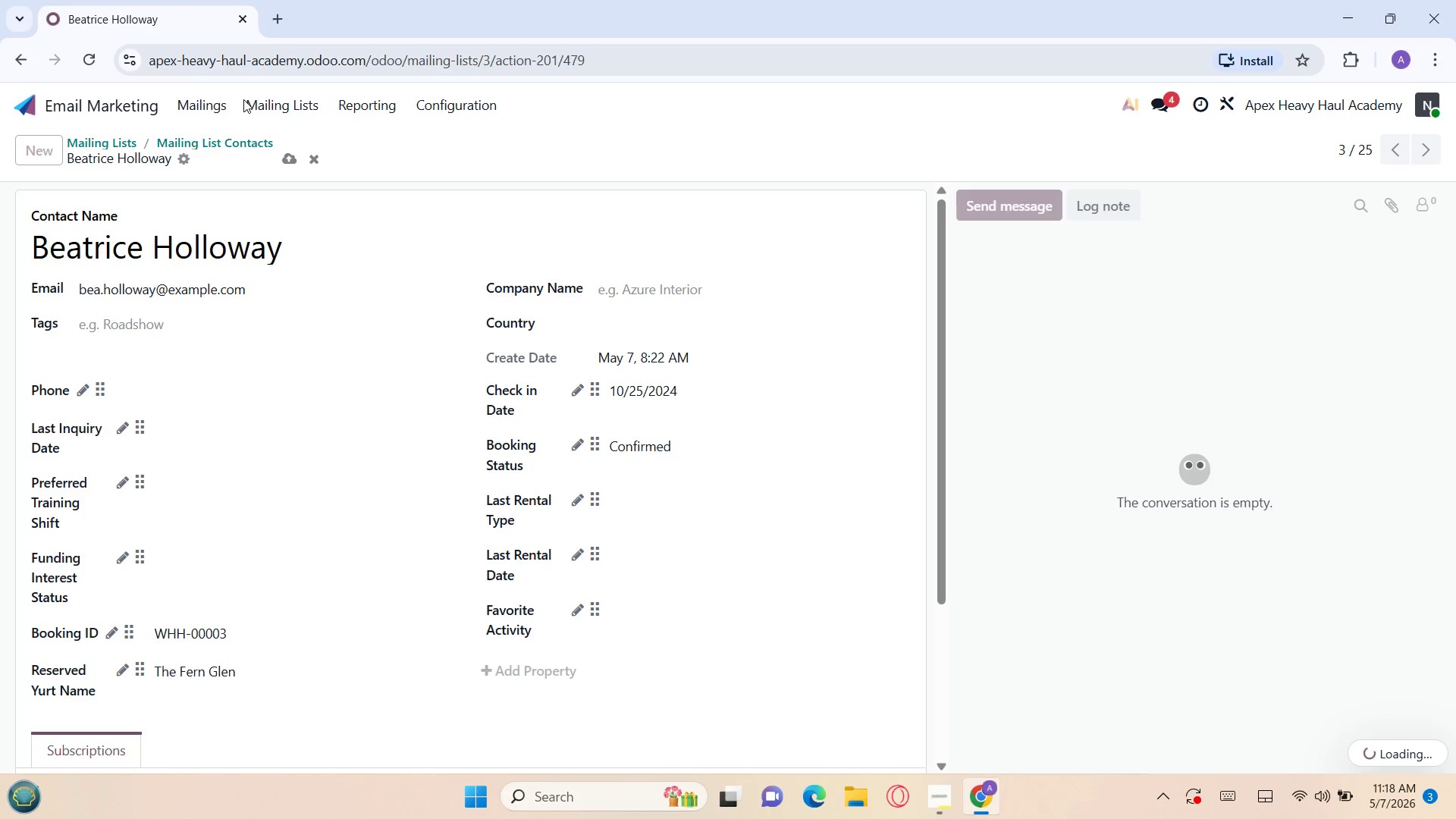 
left_click([259, 99])
 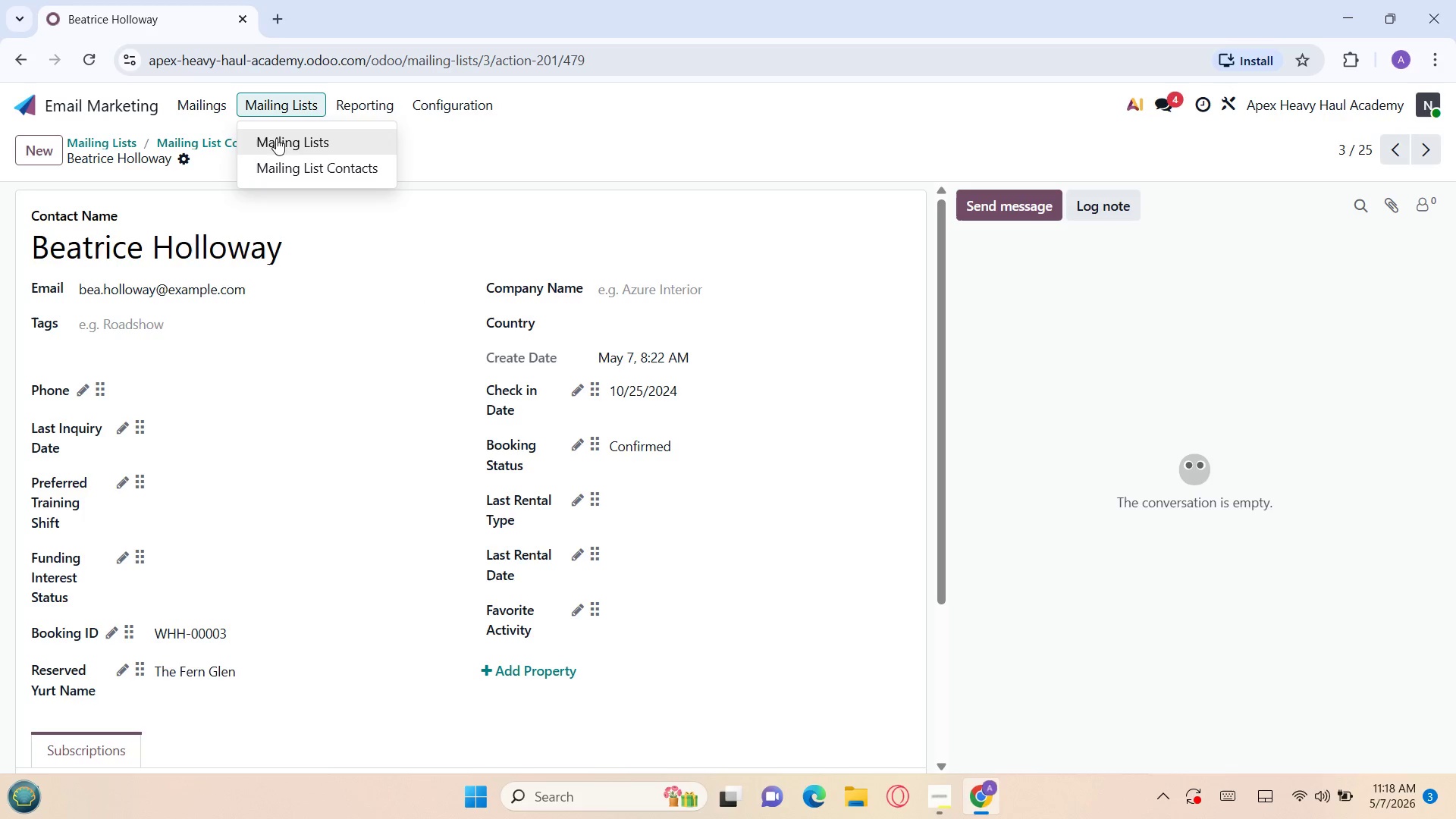 
left_click([278, 140])
 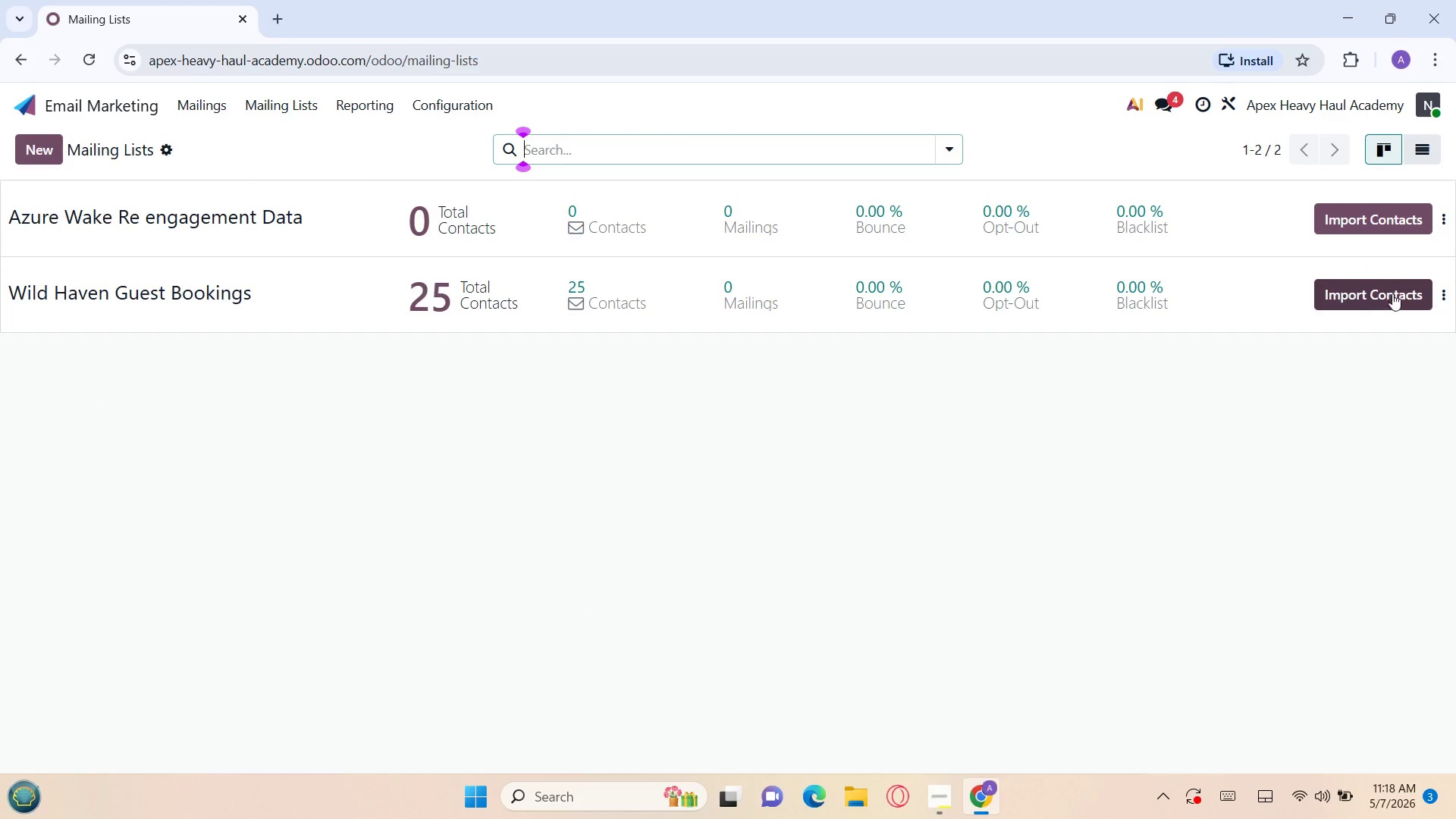 
left_click([1444, 296])
 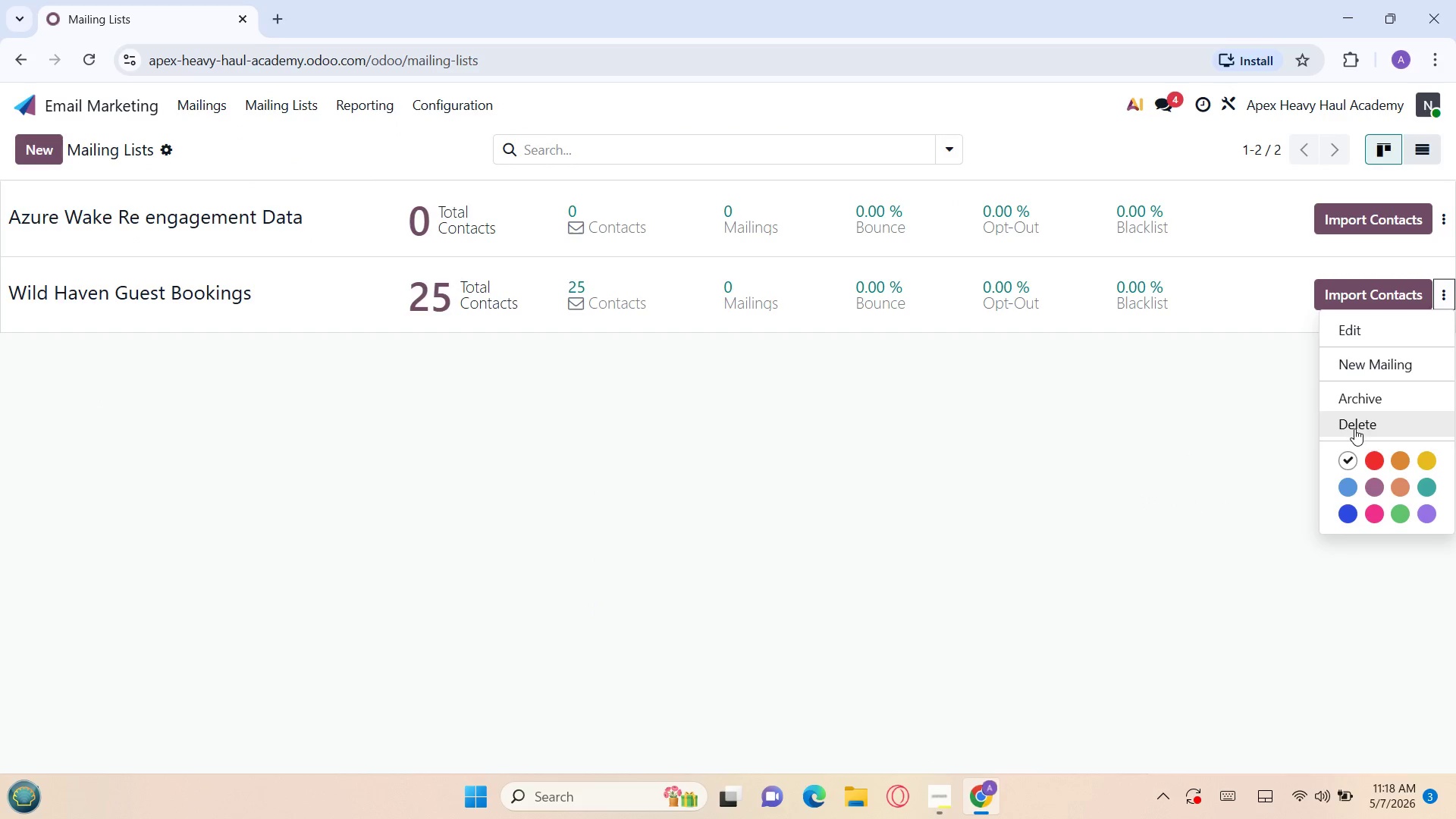 
left_click([1354, 431])
 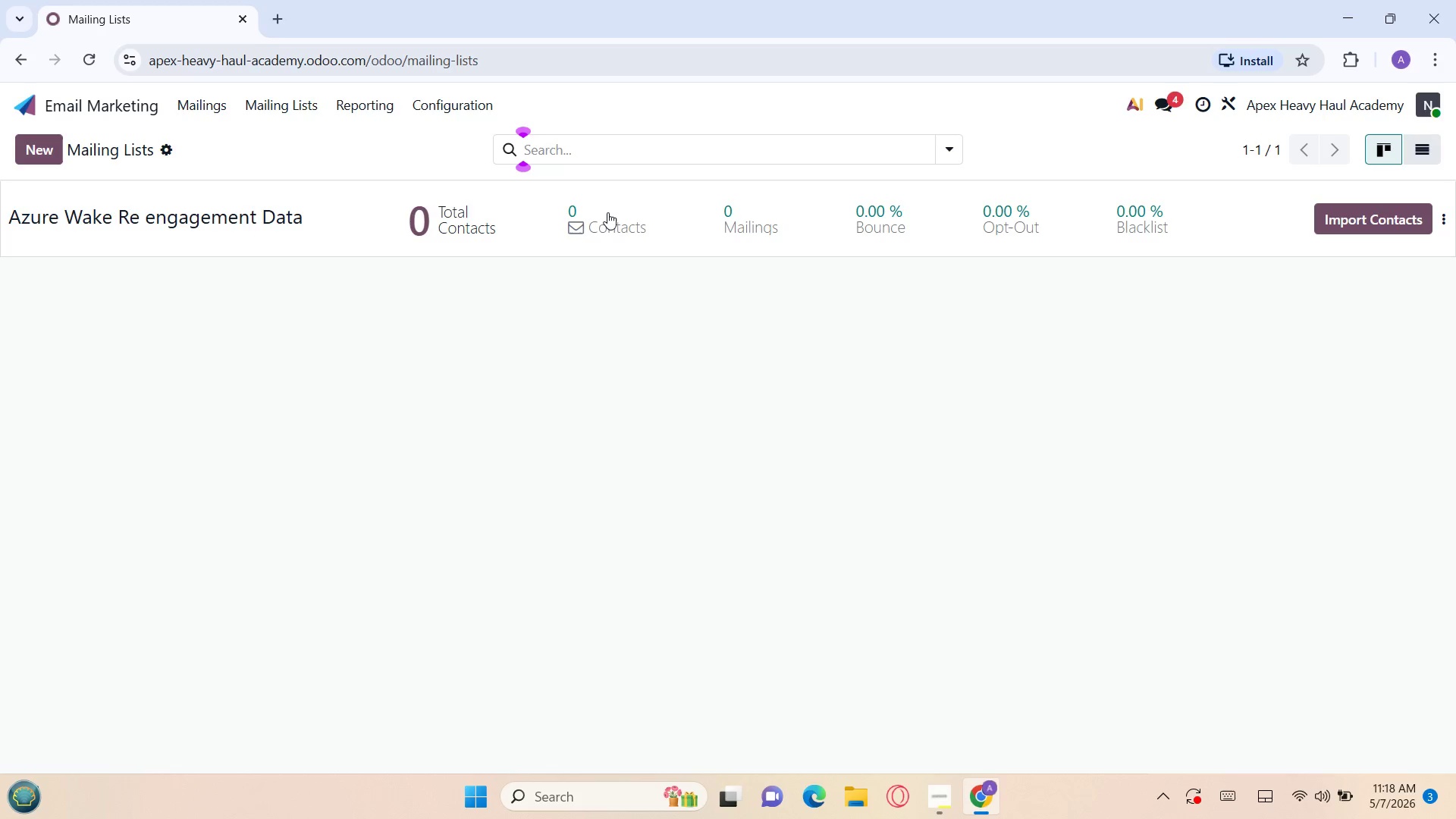 
double_click([604, 213])
 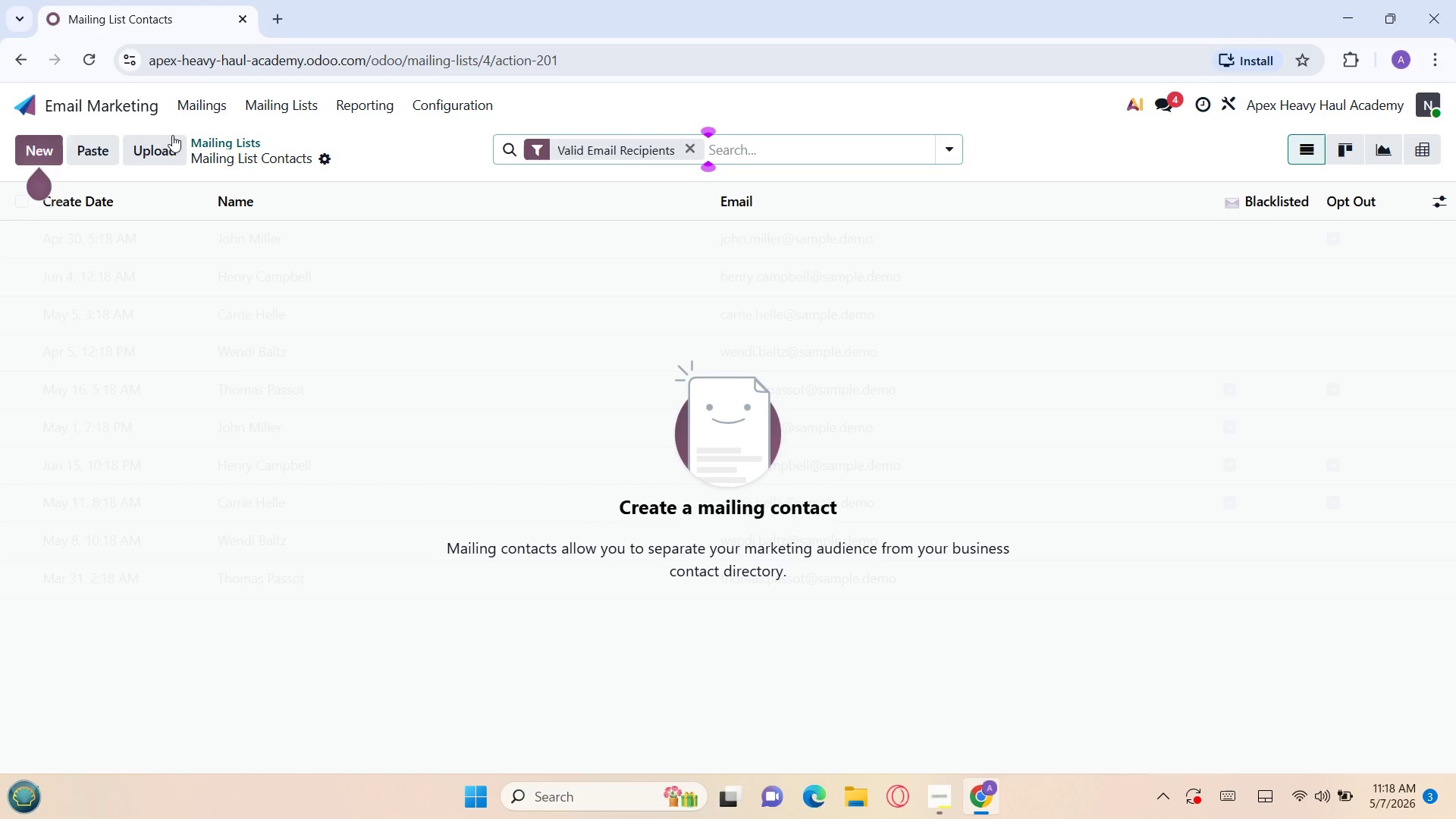 
left_click([154, 140])
 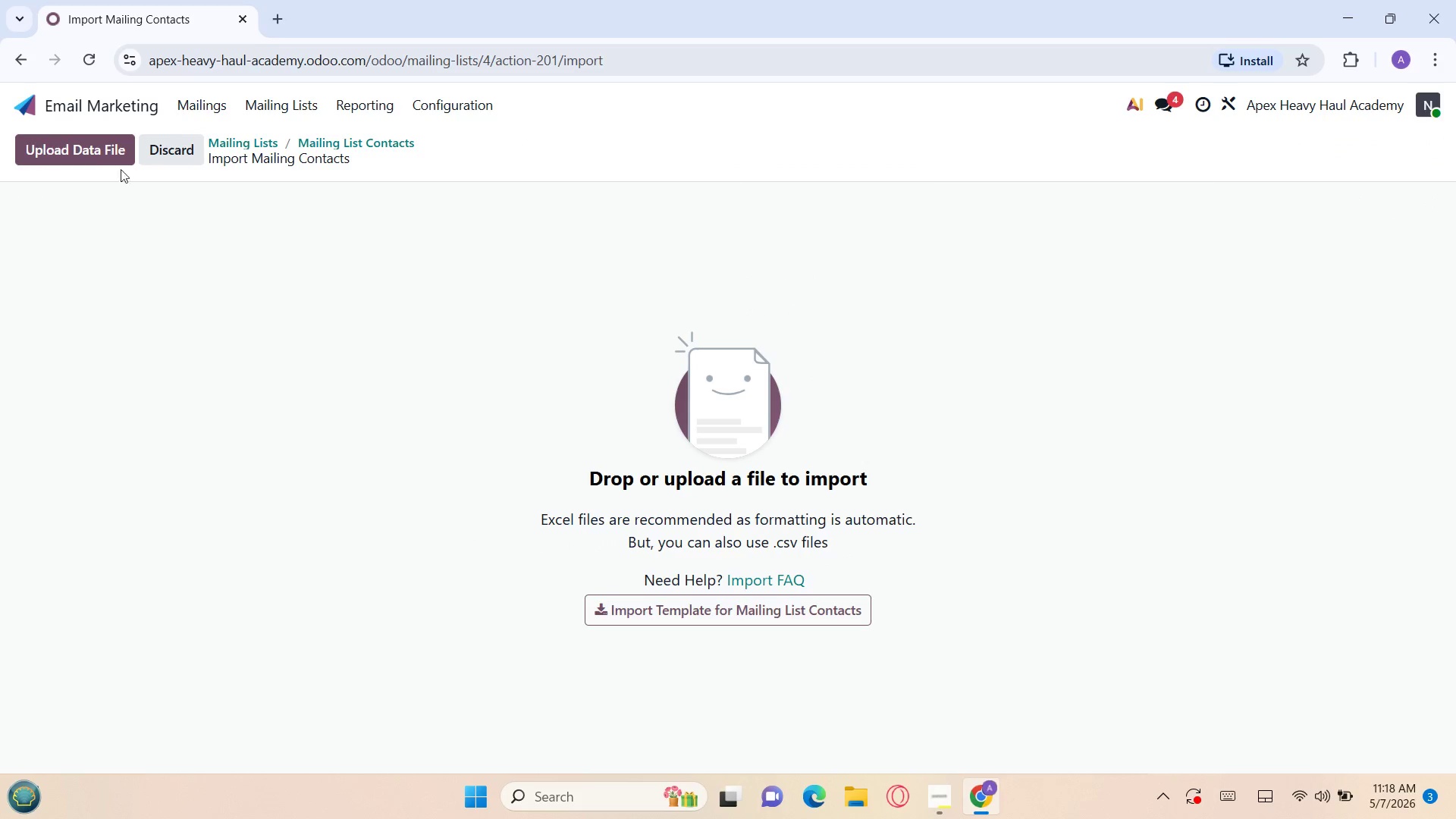 
left_click([65, 143])
 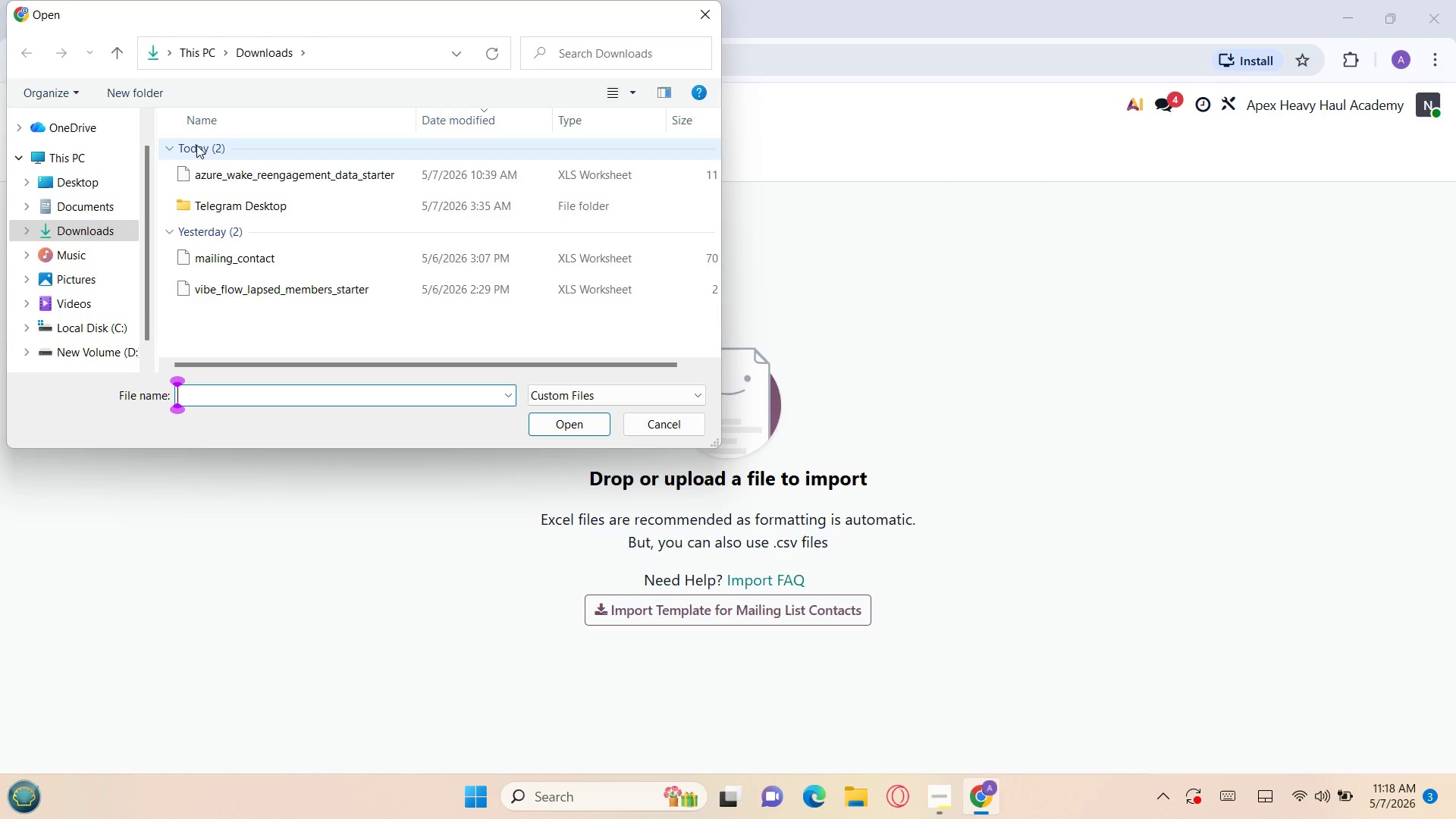 
wait(5.25)
 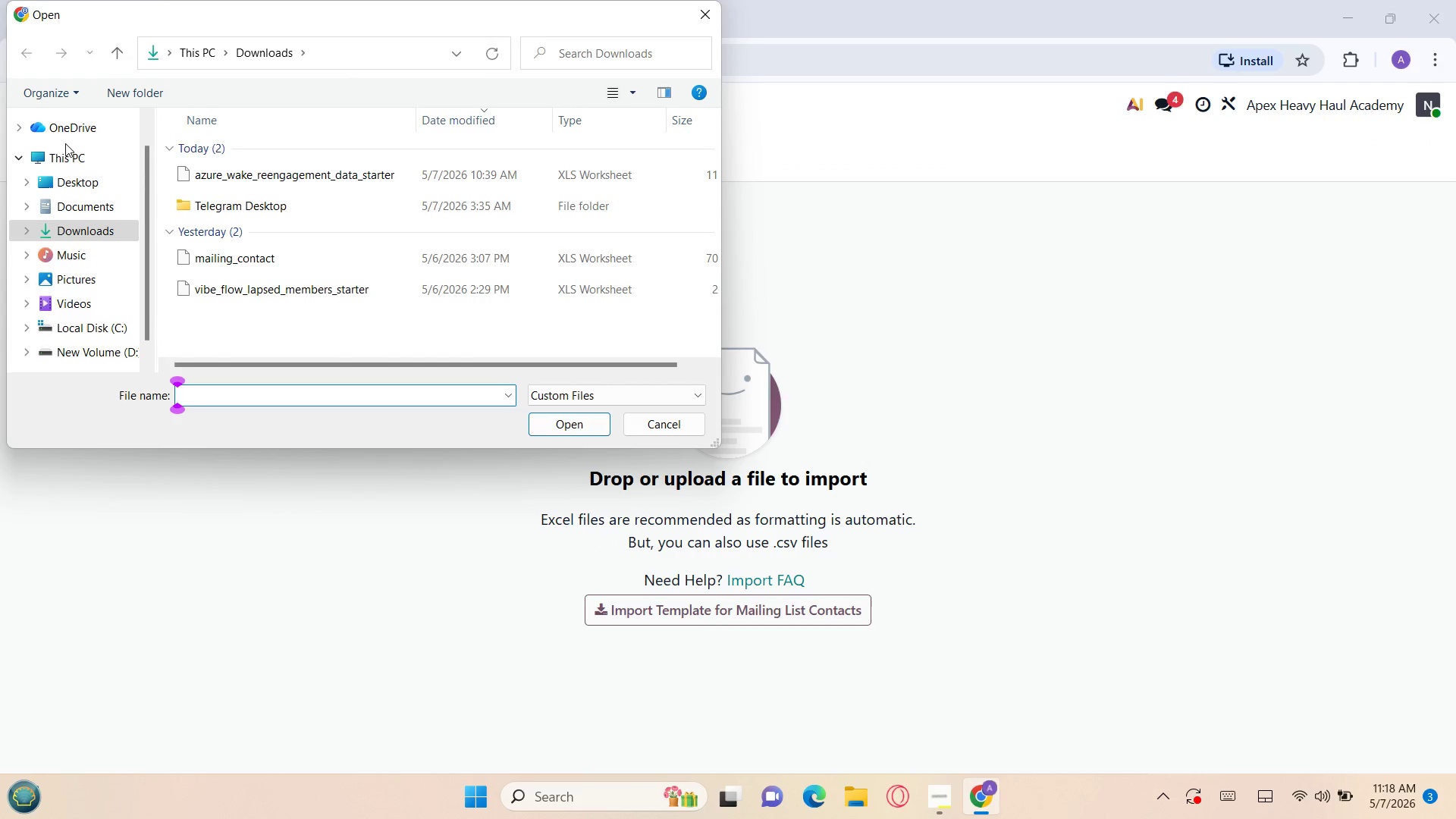 
left_click([227, 171])
 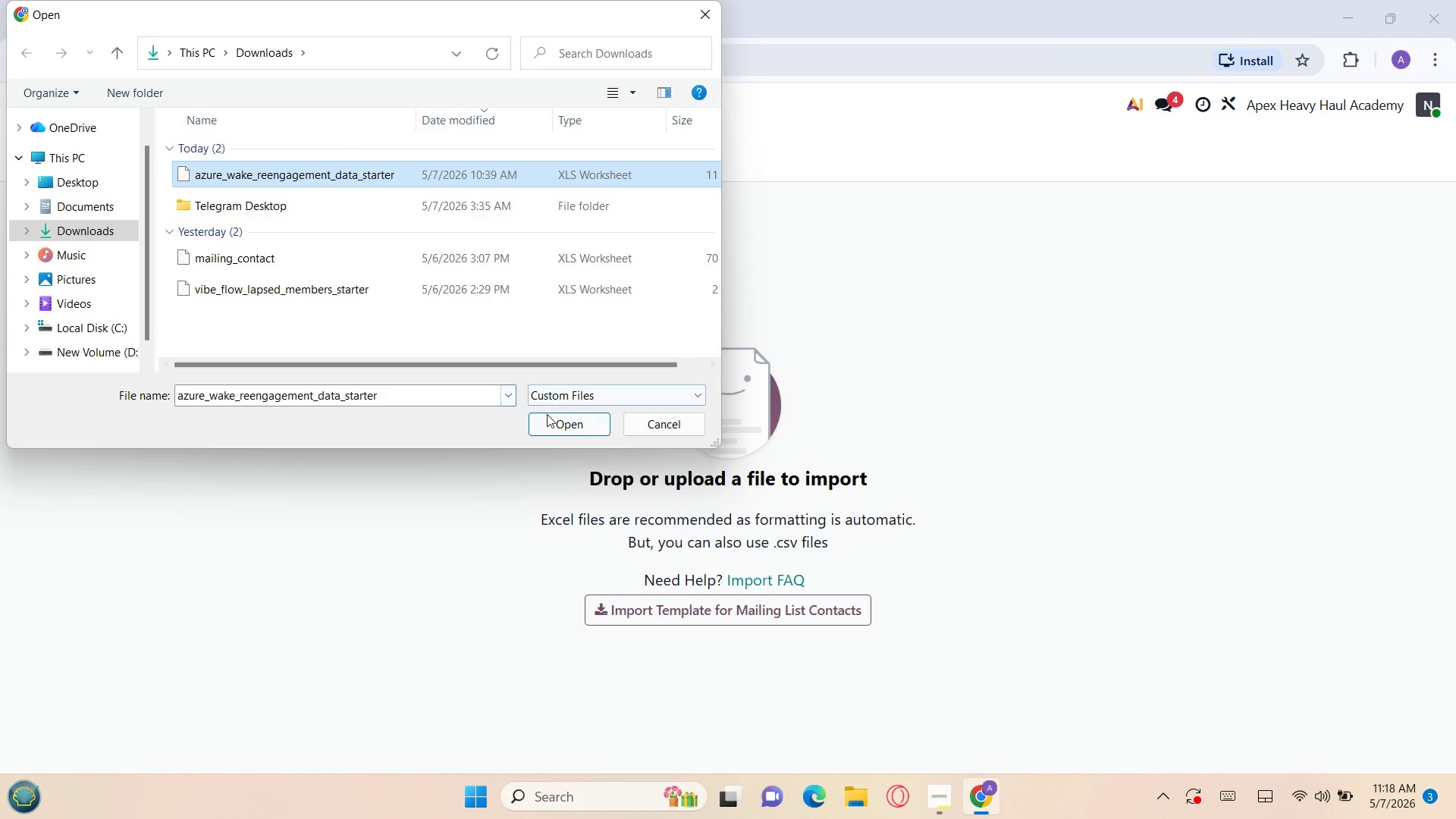 
left_click([554, 419])
 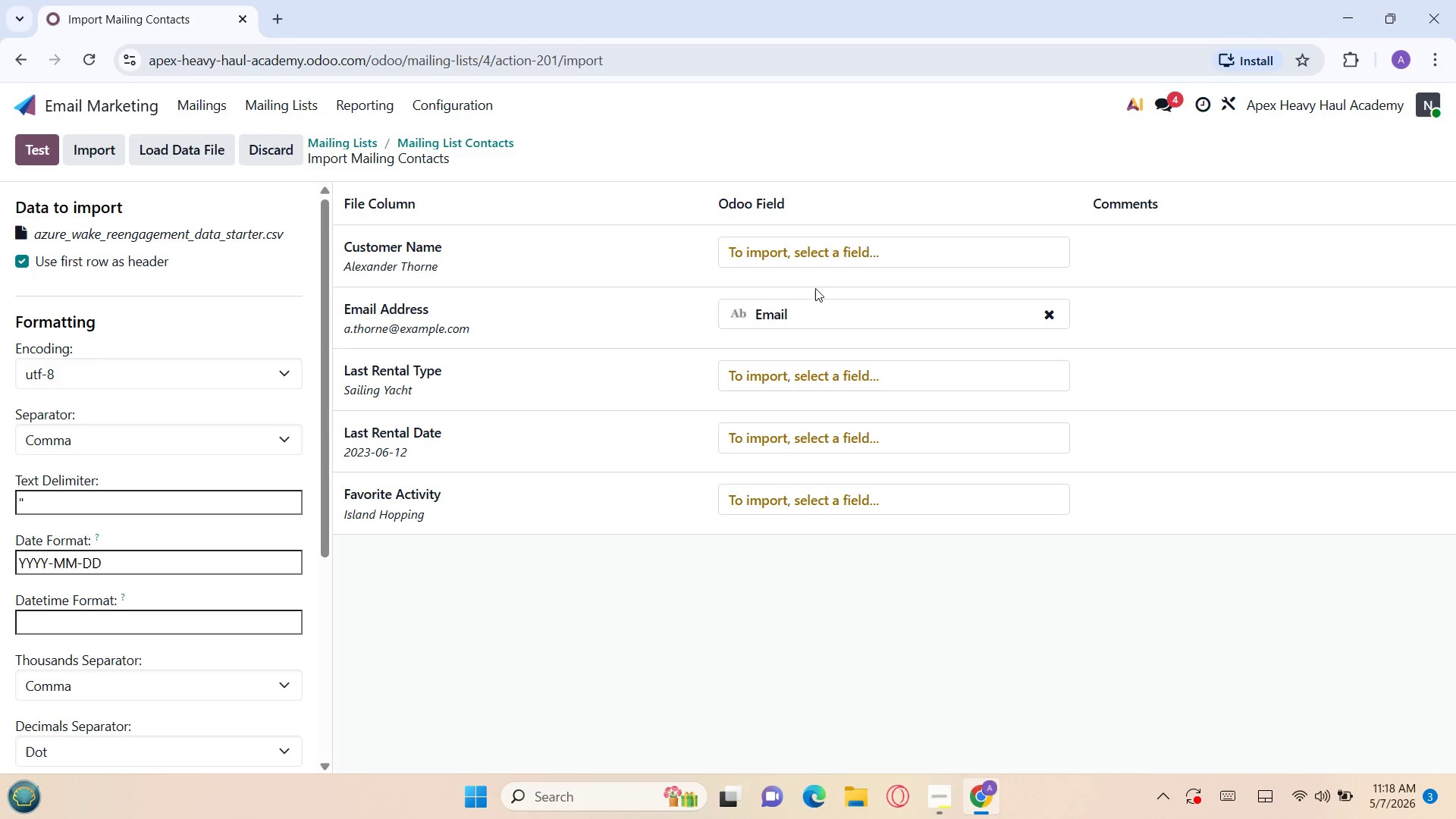 
wait(6.31)
 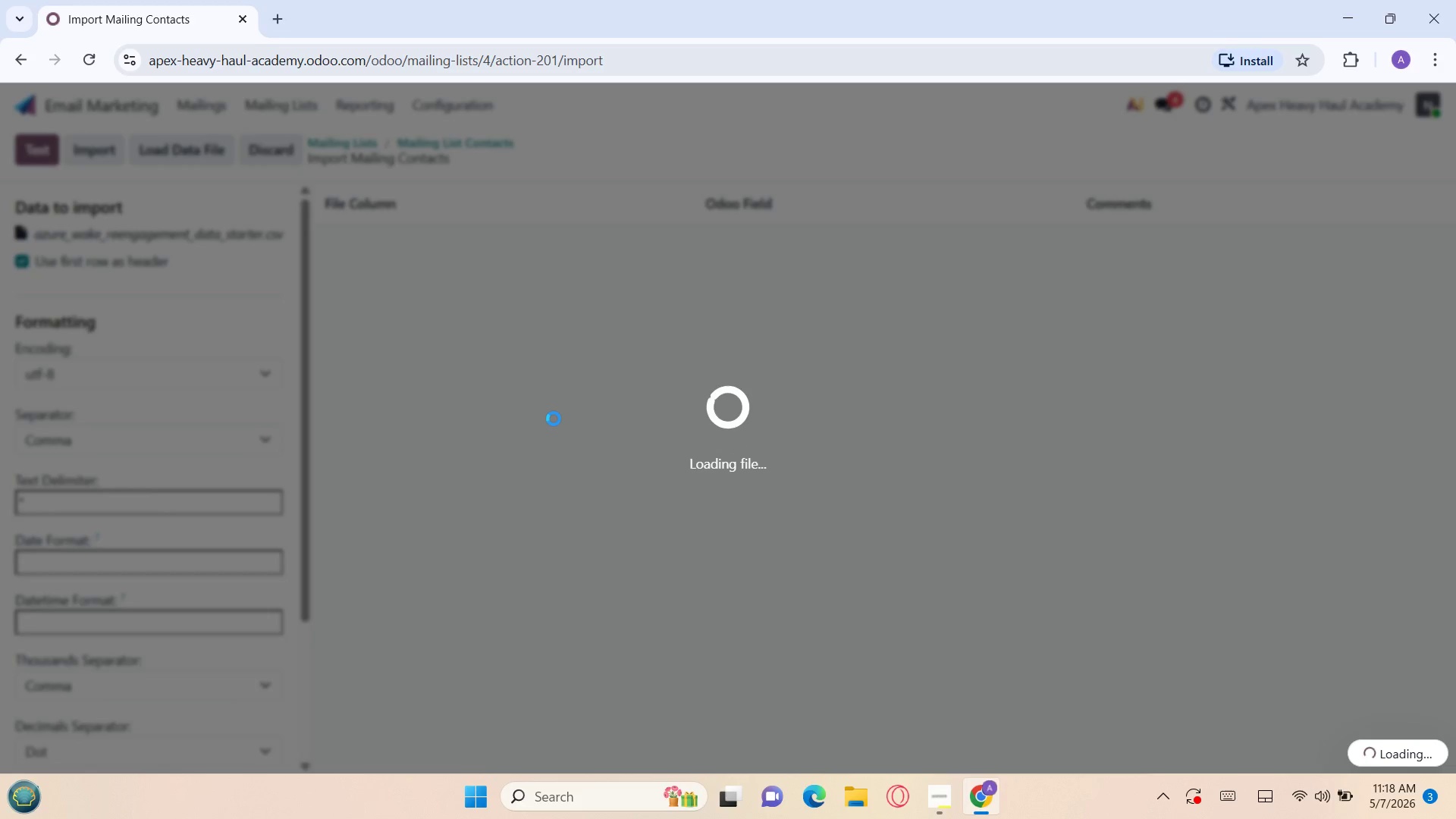 
left_click([792, 254])
 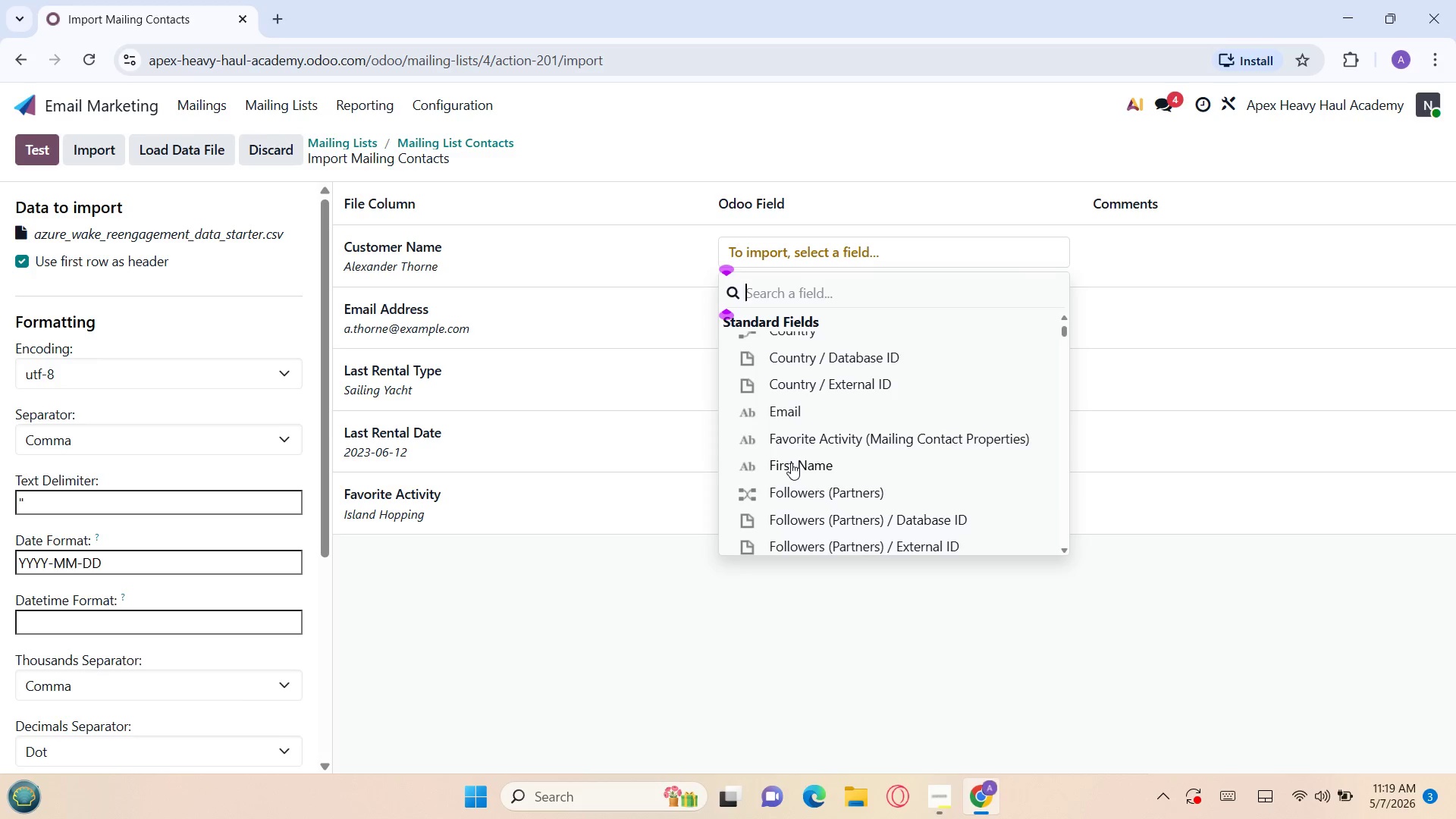 
wait(8.51)
 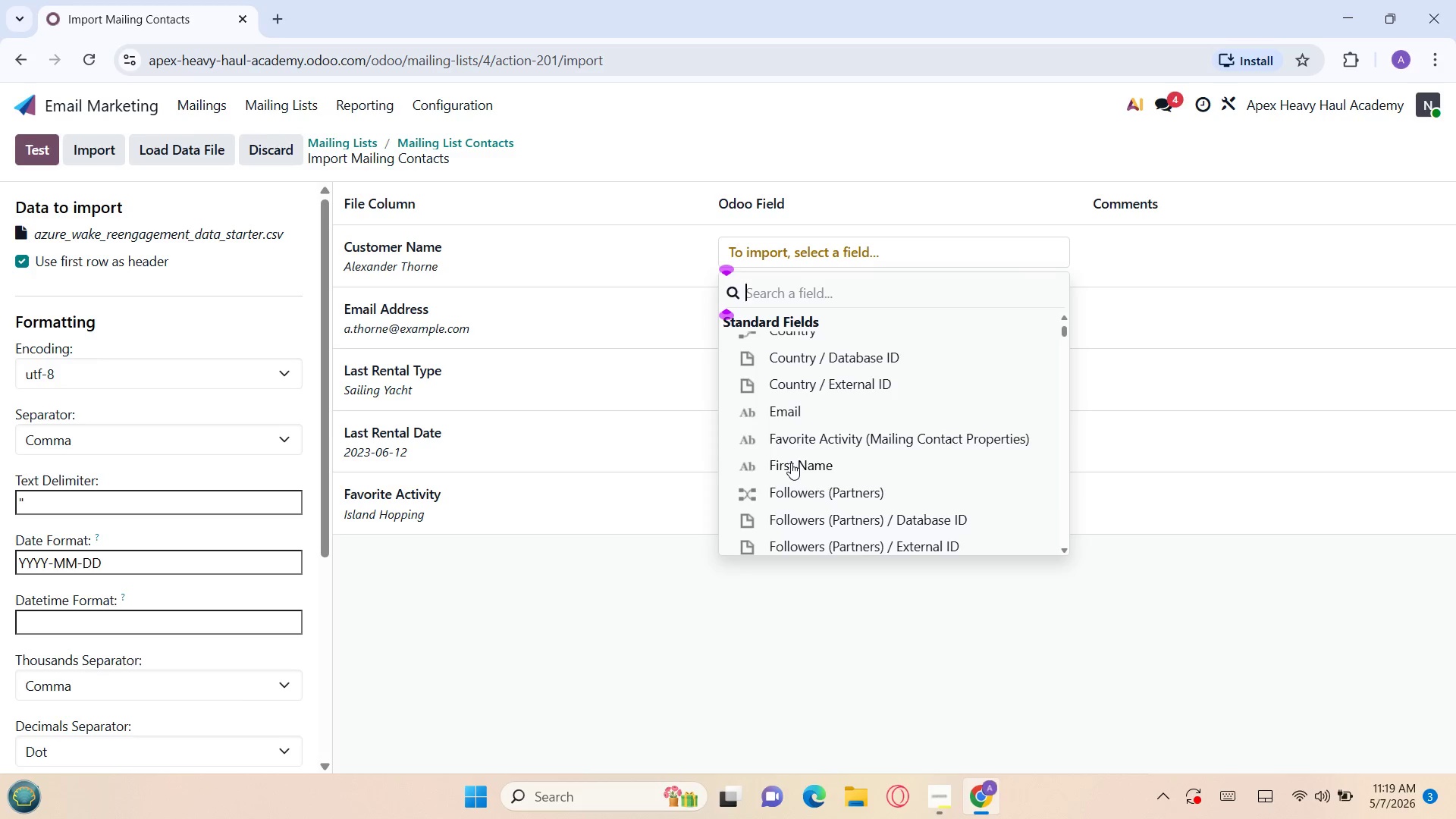 
left_click([787, 491])
 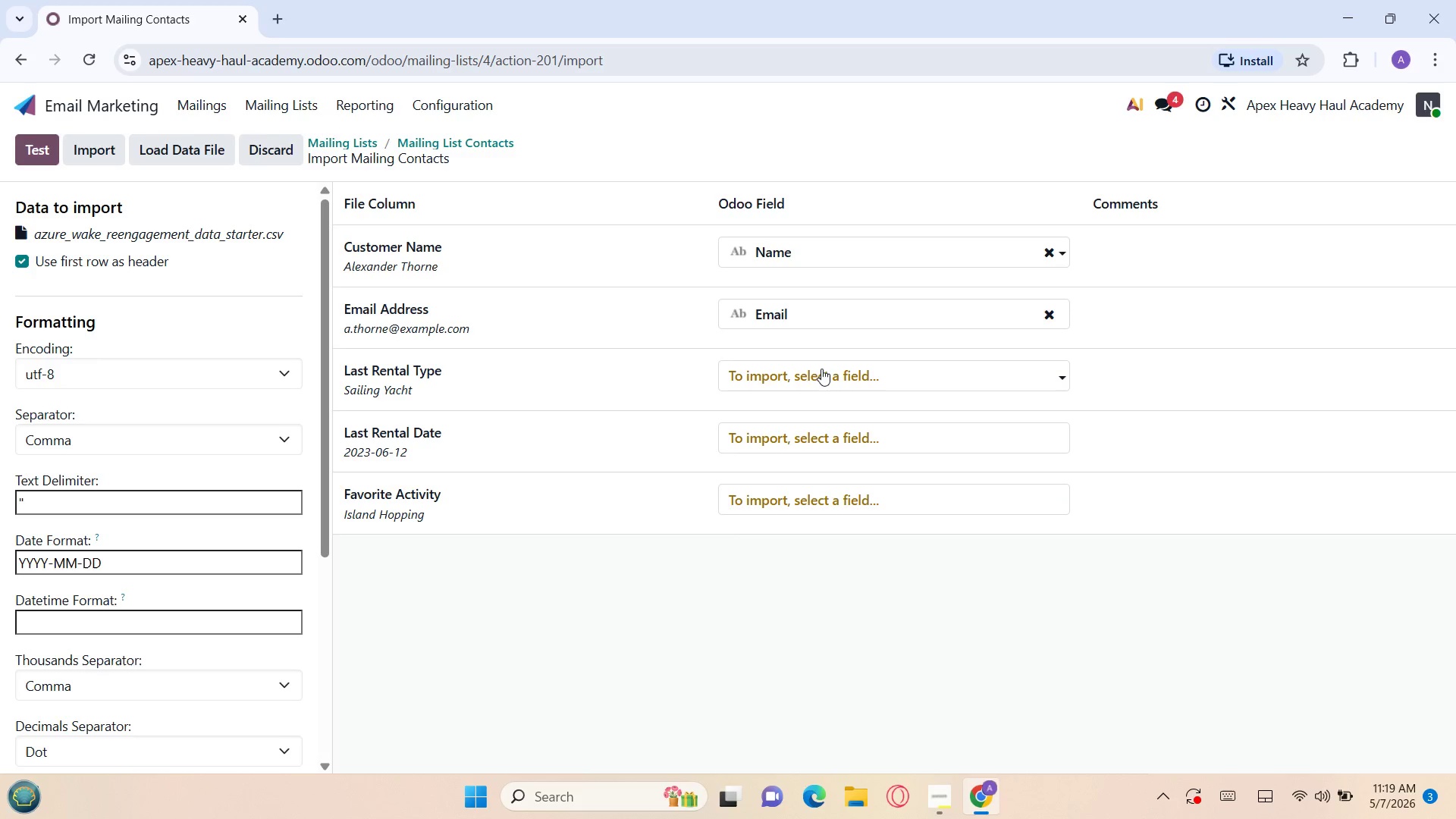 
left_click([809, 369])
 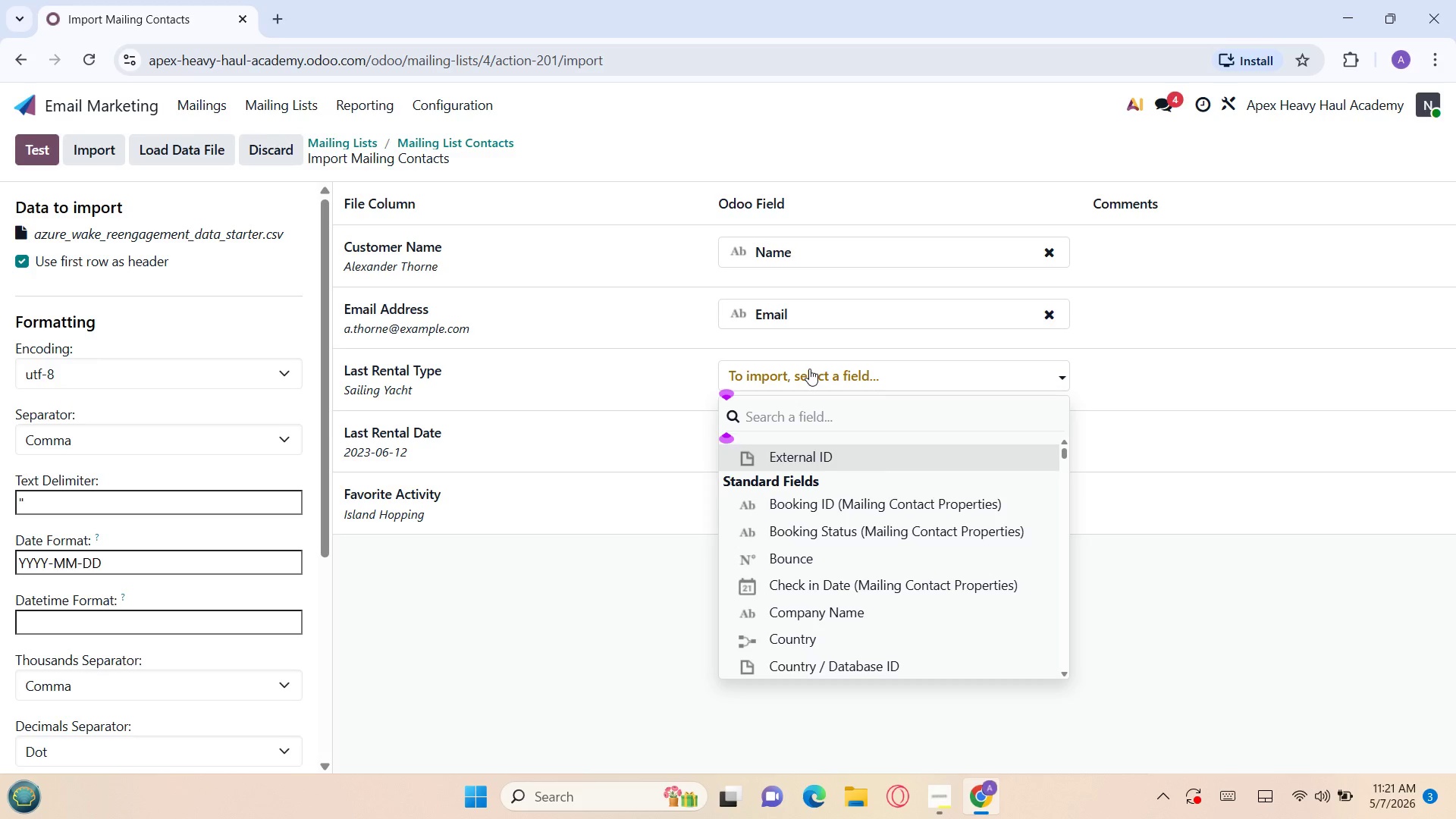 
wait(134.33)
 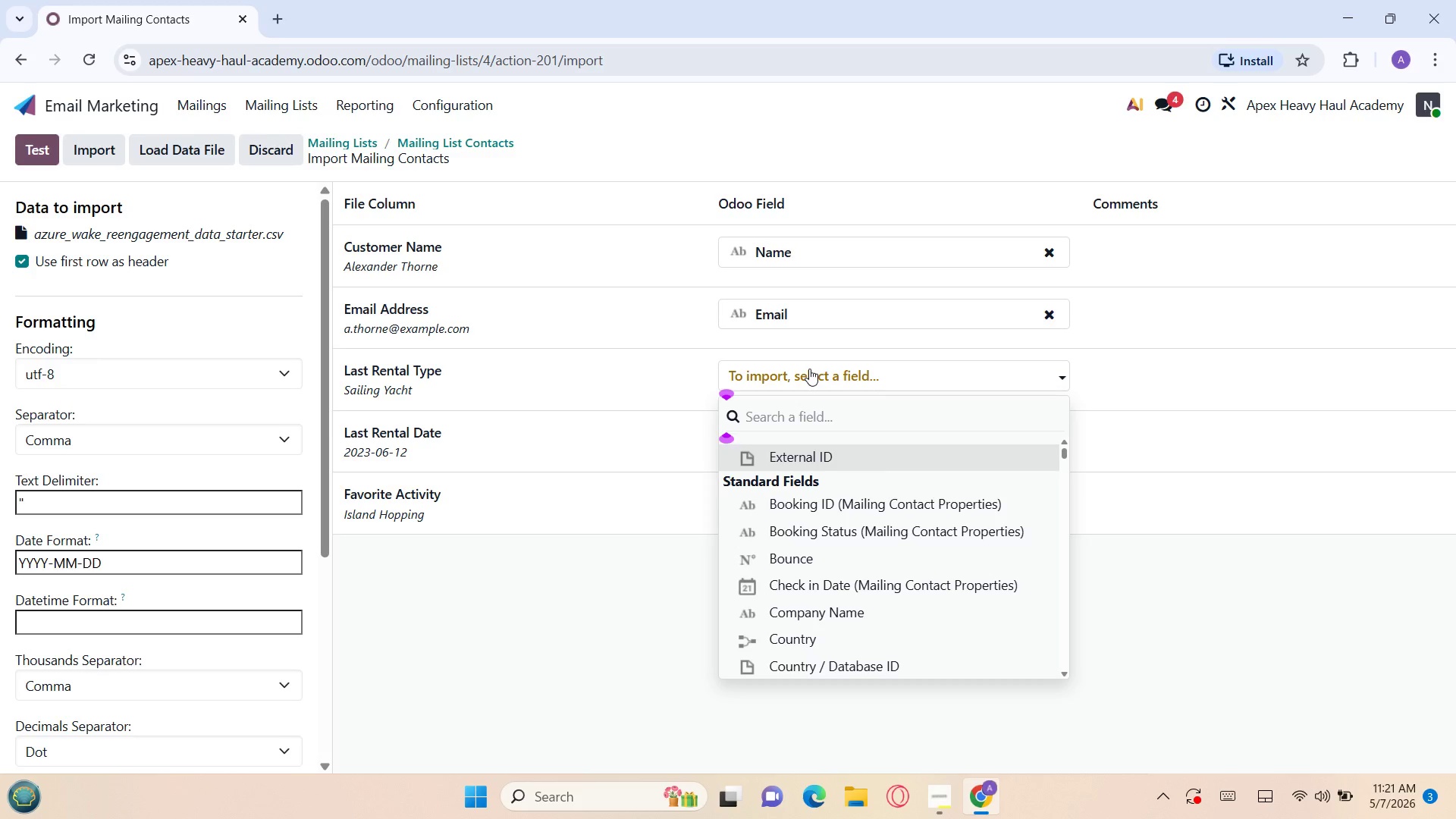 
type(las)
 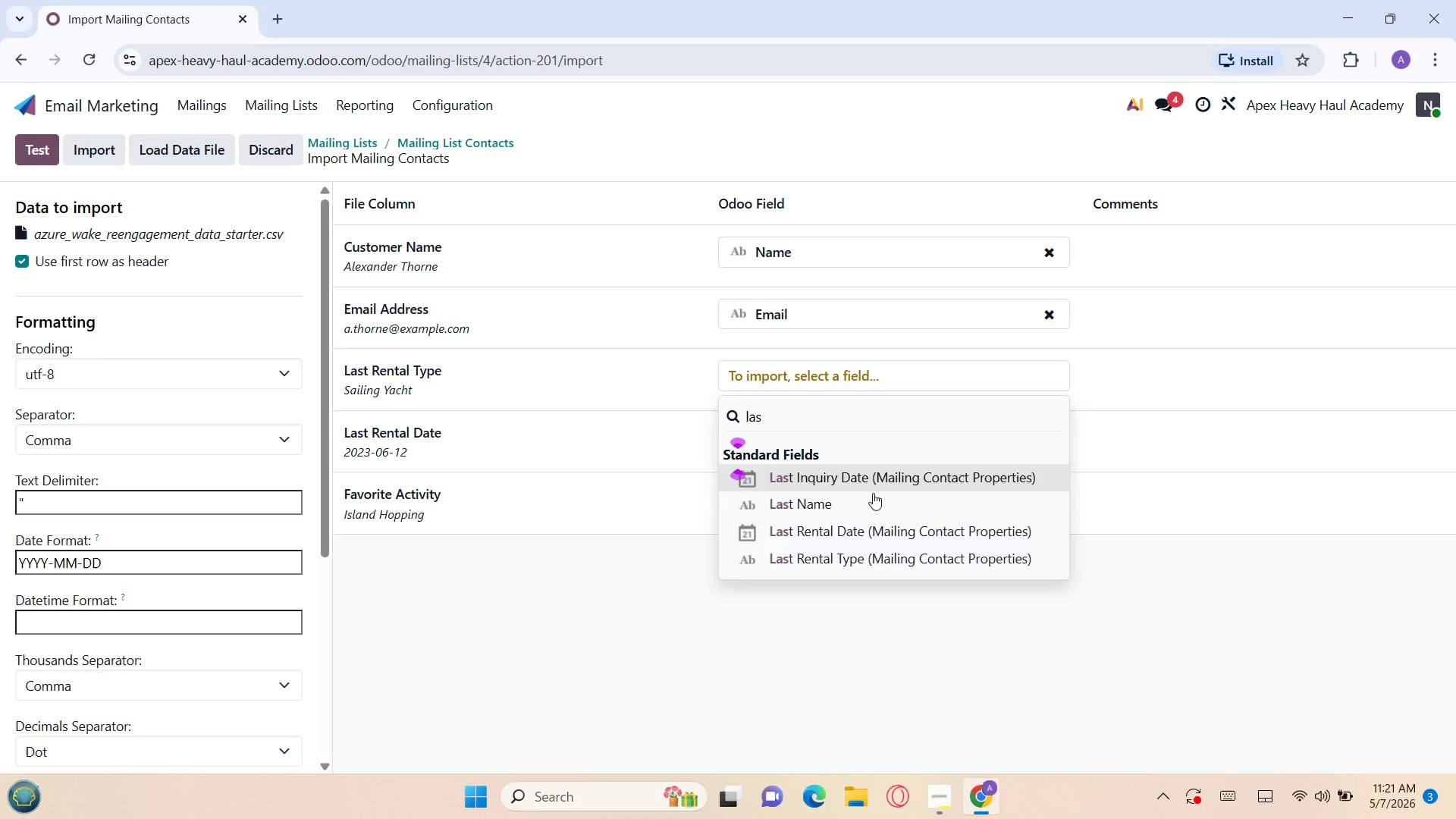 
wait(6.91)
 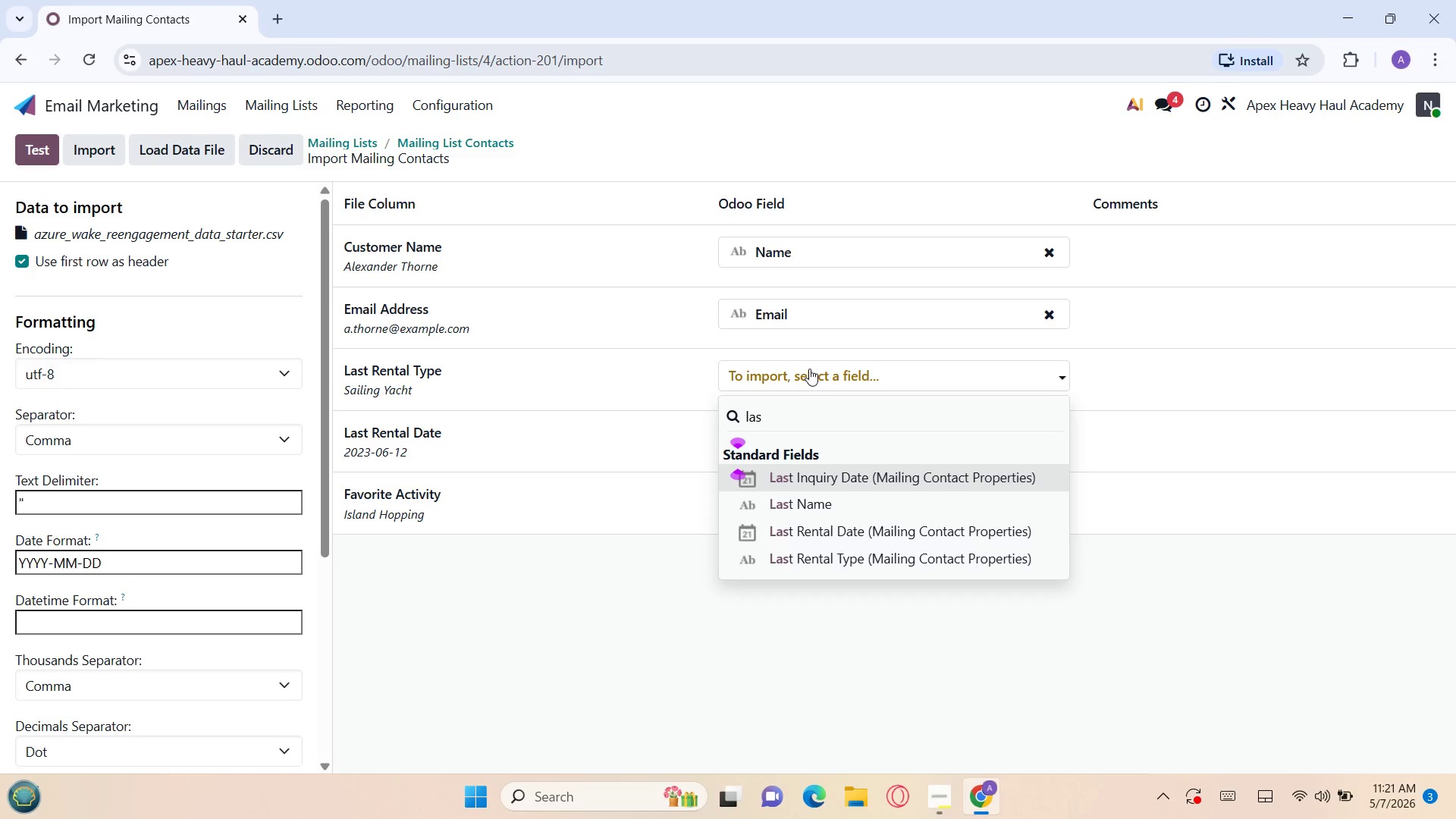 
left_click([858, 526])
 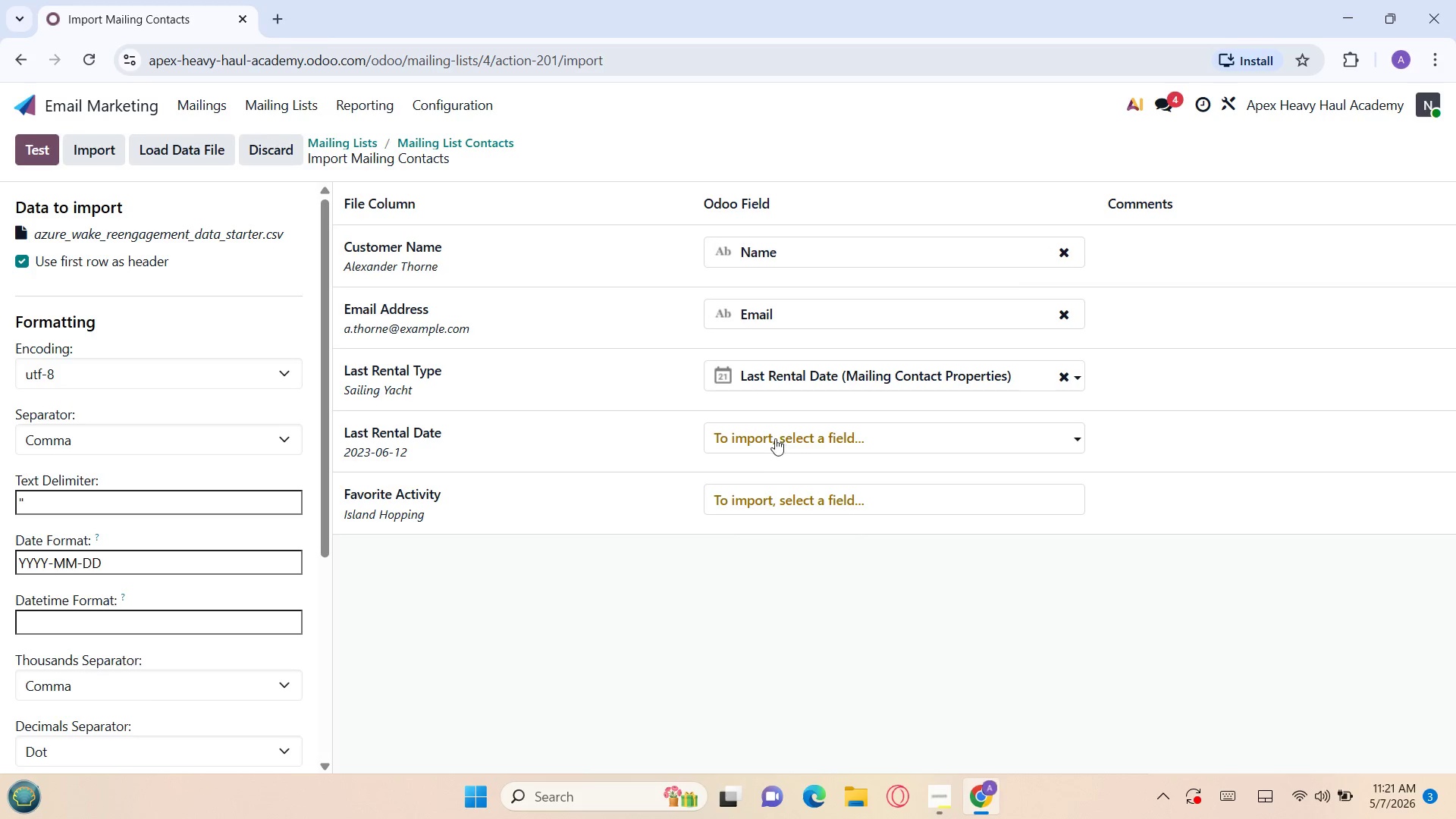 
left_click([770, 437])
 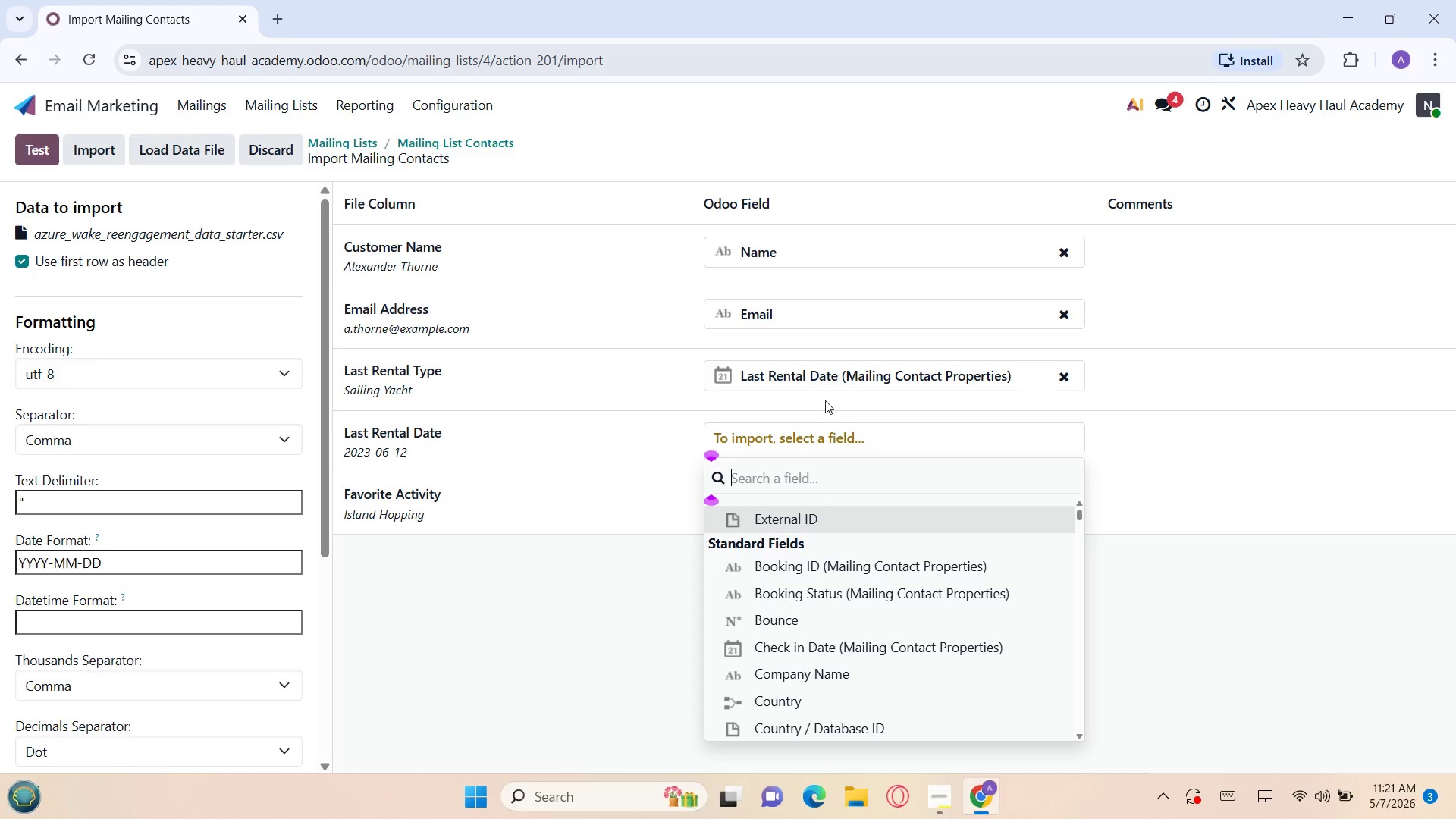 
left_click([833, 377])
 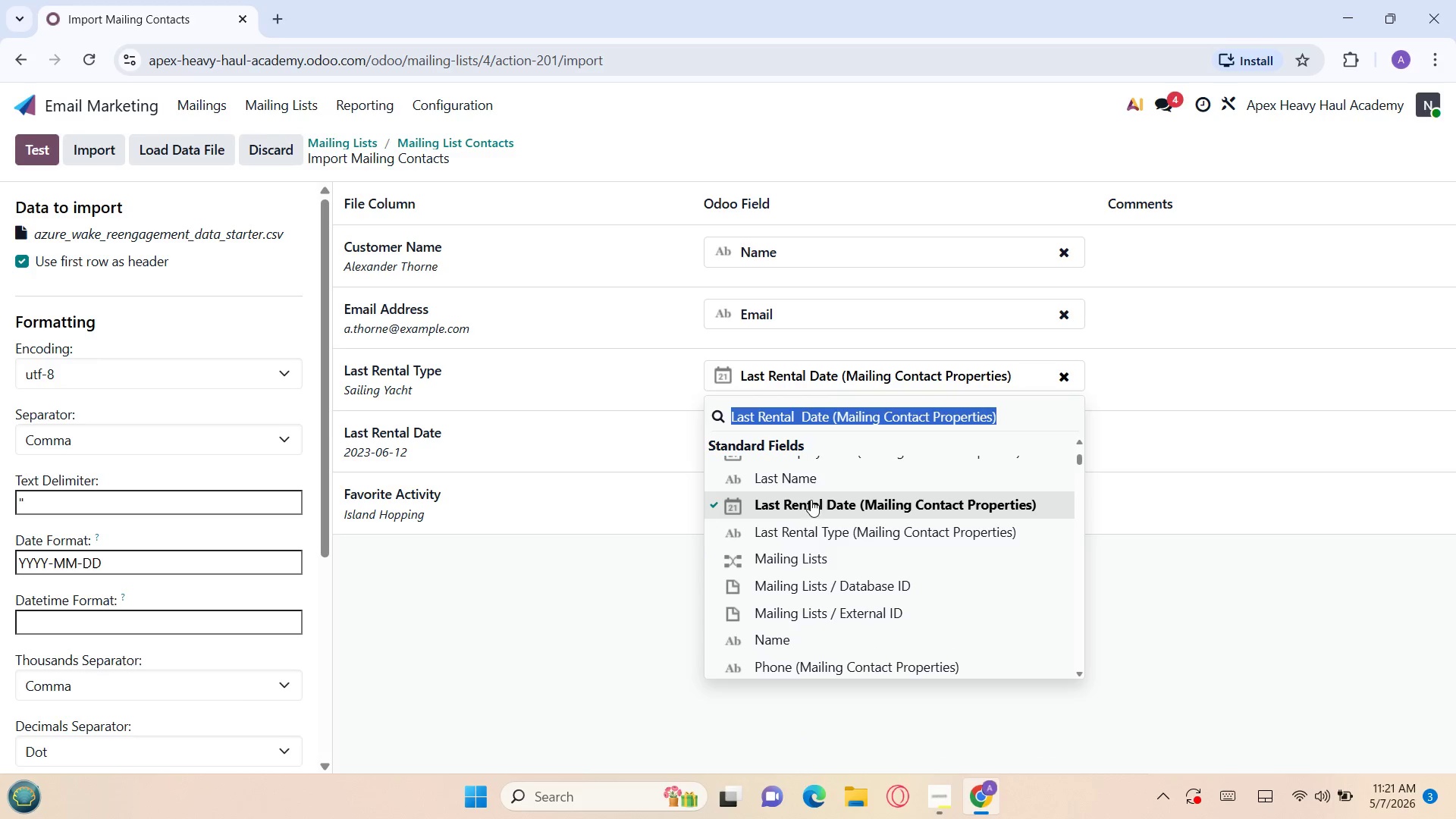 
left_click([799, 523])
 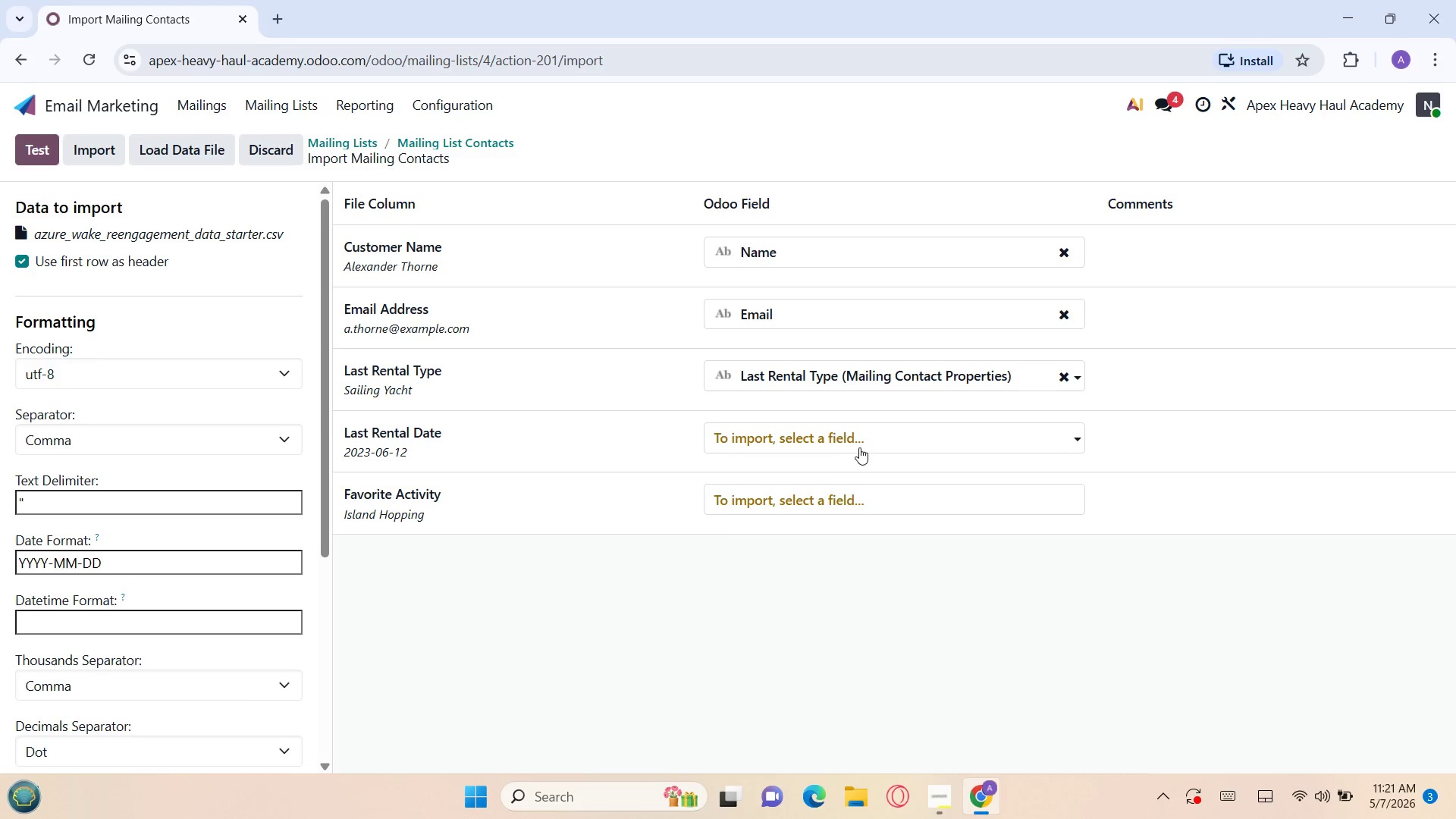 
left_click([871, 439])
 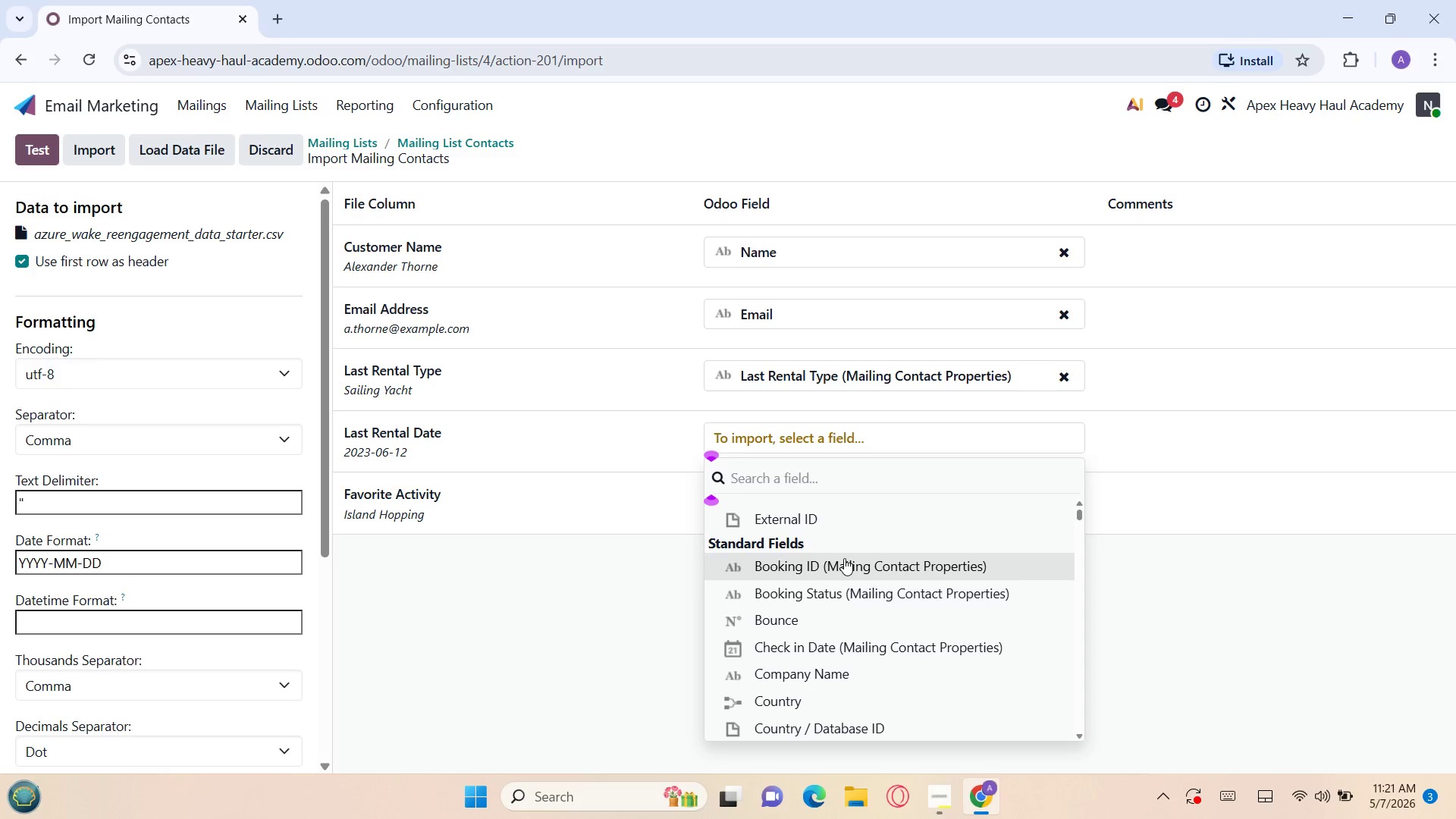 
type(las)
 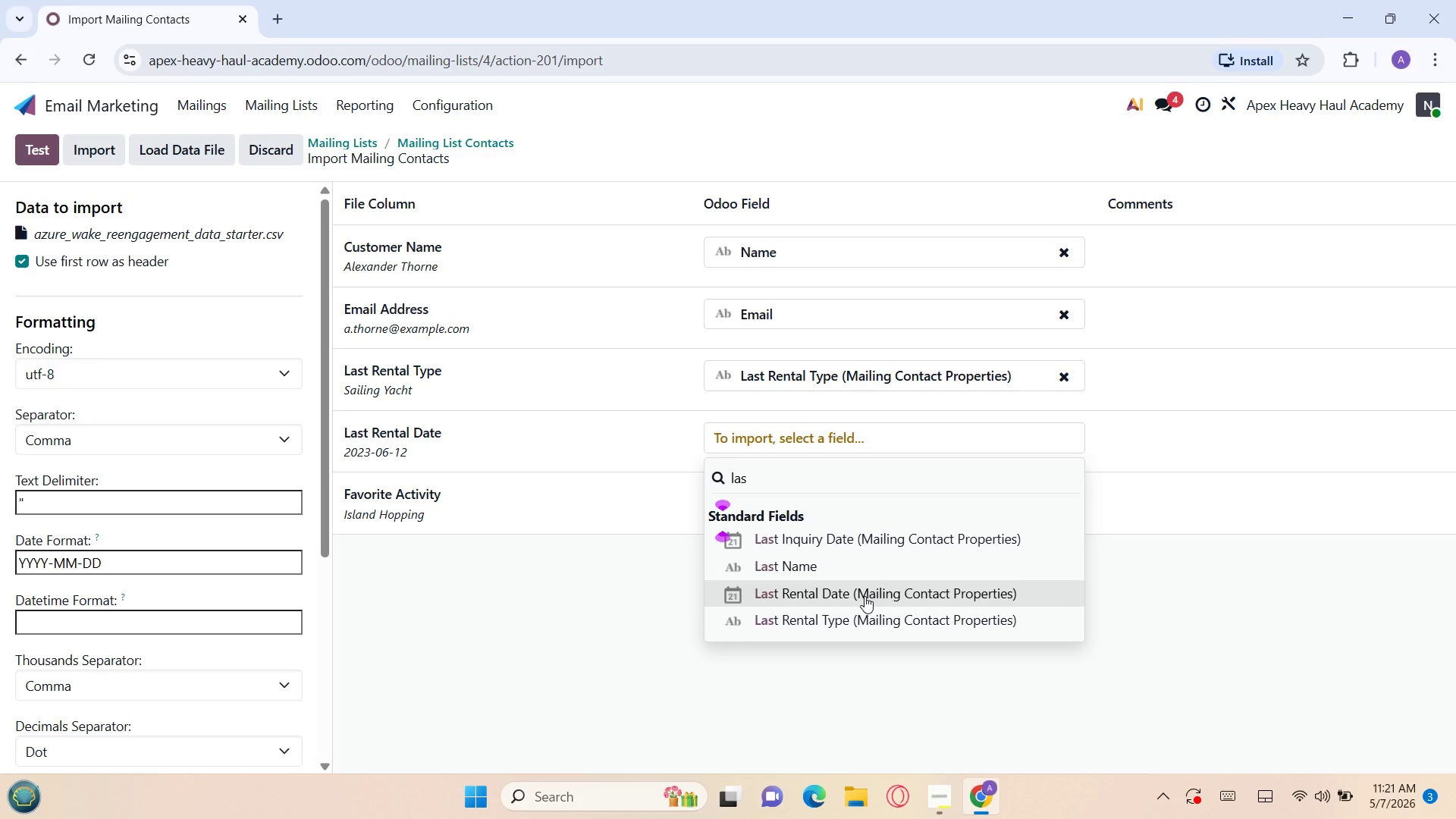 
wait(5.22)
 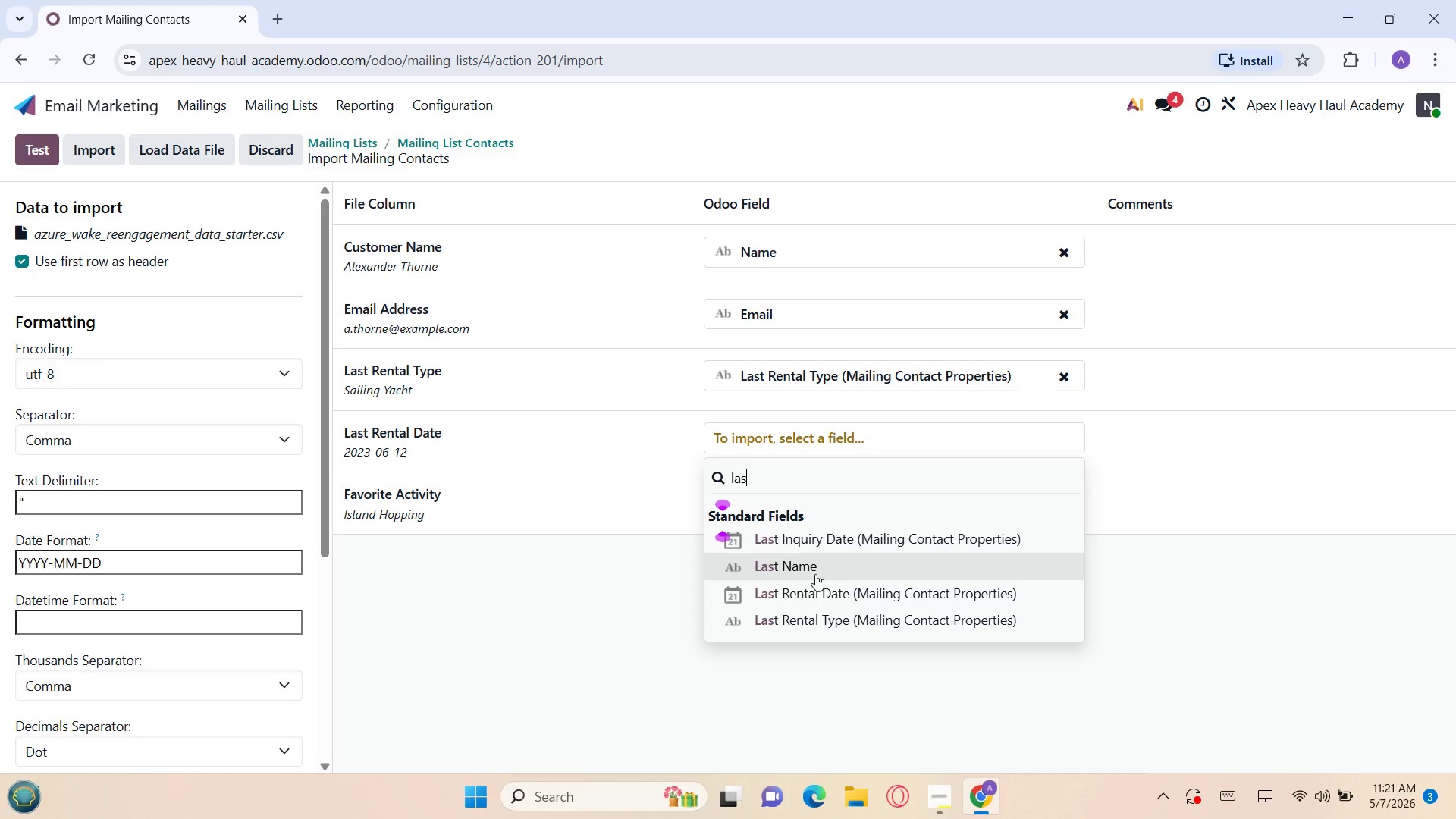 
left_click([864, 596])
 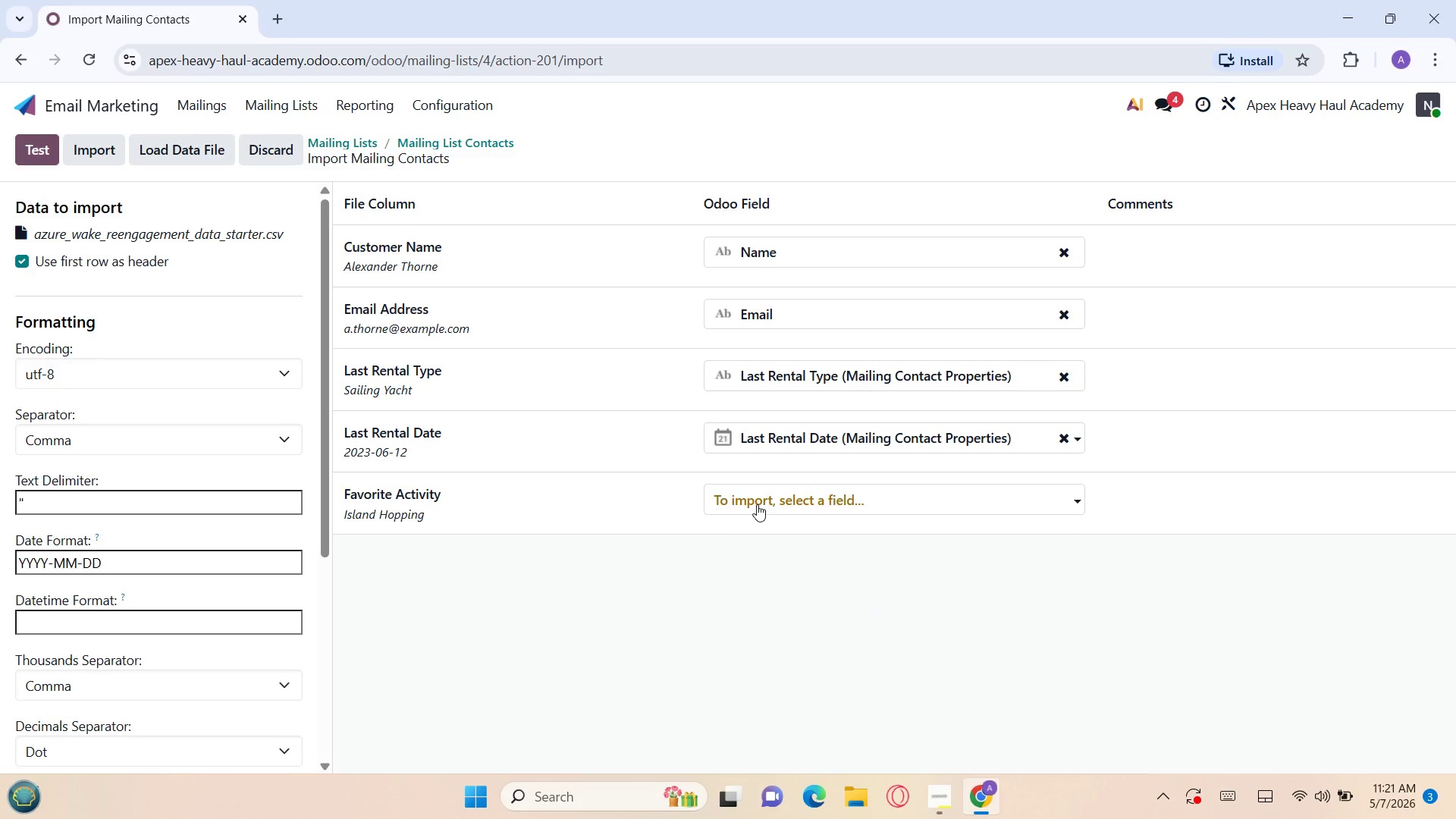 
left_click([774, 497])
 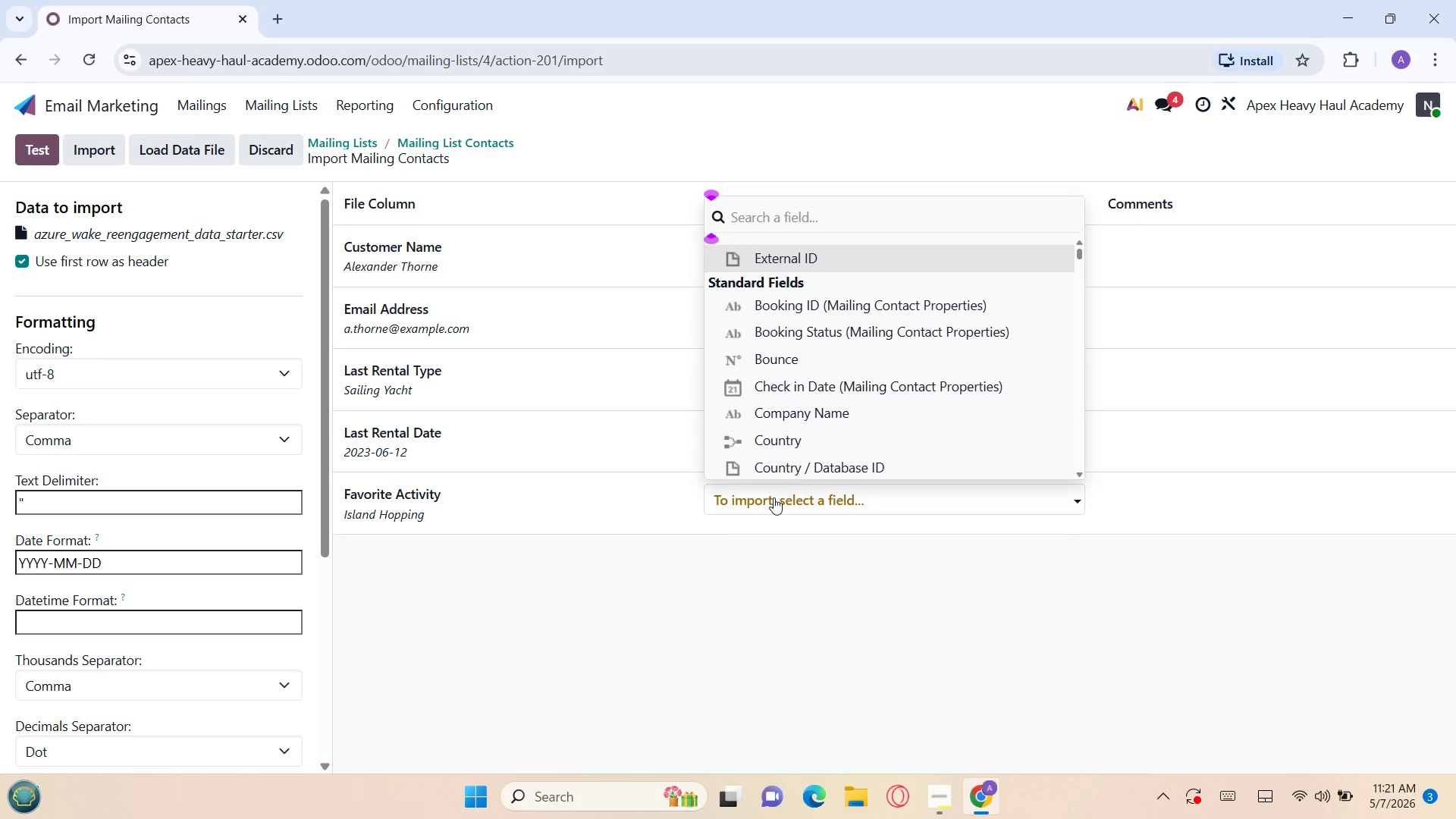 
type(fa)
 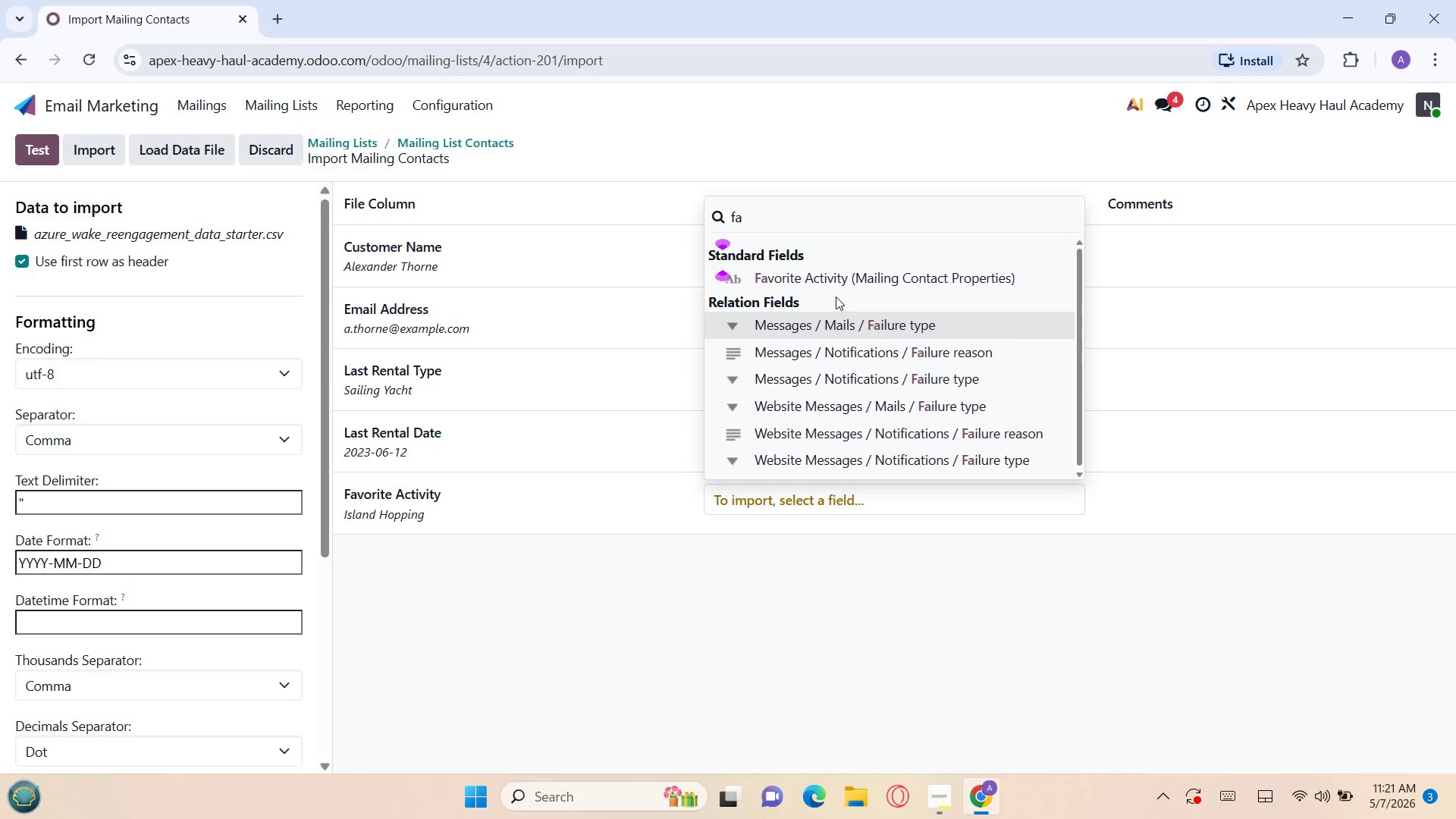 
left_click([816, 284])
 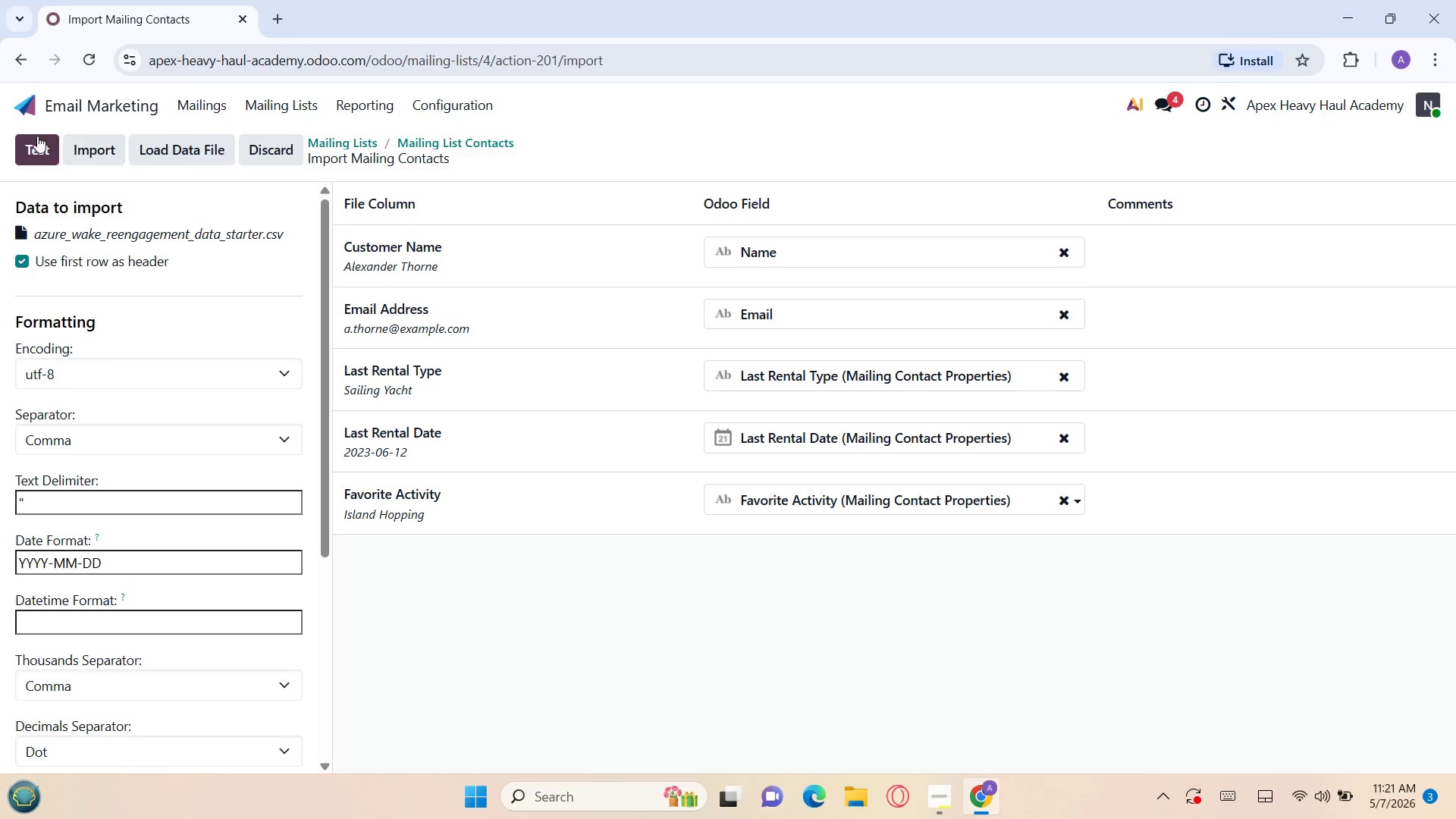 
left_click([35, 138])
 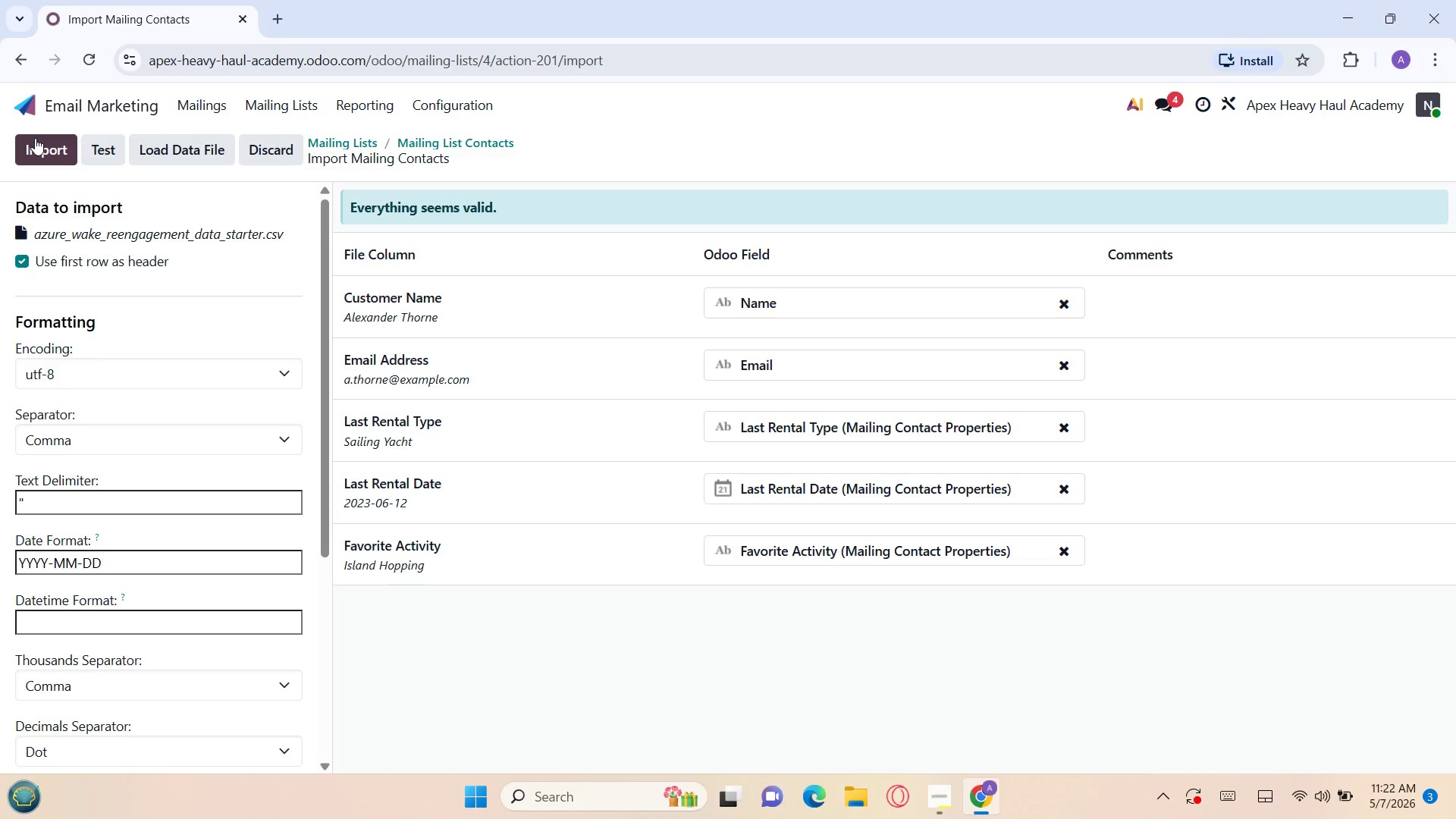 
wait(42.53)
 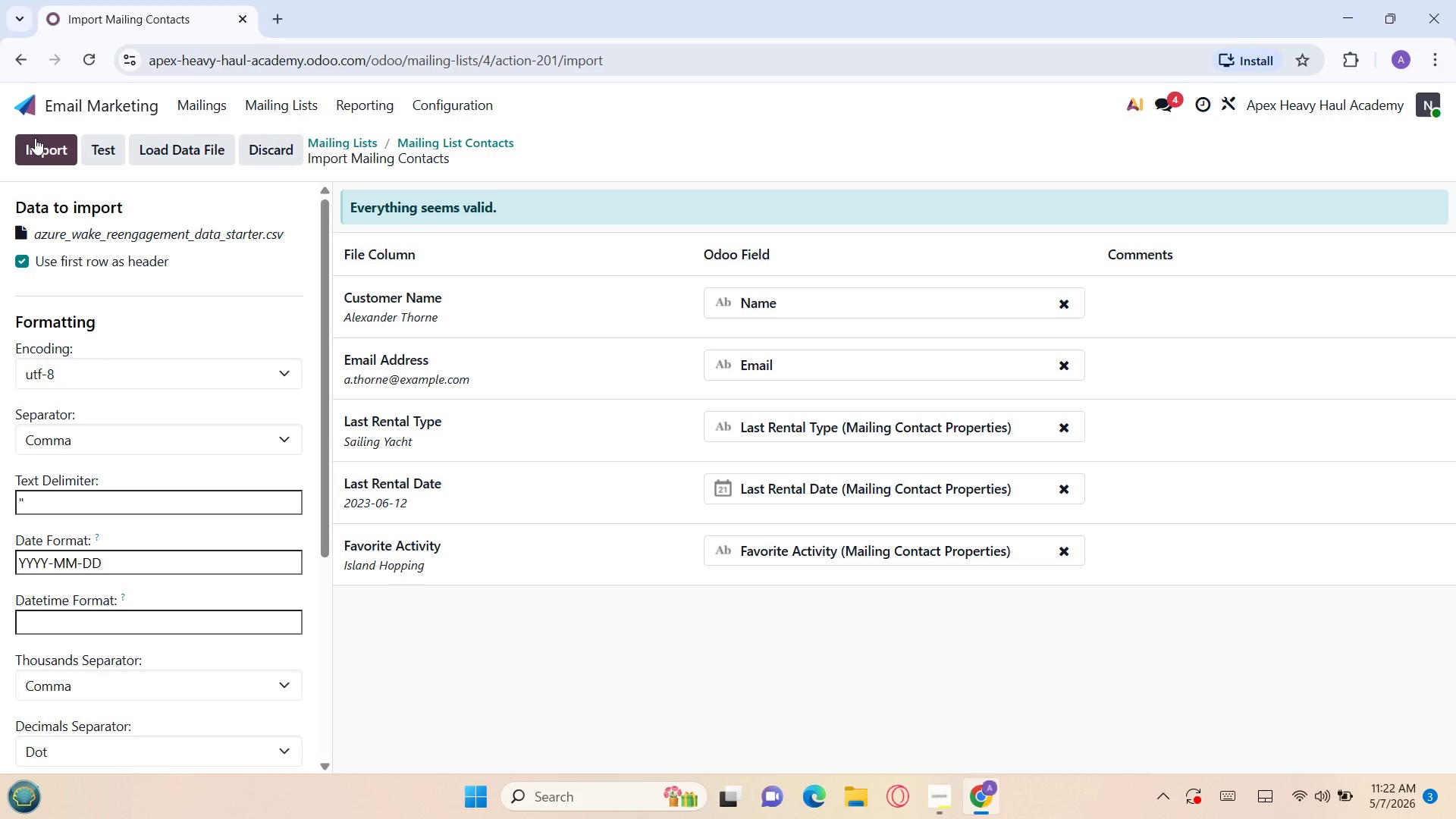 
left_click([49, 143])
 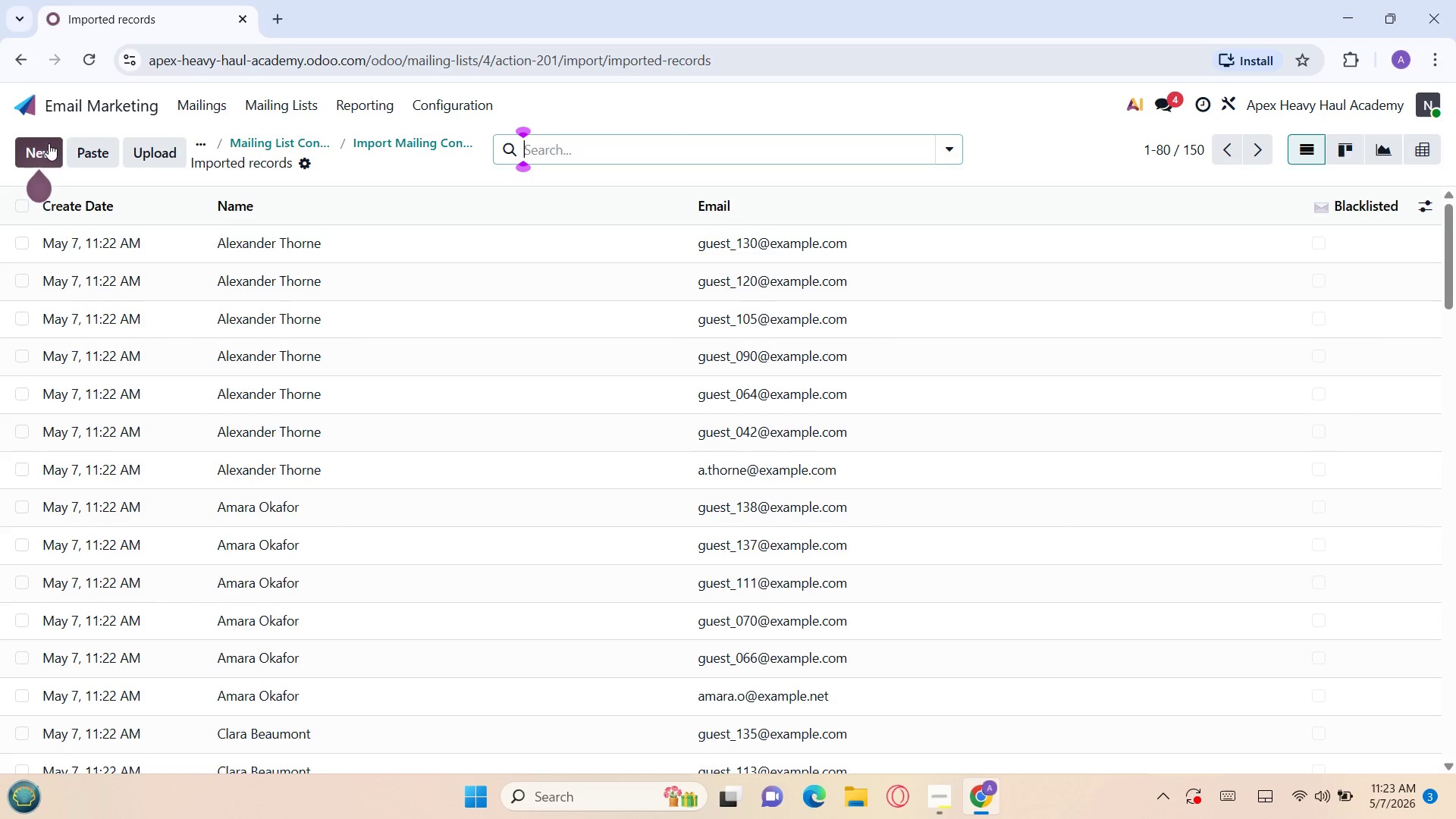 
wait(34.3)
 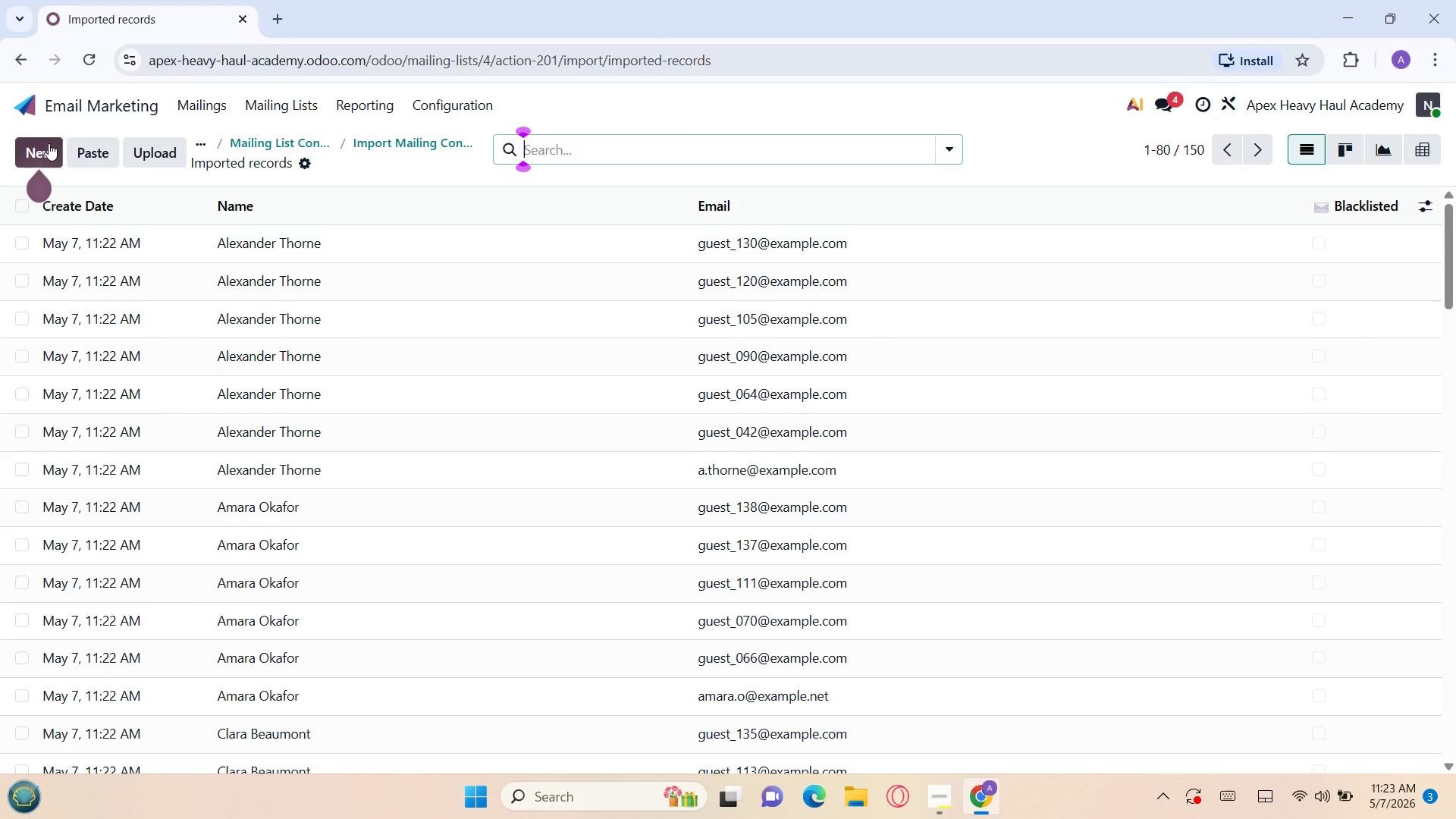 
left_click([1422, 207])
 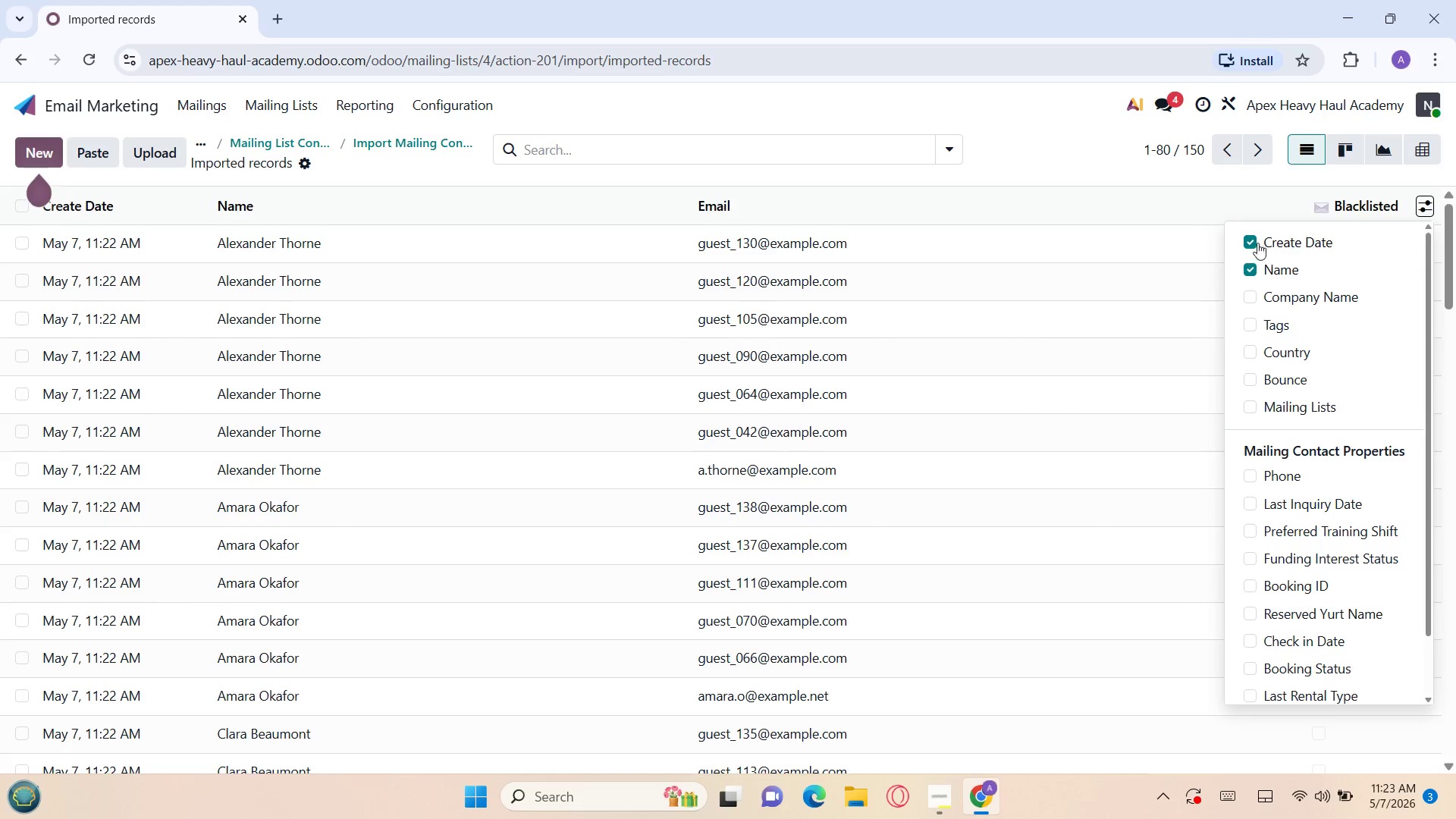 
left_click([1255, 241])
 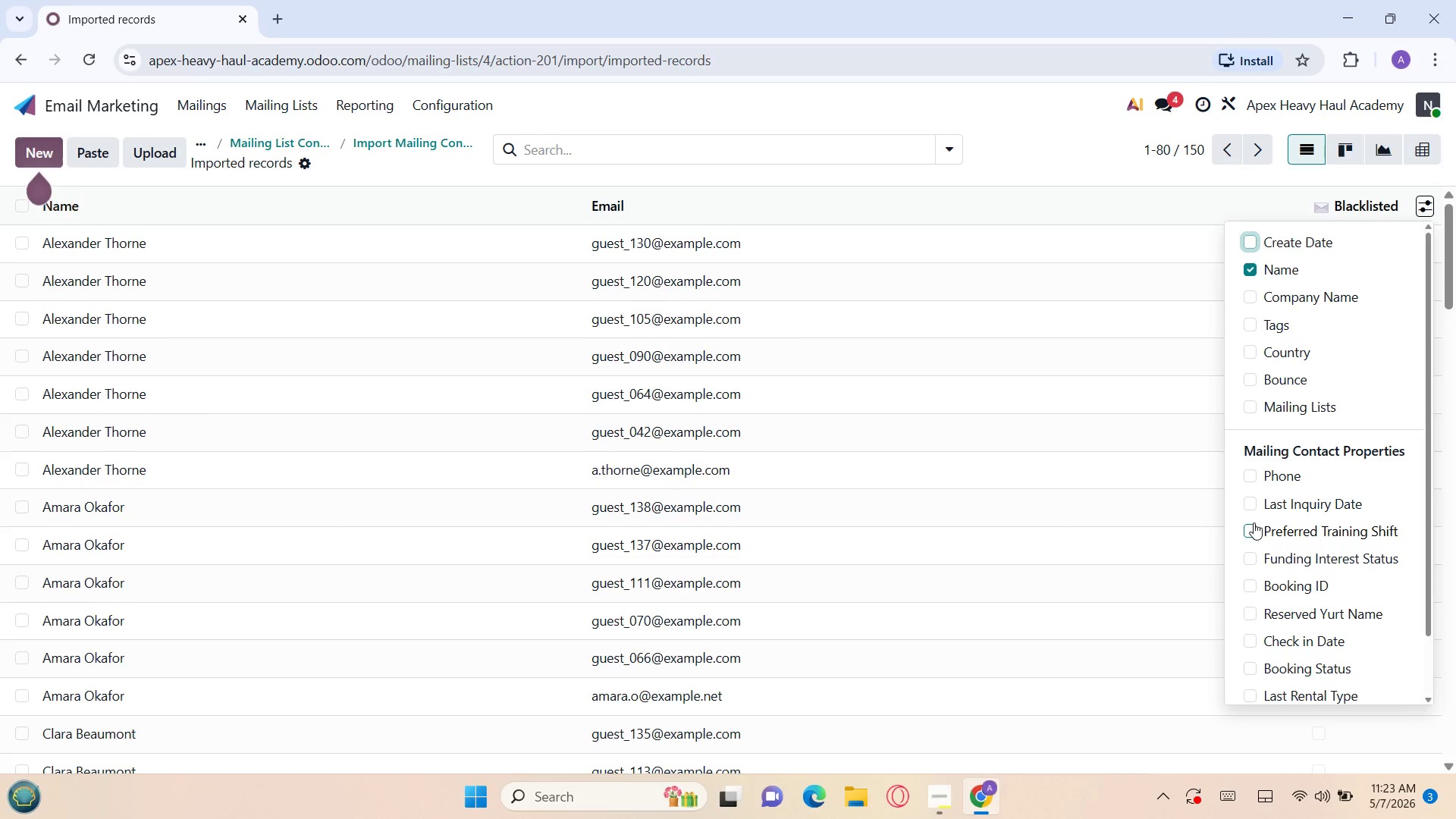 
wait(34.66)
 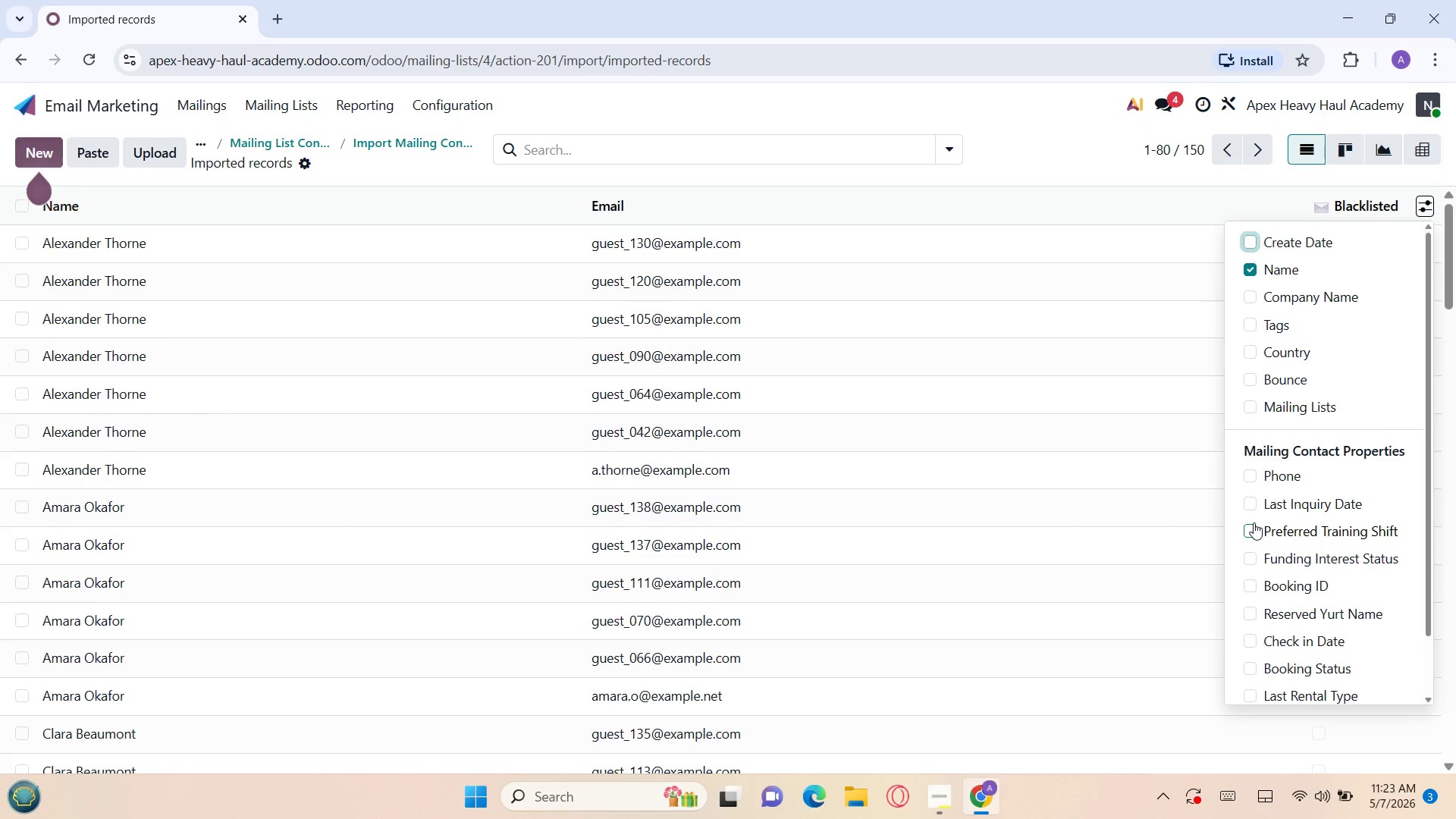 
left_click([1252, 692])
 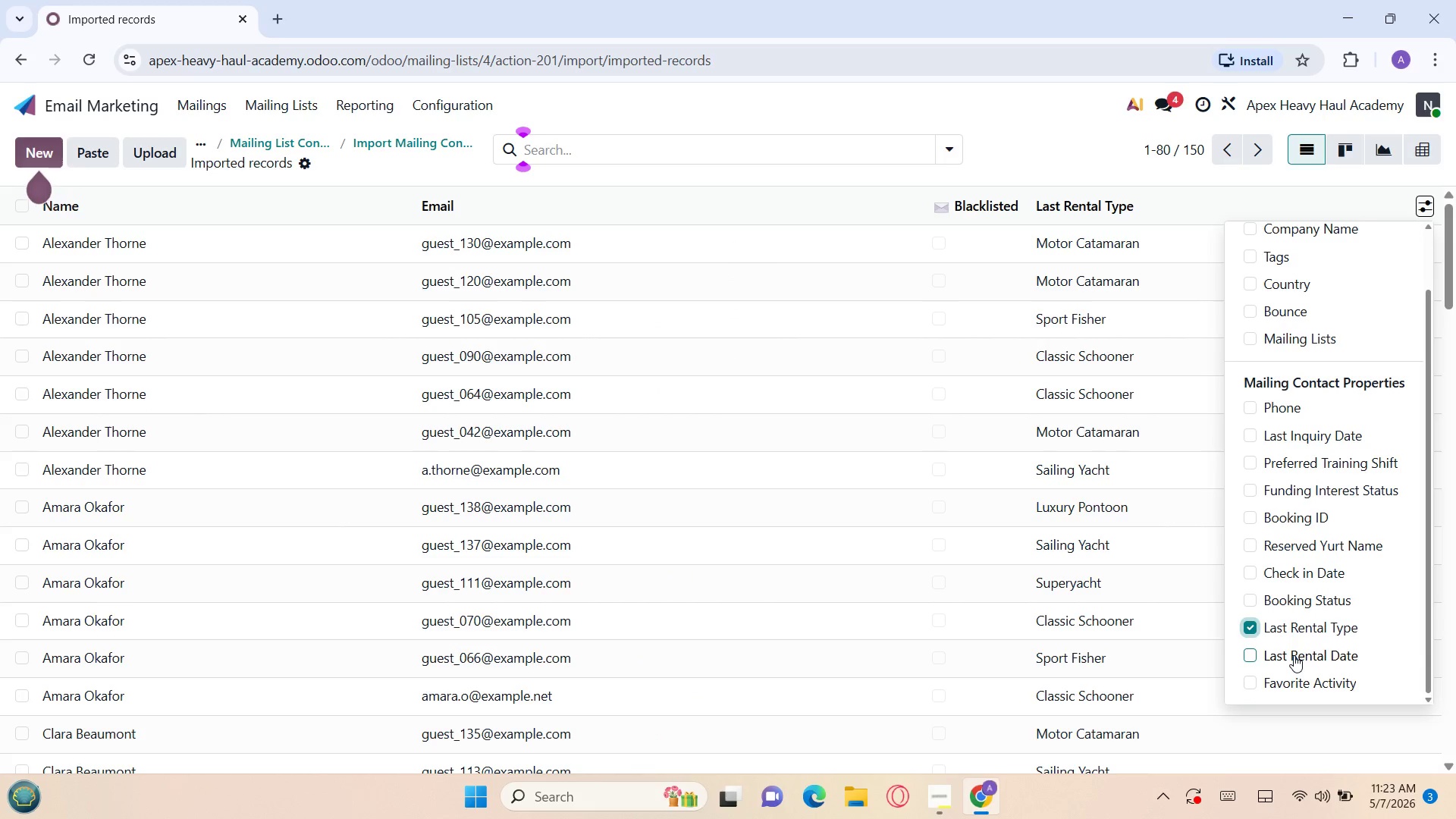 
wait(6.7)
 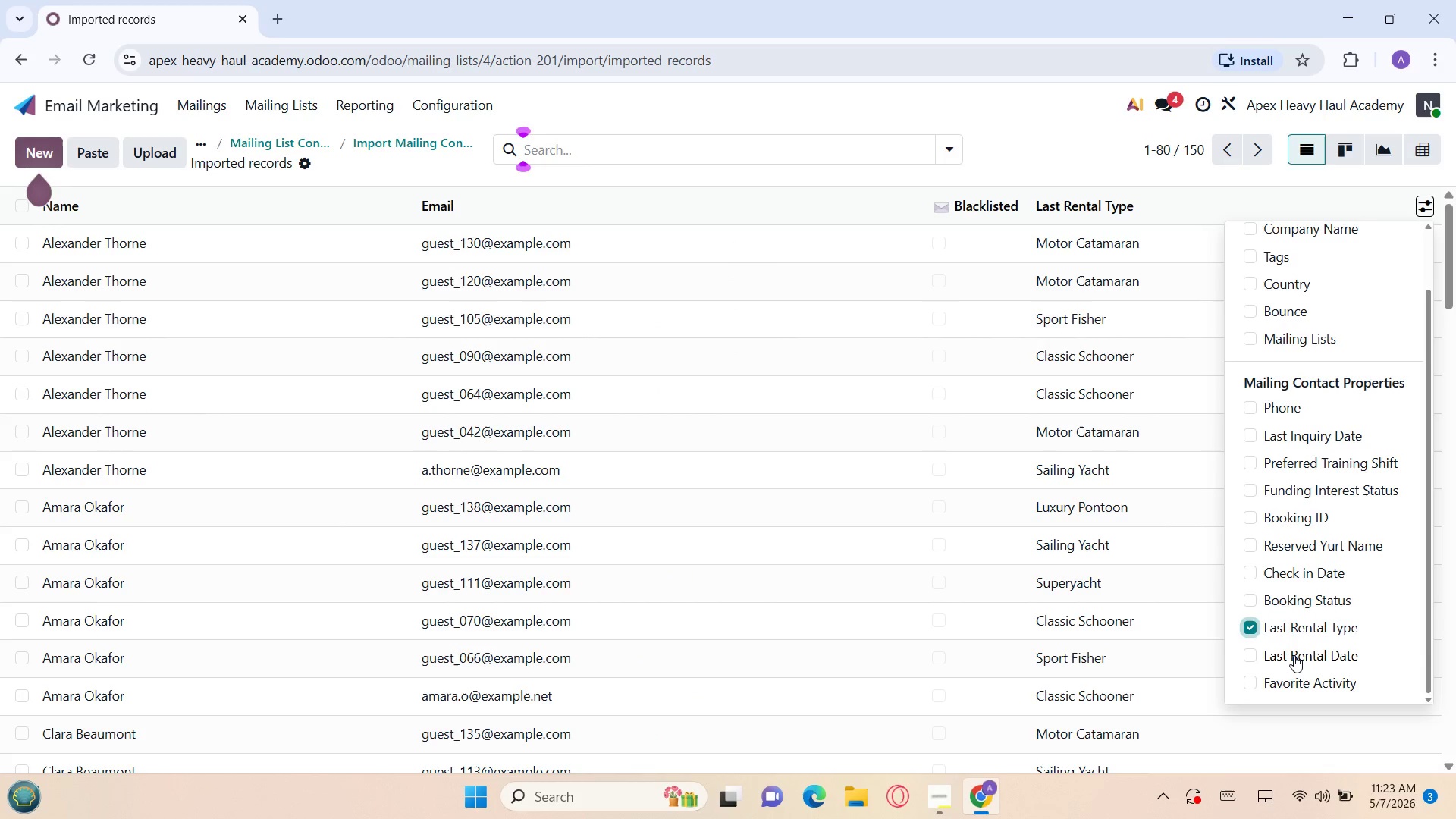 
left_click([1244, 651])
 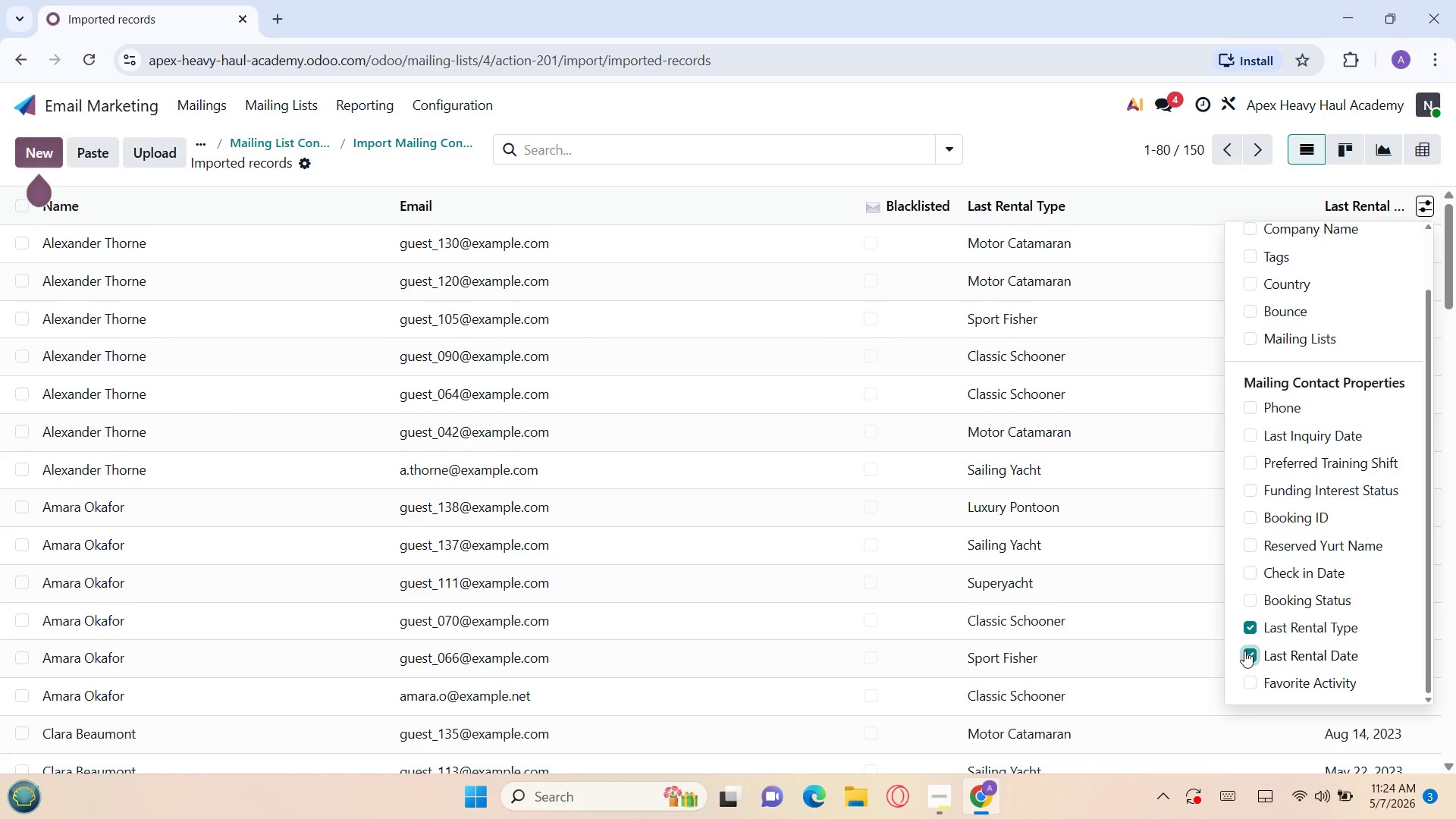 
left_click([1251, 680])
 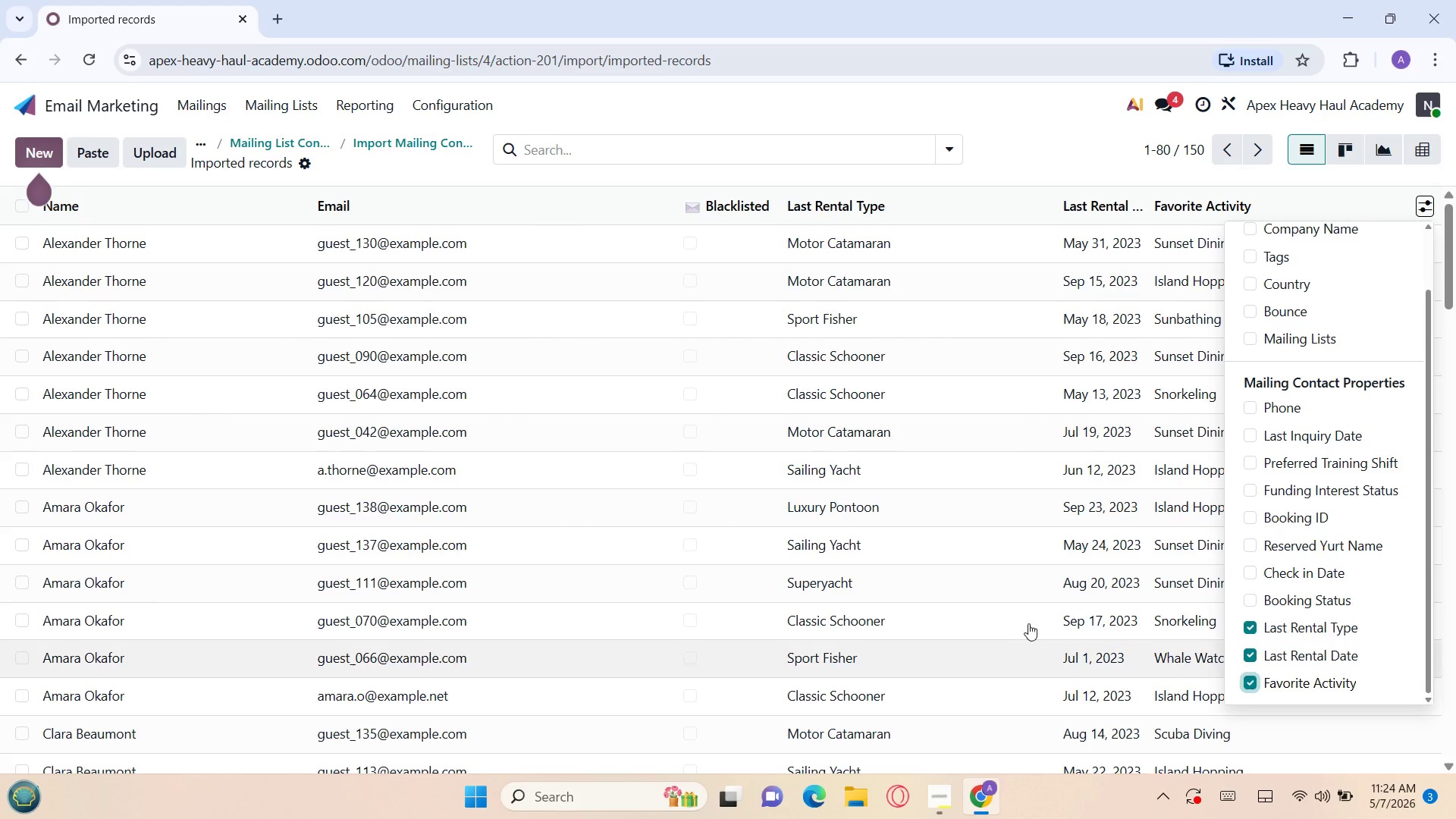 
left_click([1022, 623])
 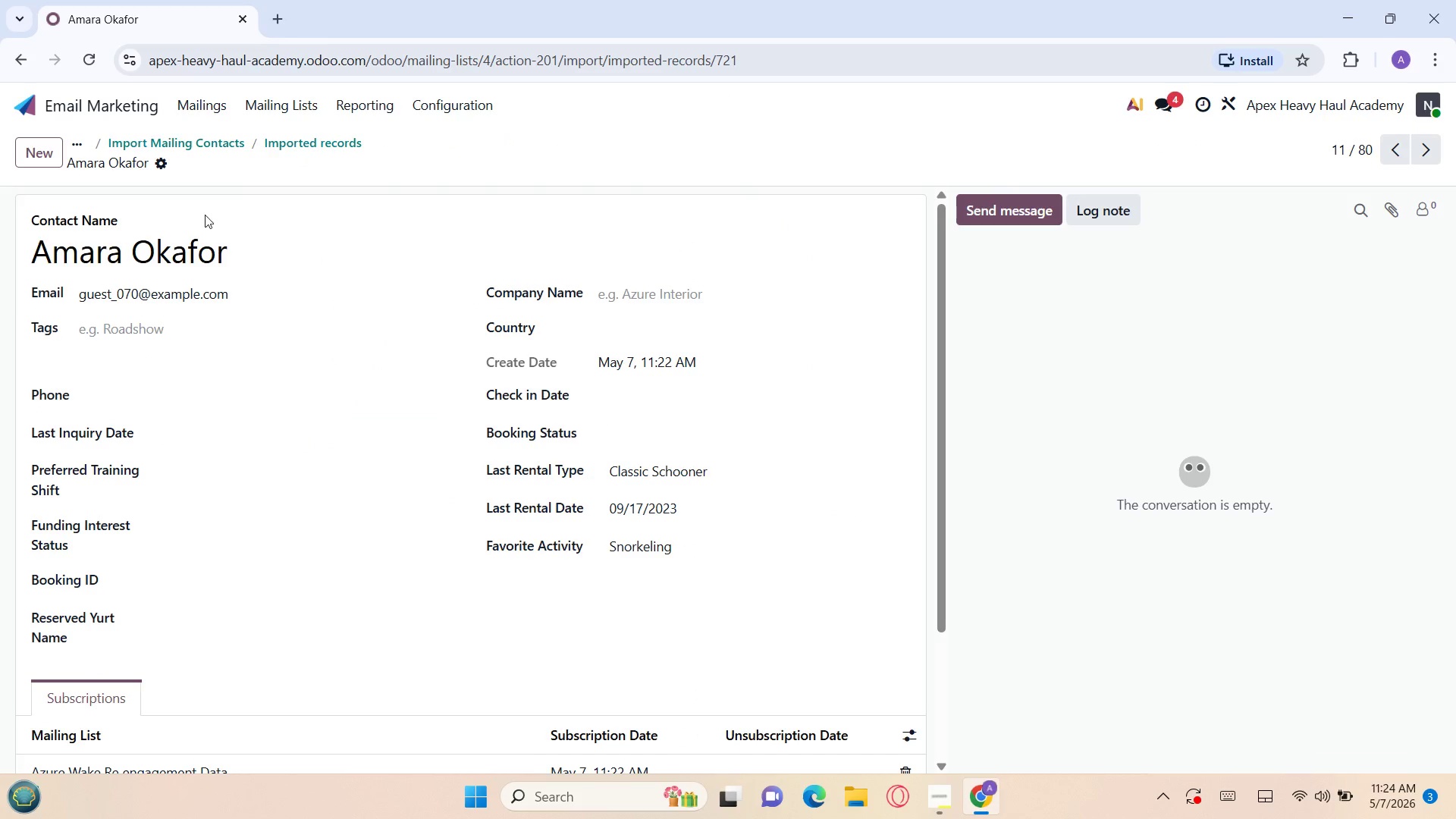 
wait(6.17)
 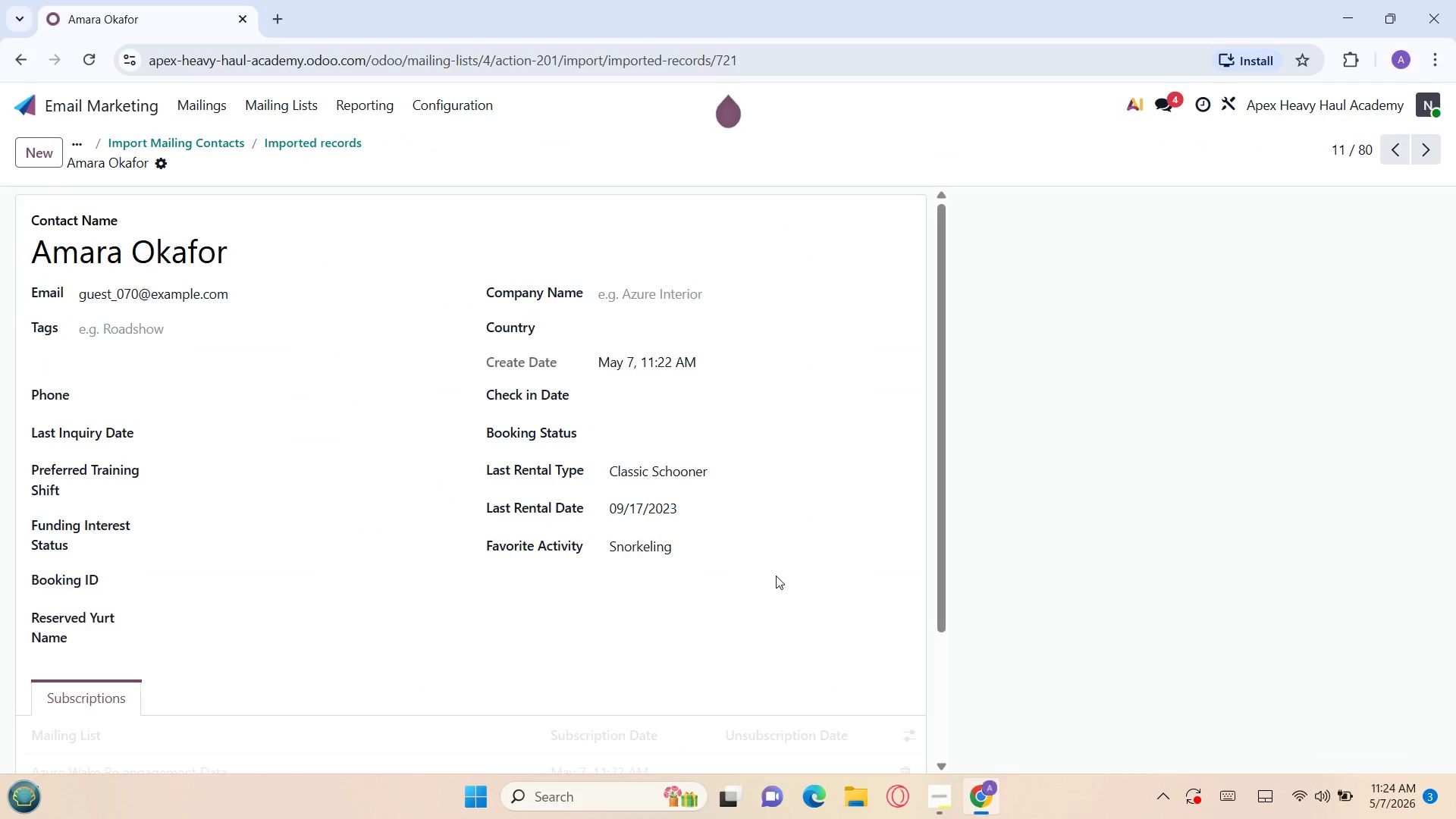 
left_click([200, 146])
 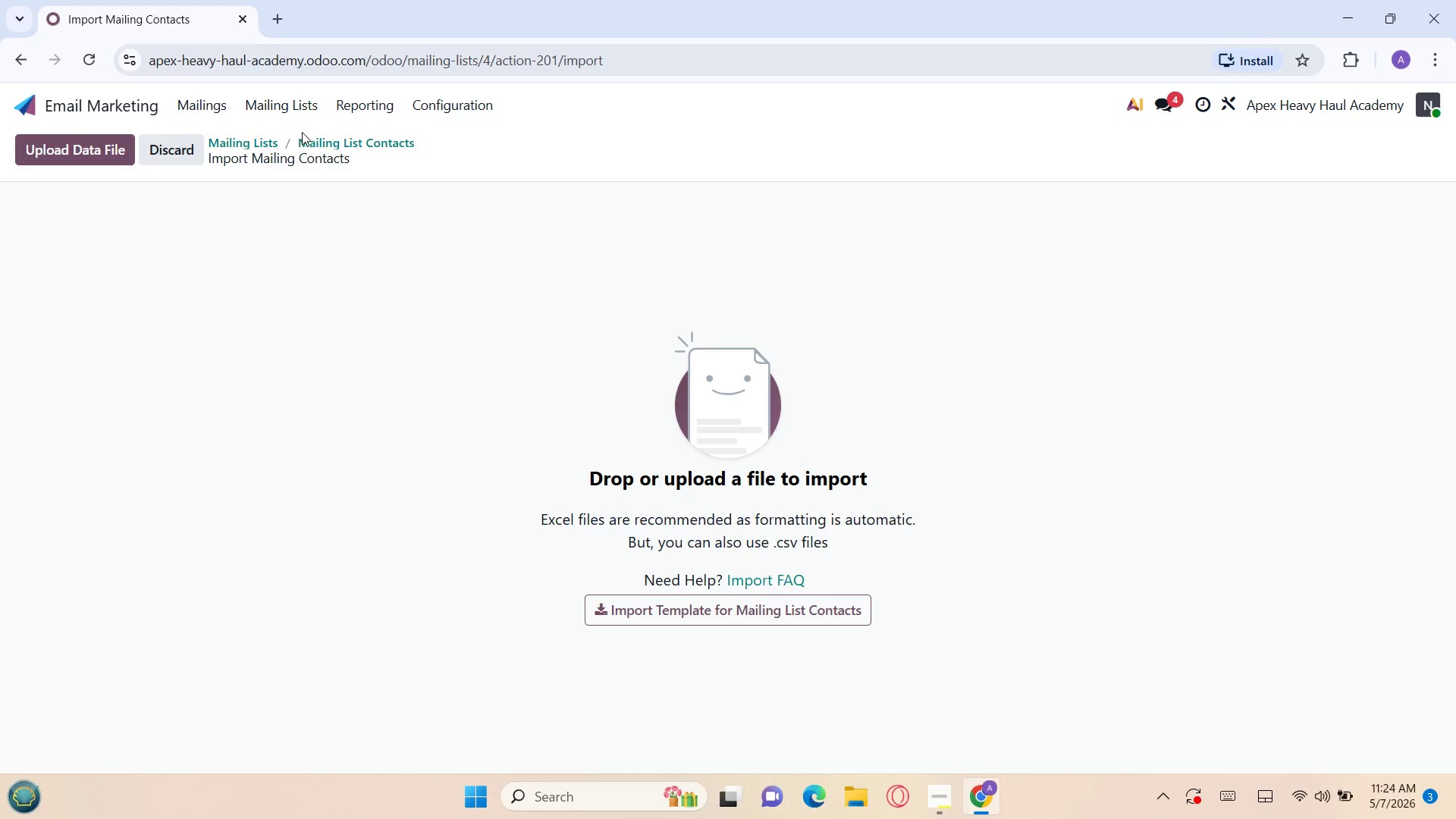 
left_click([278, 111])
 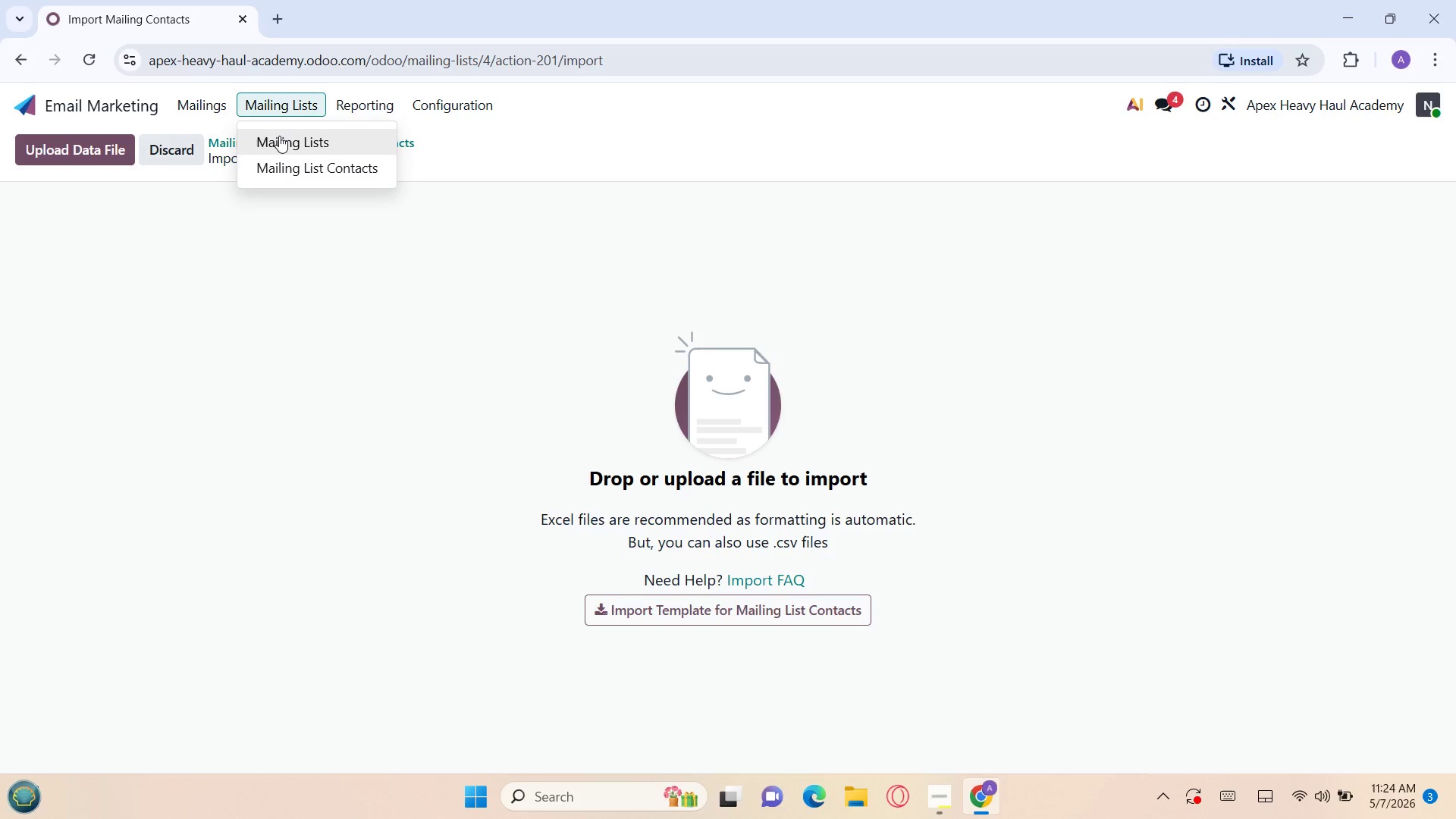 
left_click([279, 137])
 